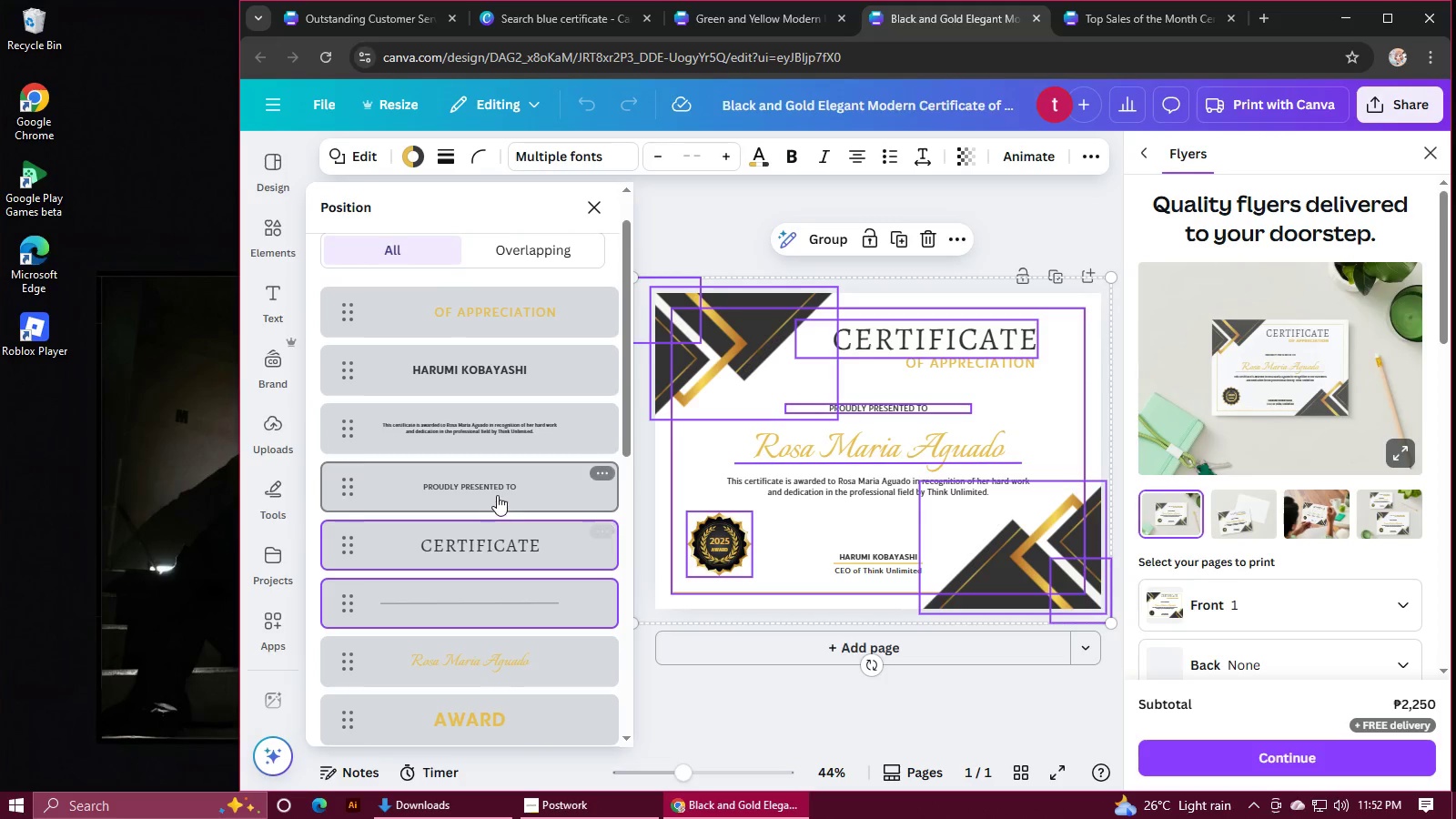 
hold_key(key=ControlLeft, duration=1.18)
left_click([497, 495])
 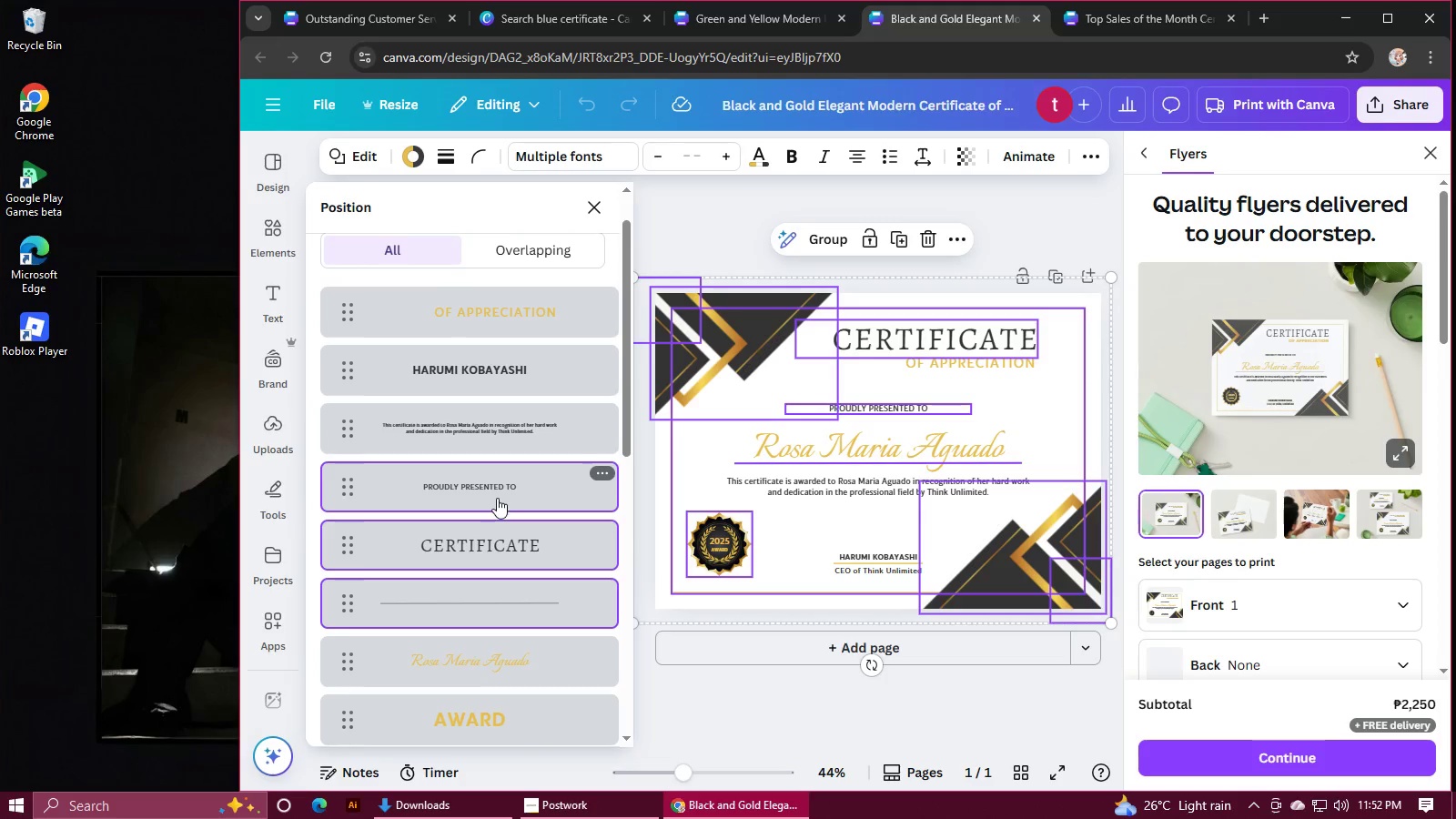 
scroll: coordinate [498, 498], scroll_direction: up, amount: 1.0
 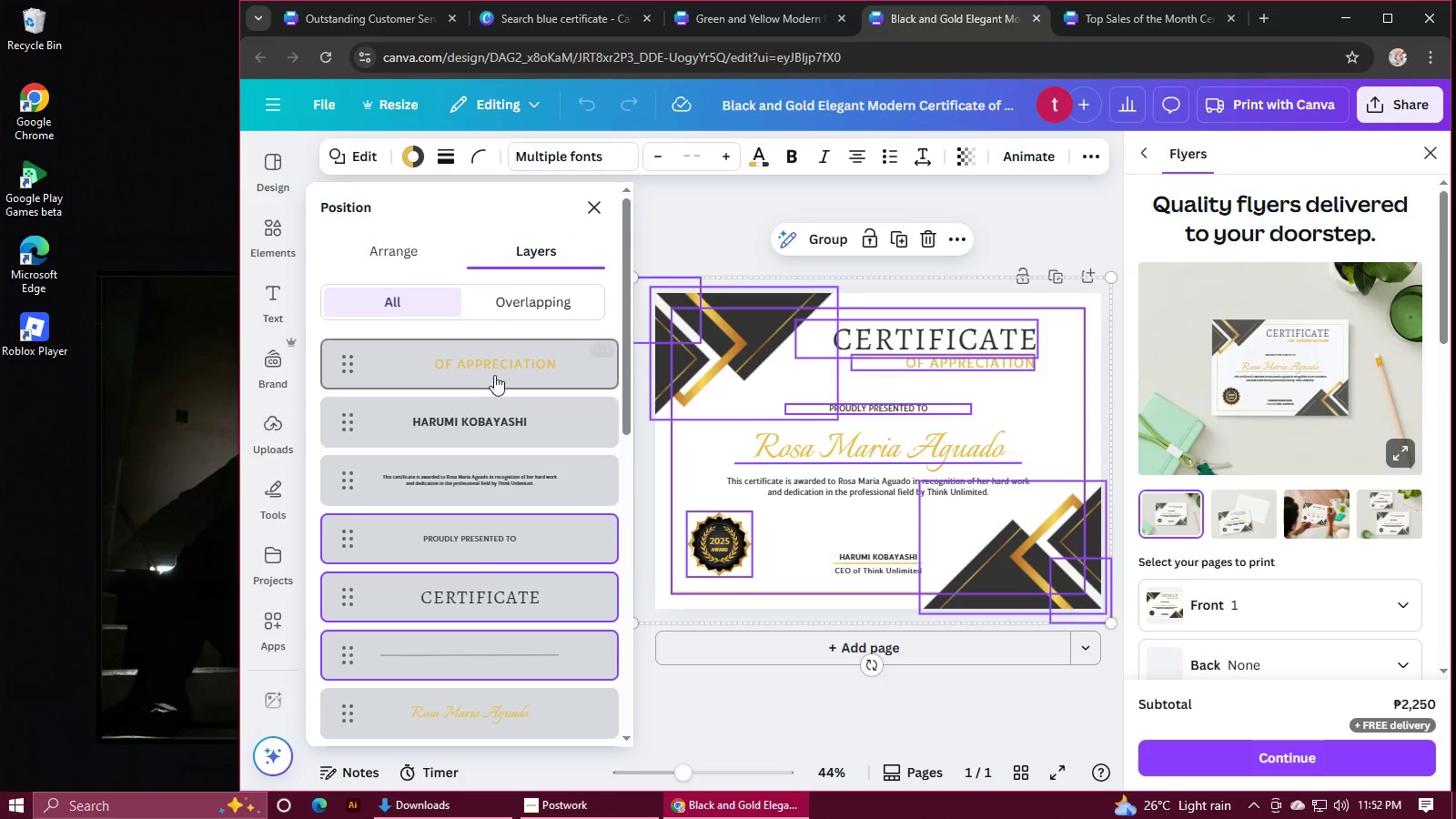 
hold_key(key=ControlLeft, duration=0.7)
left_click([494, 368])
 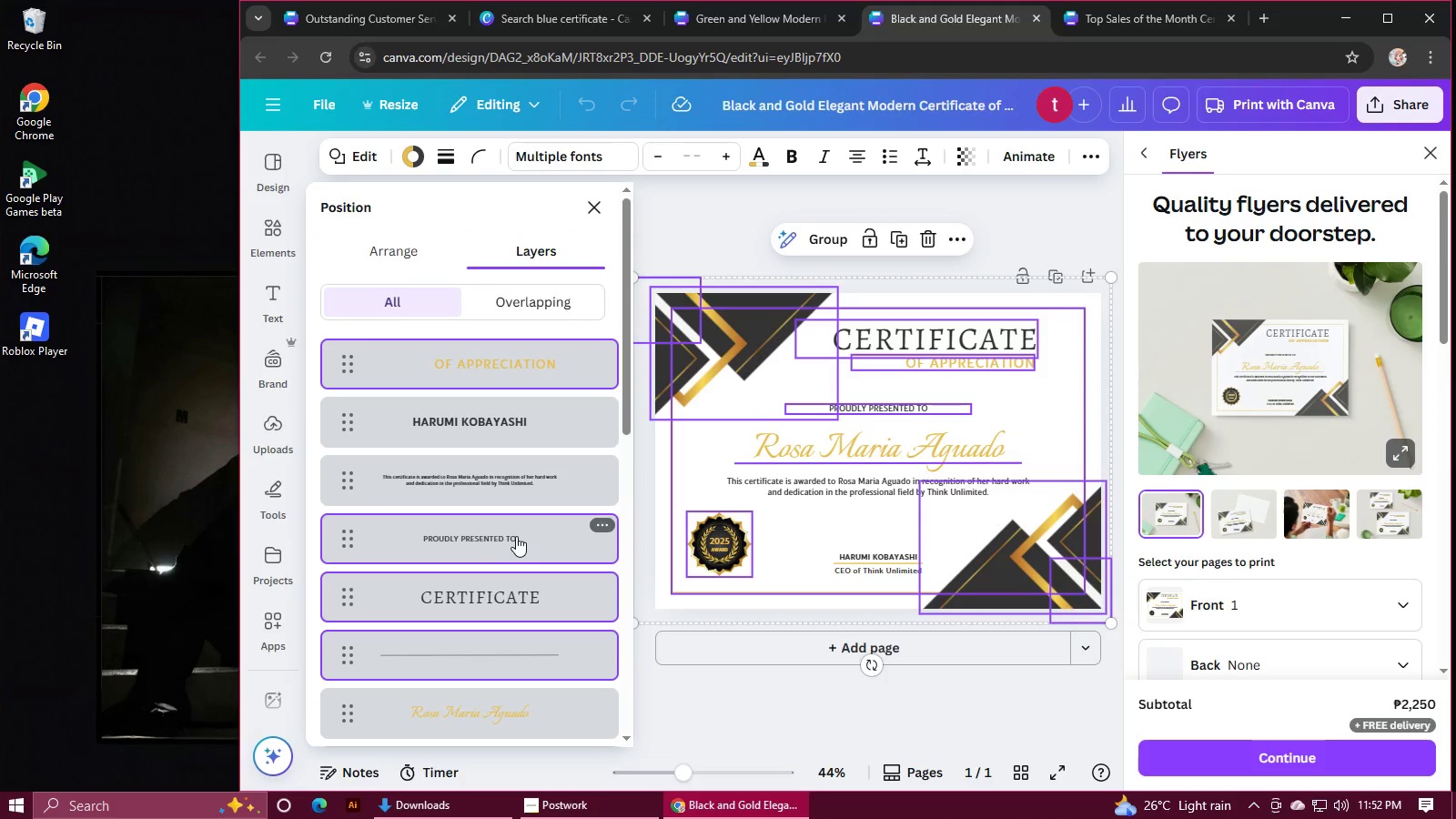 
key(Control+C)
 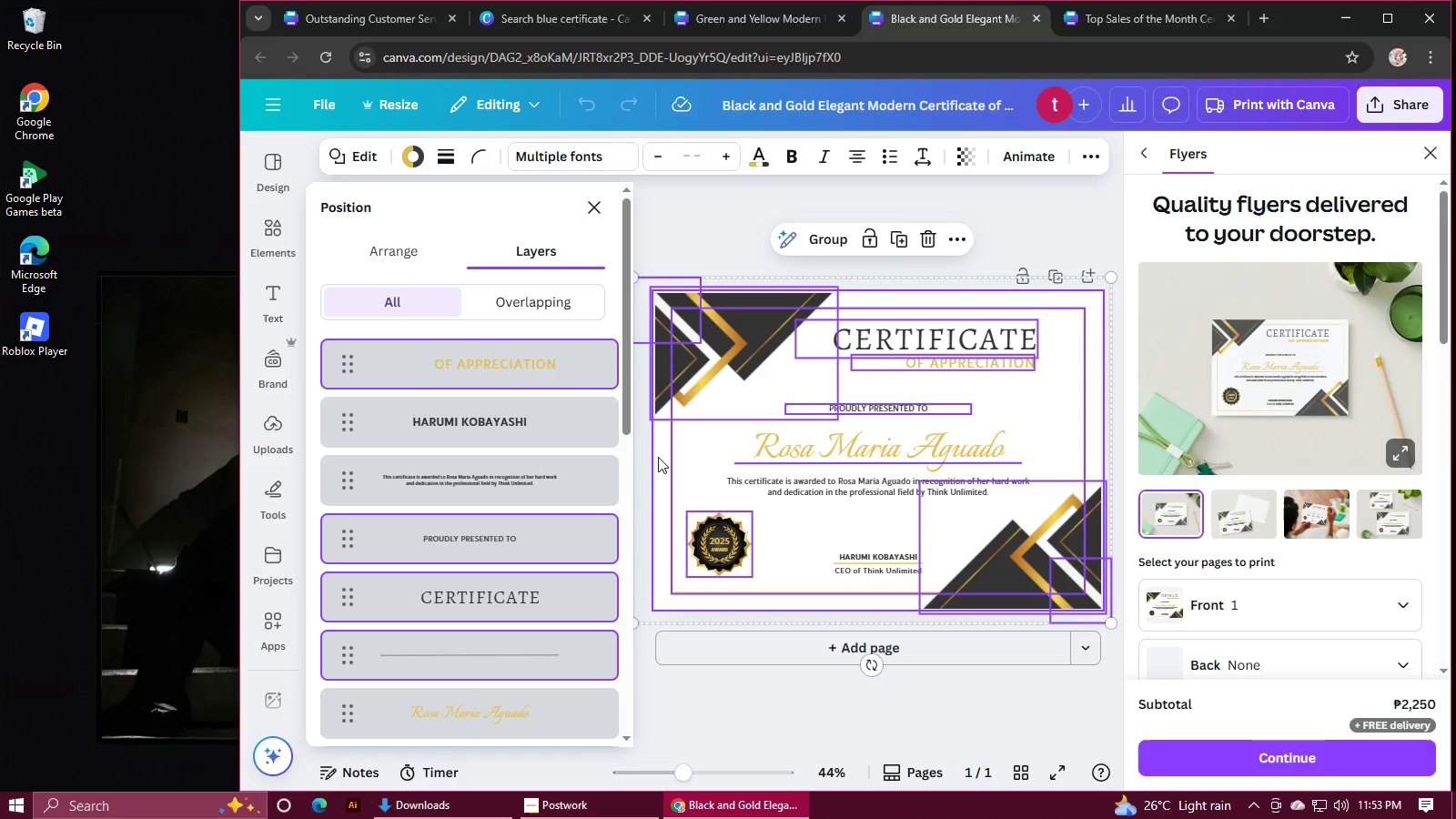 
wait(89.45)
 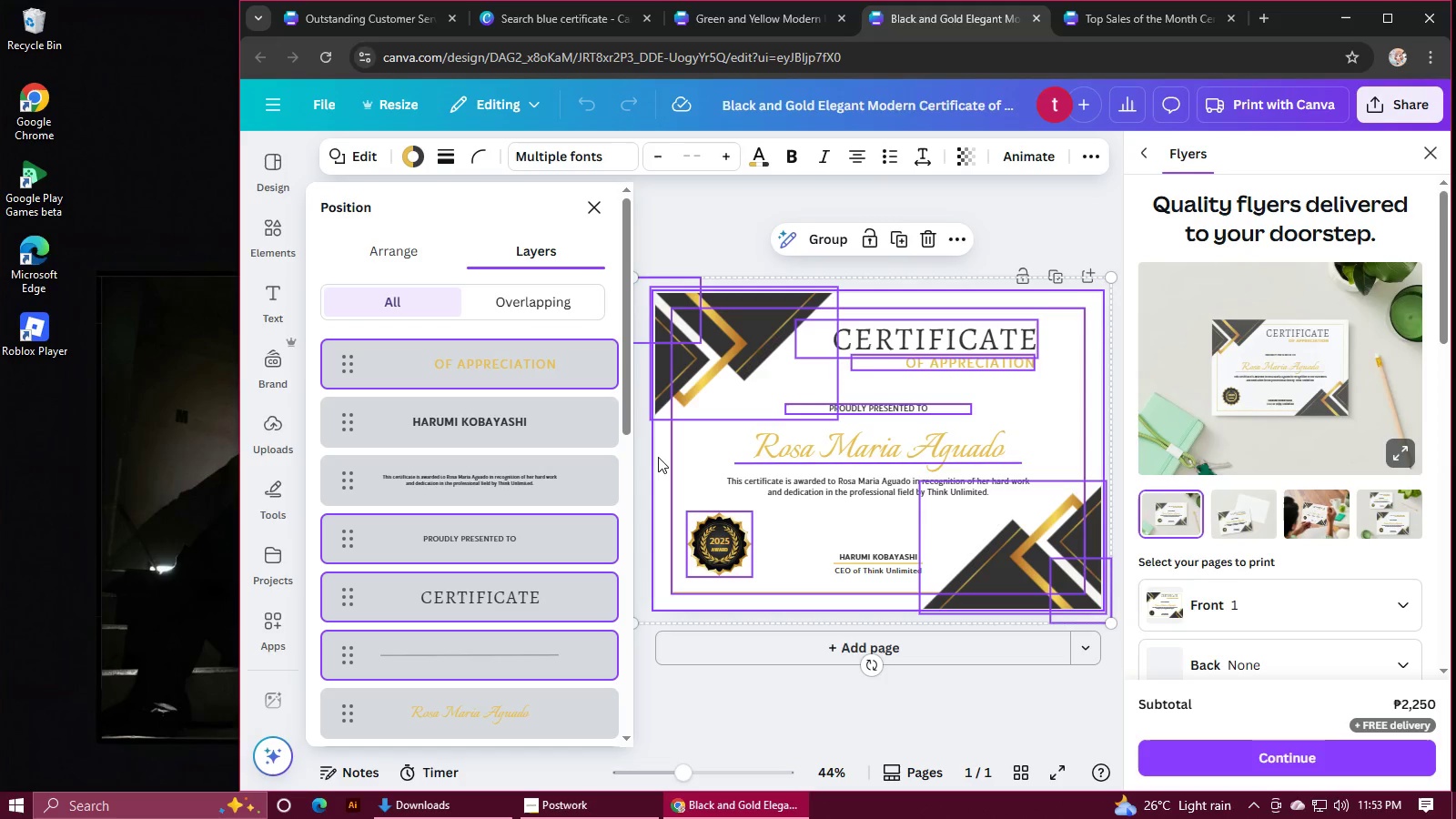 
key(Control+C)
 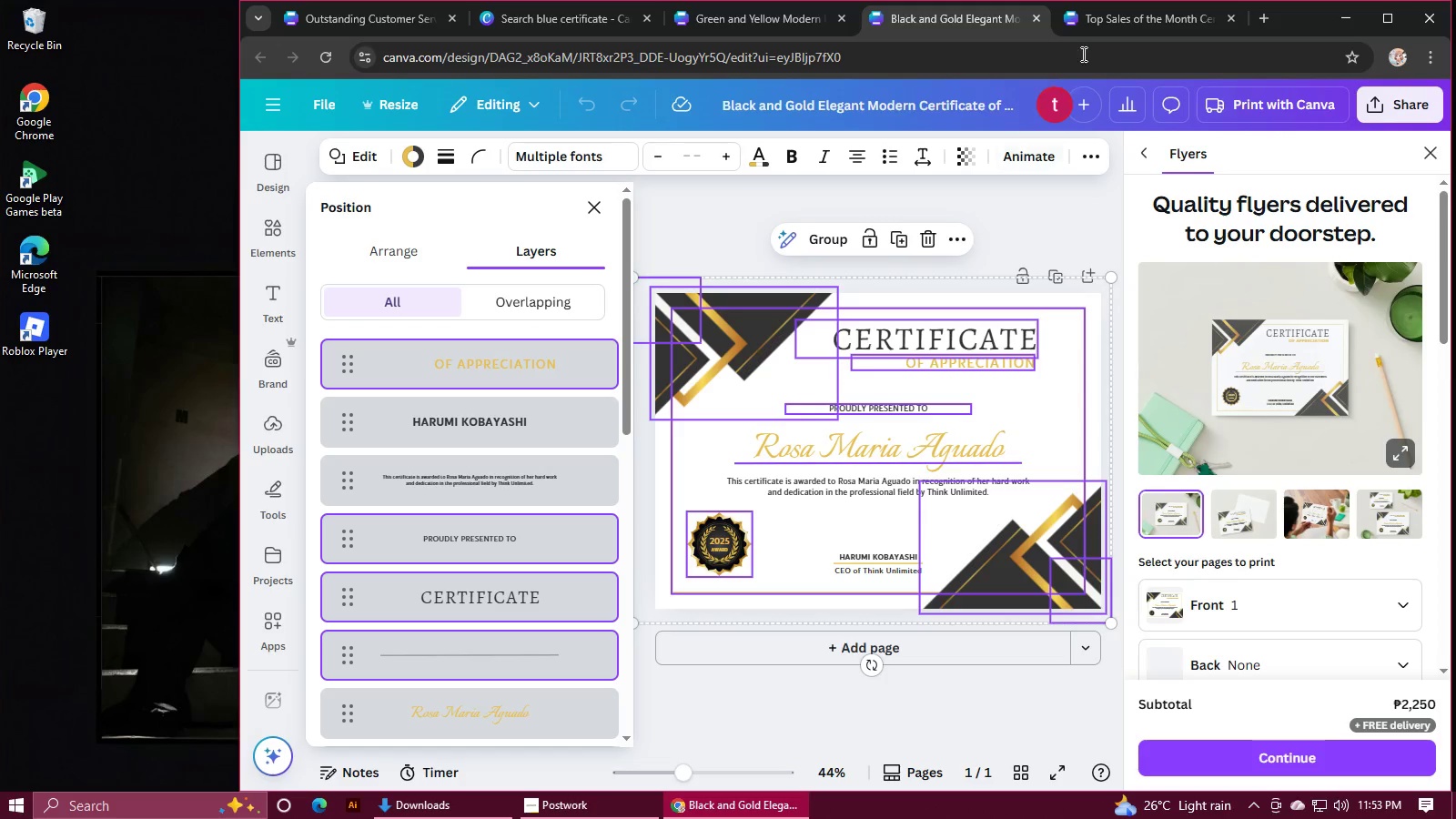 
left_click([1107, 30])
 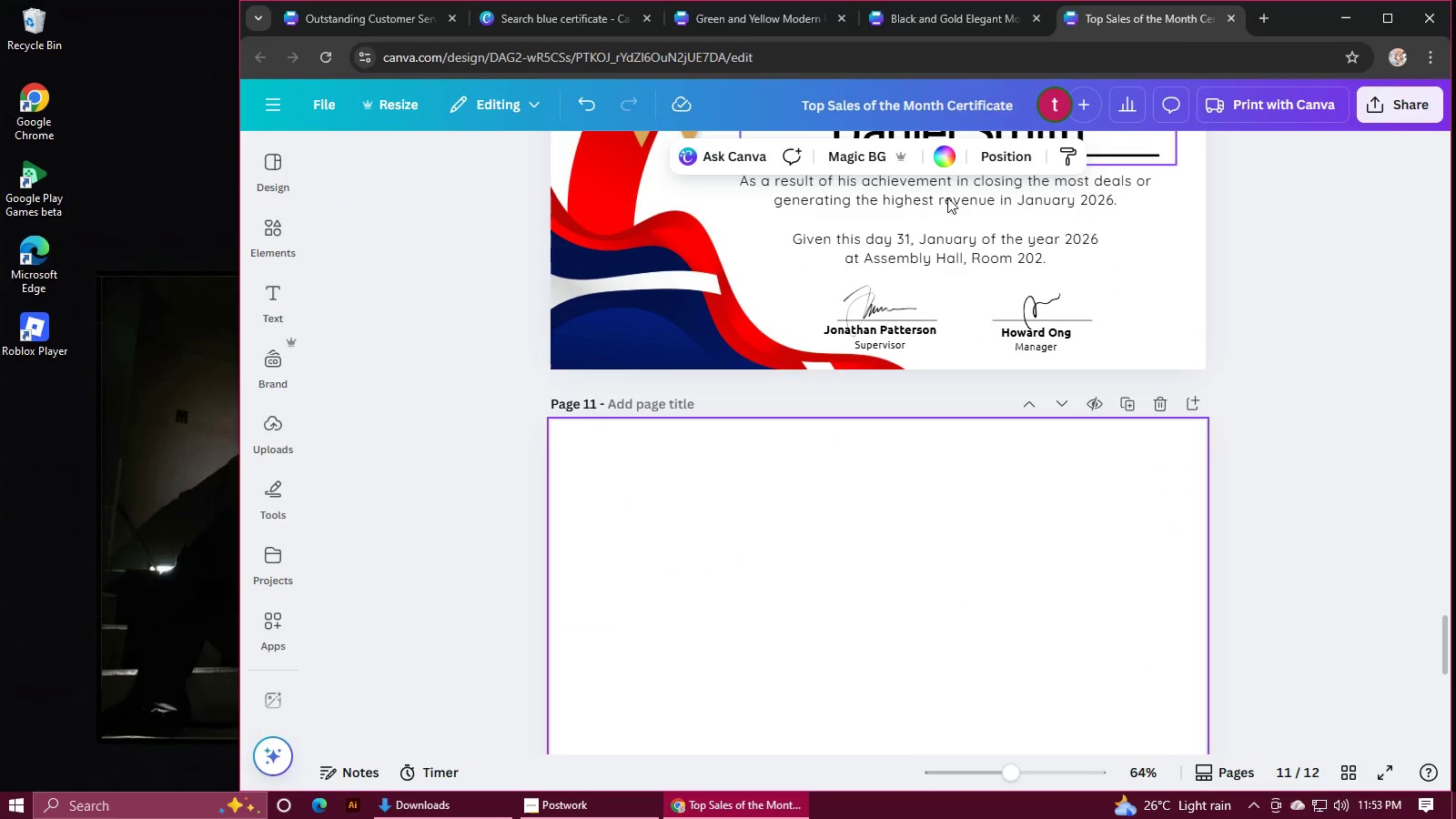 
left_click([773, 537])
 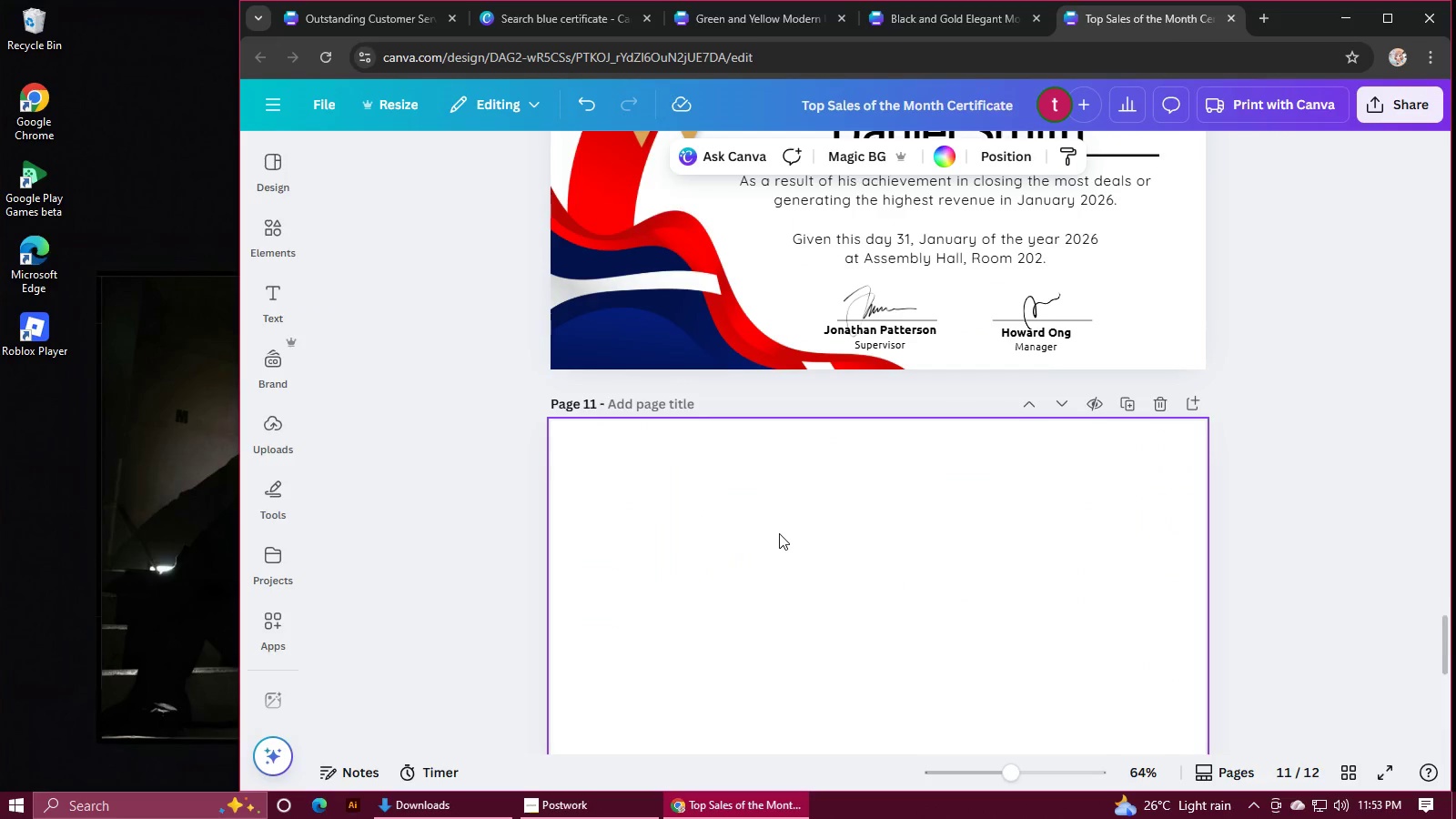 
scroll: coordinate [778, 533], scroll_direction: down, amount: 1.0
 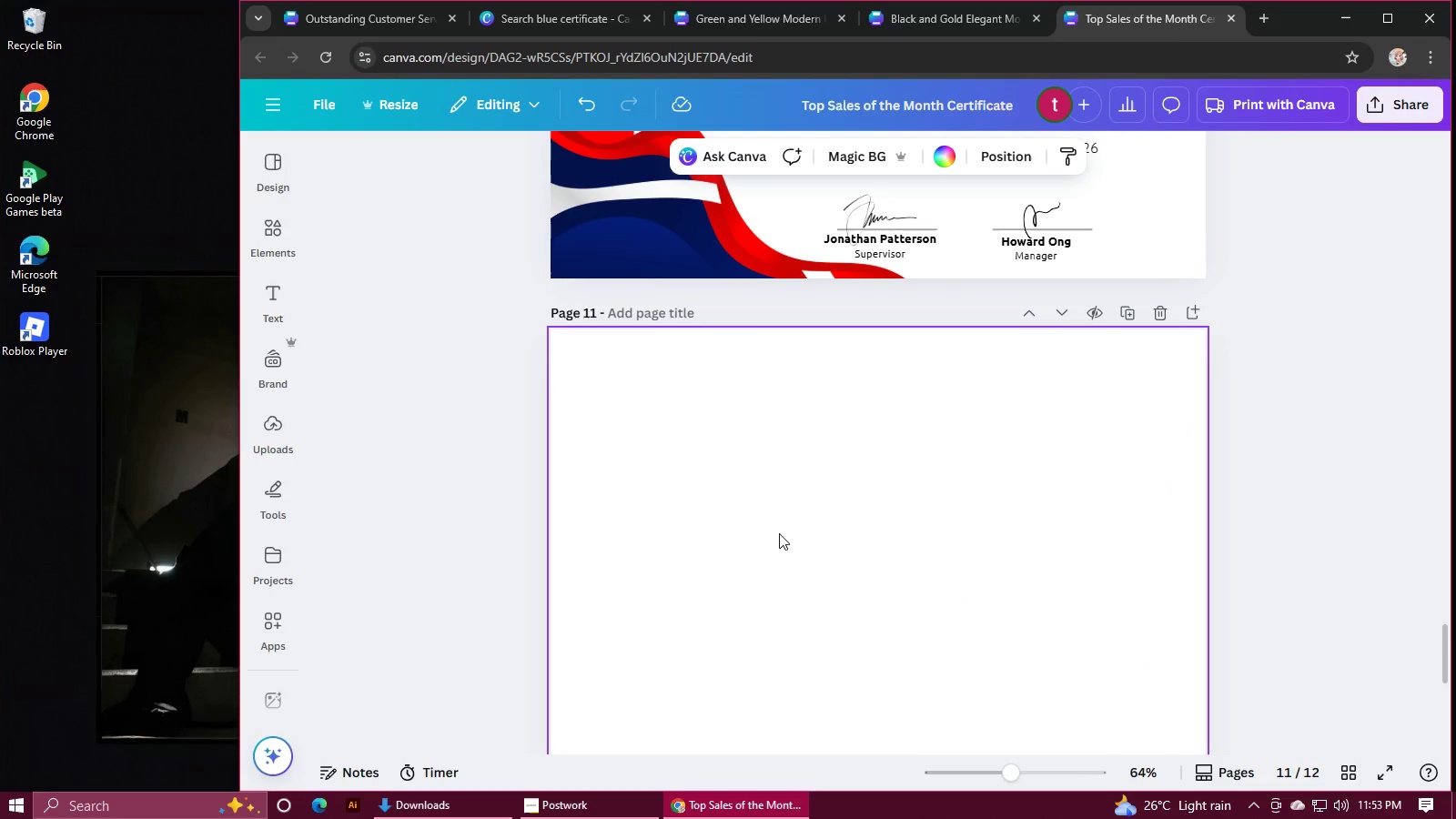 
key(Control+V)
 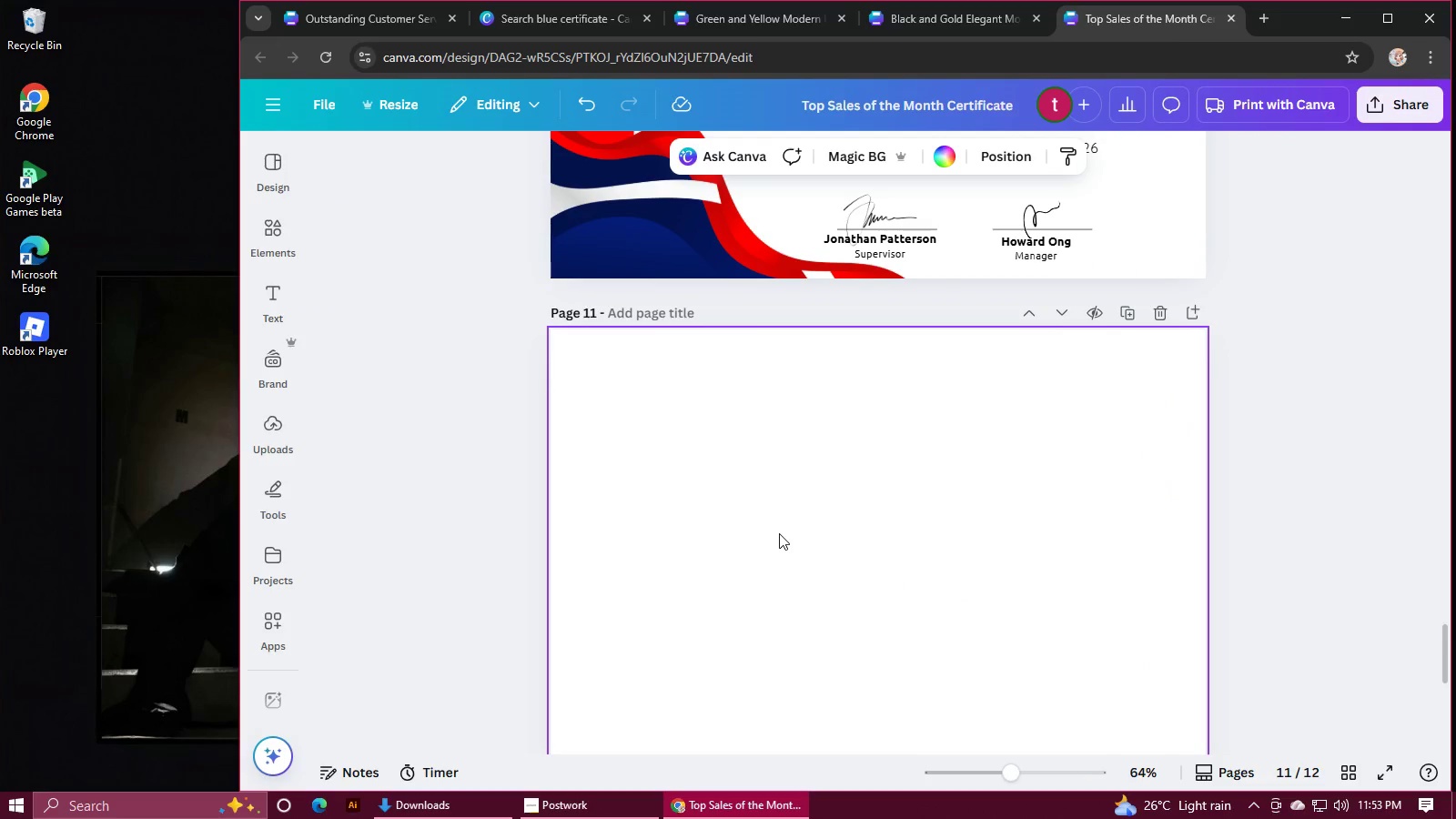 
left_click([1288, 444])
 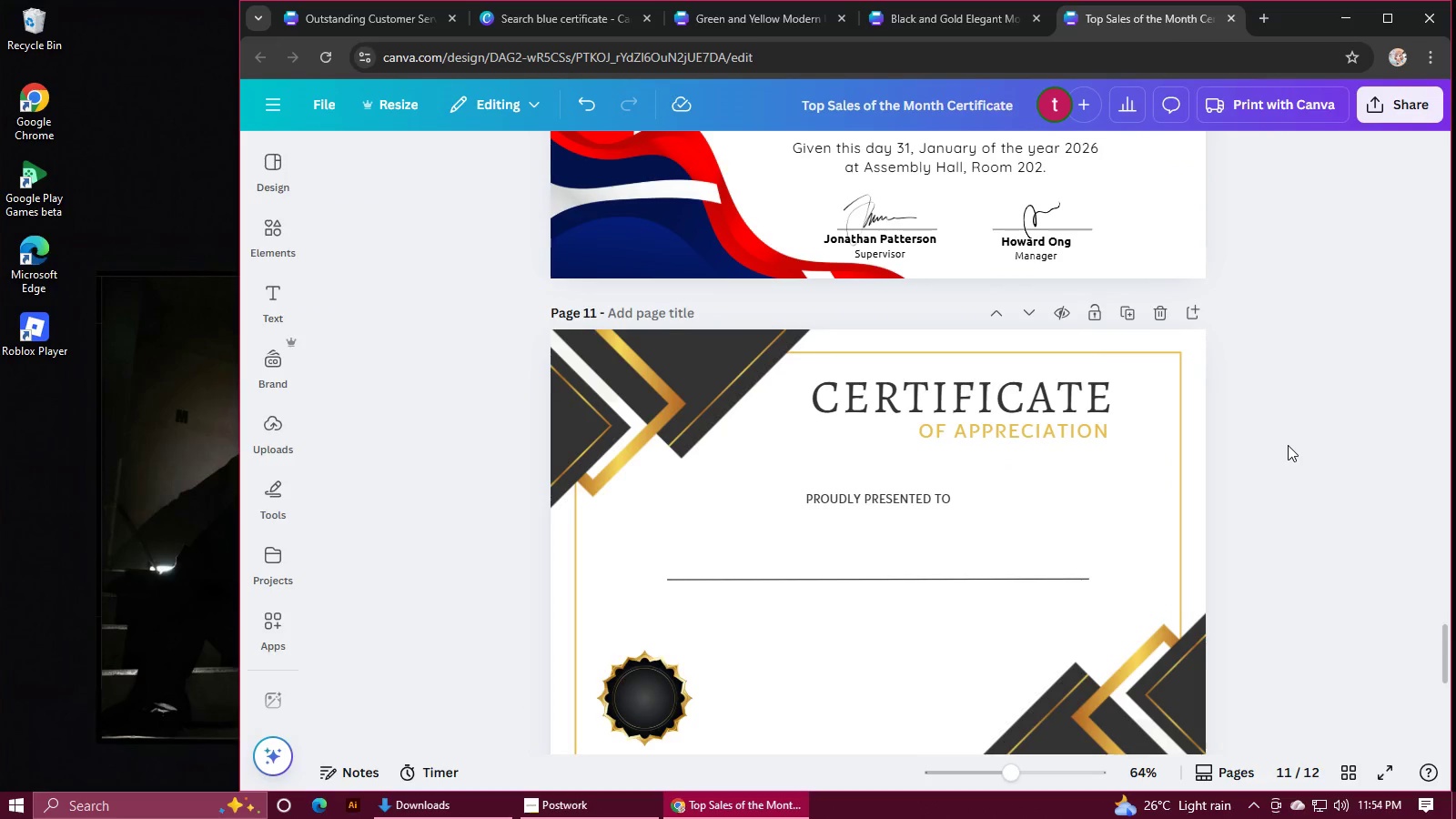 
scroll: coordinate [1288, 445], scroll_direction: down, amount: 2.0
 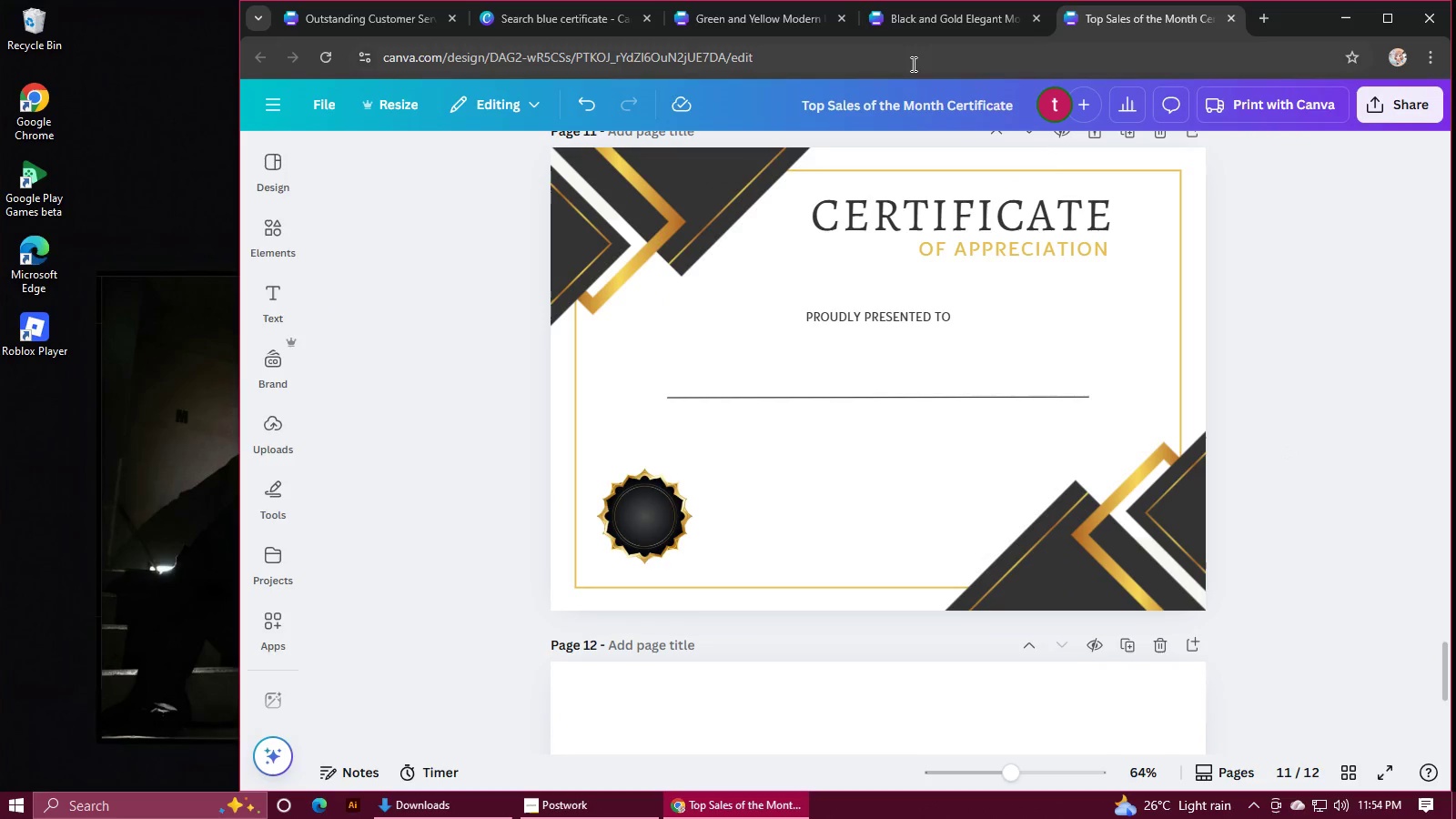 
left_click([917, 25])
 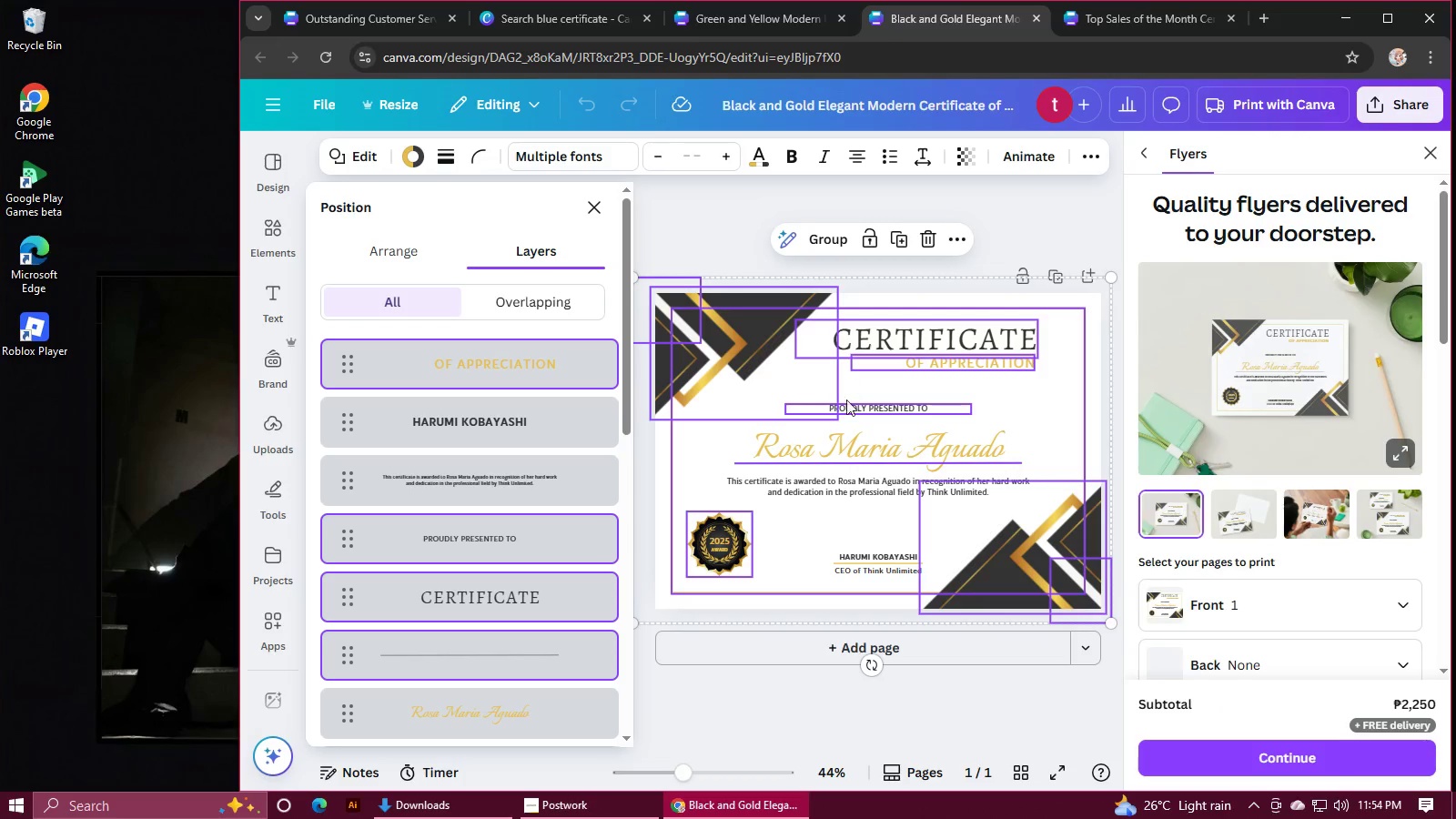 
left_click([850, 444])
 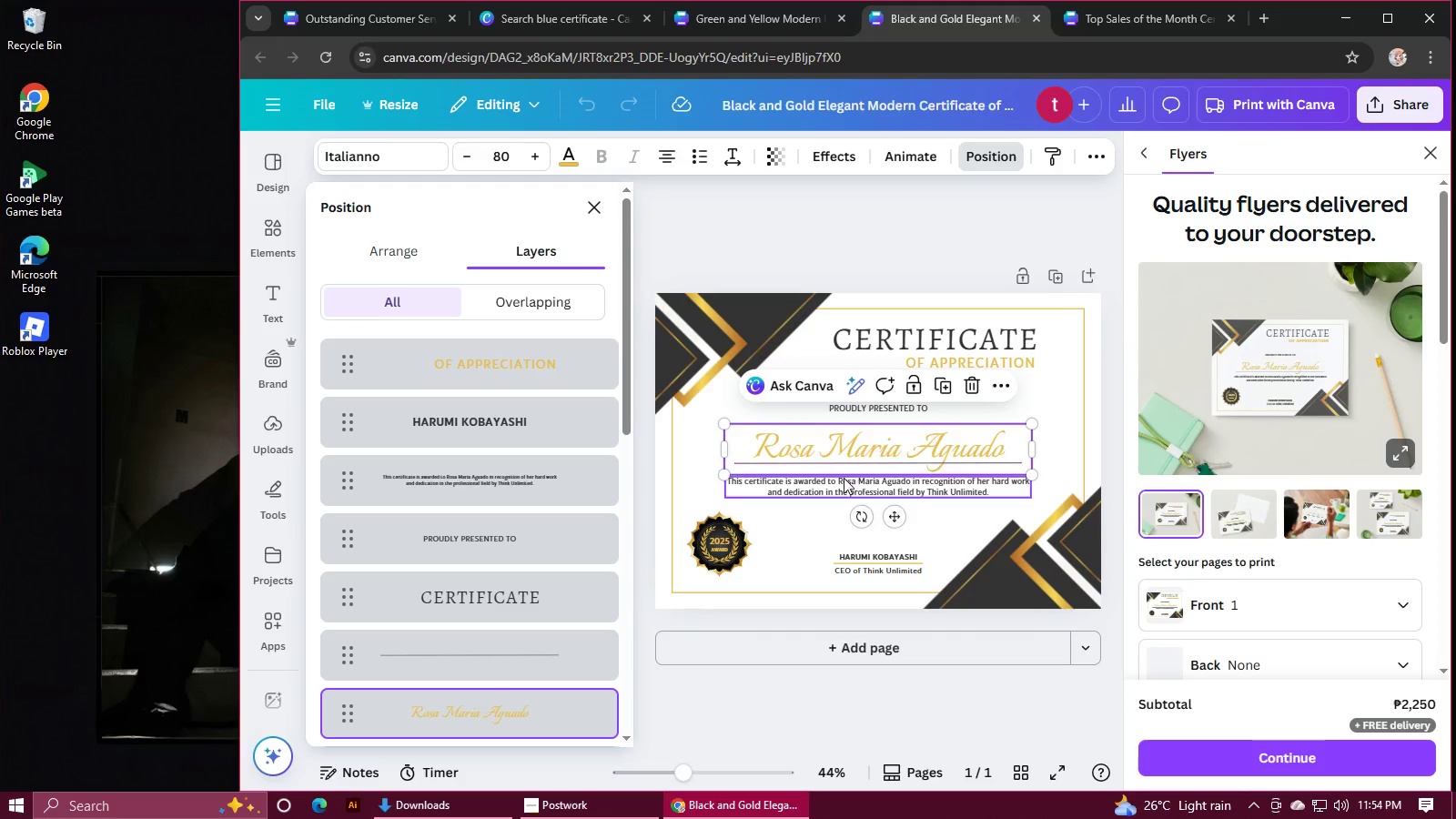 
hold_key(key=ShiftLeft, duration=0.5)
left_click([840, 480])
 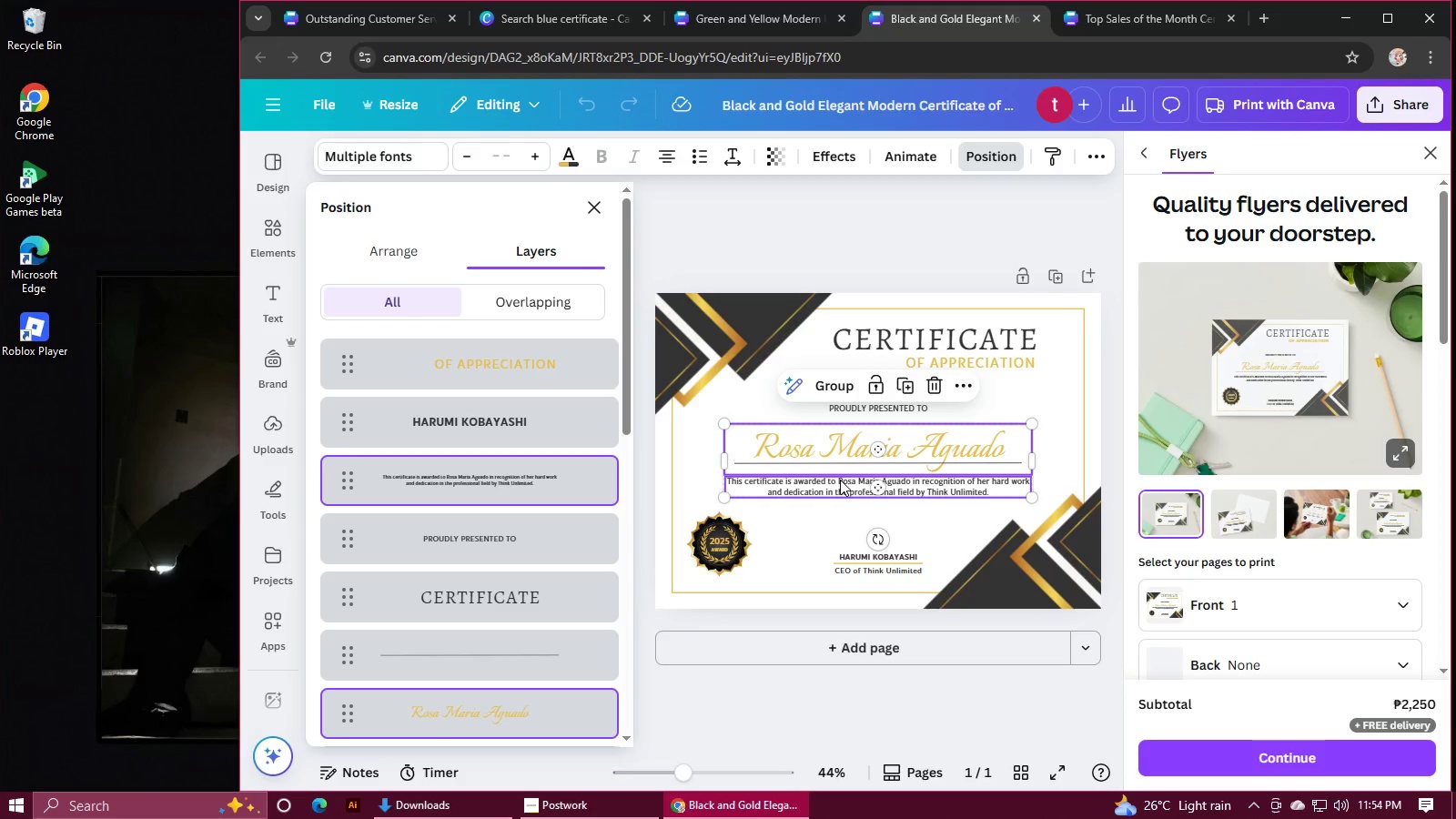 
key(Control+C)
 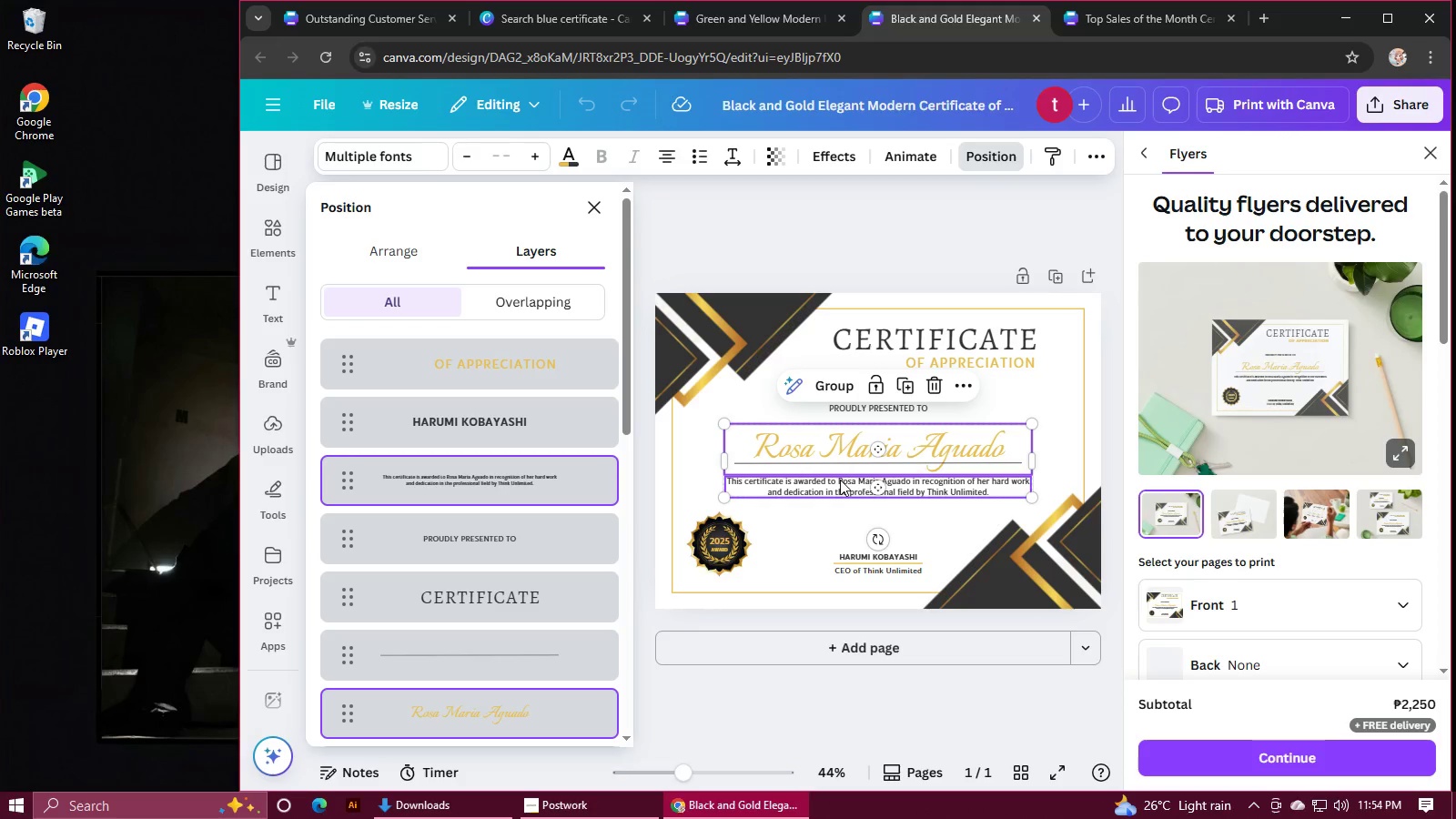 
left_click([1103, 18])
 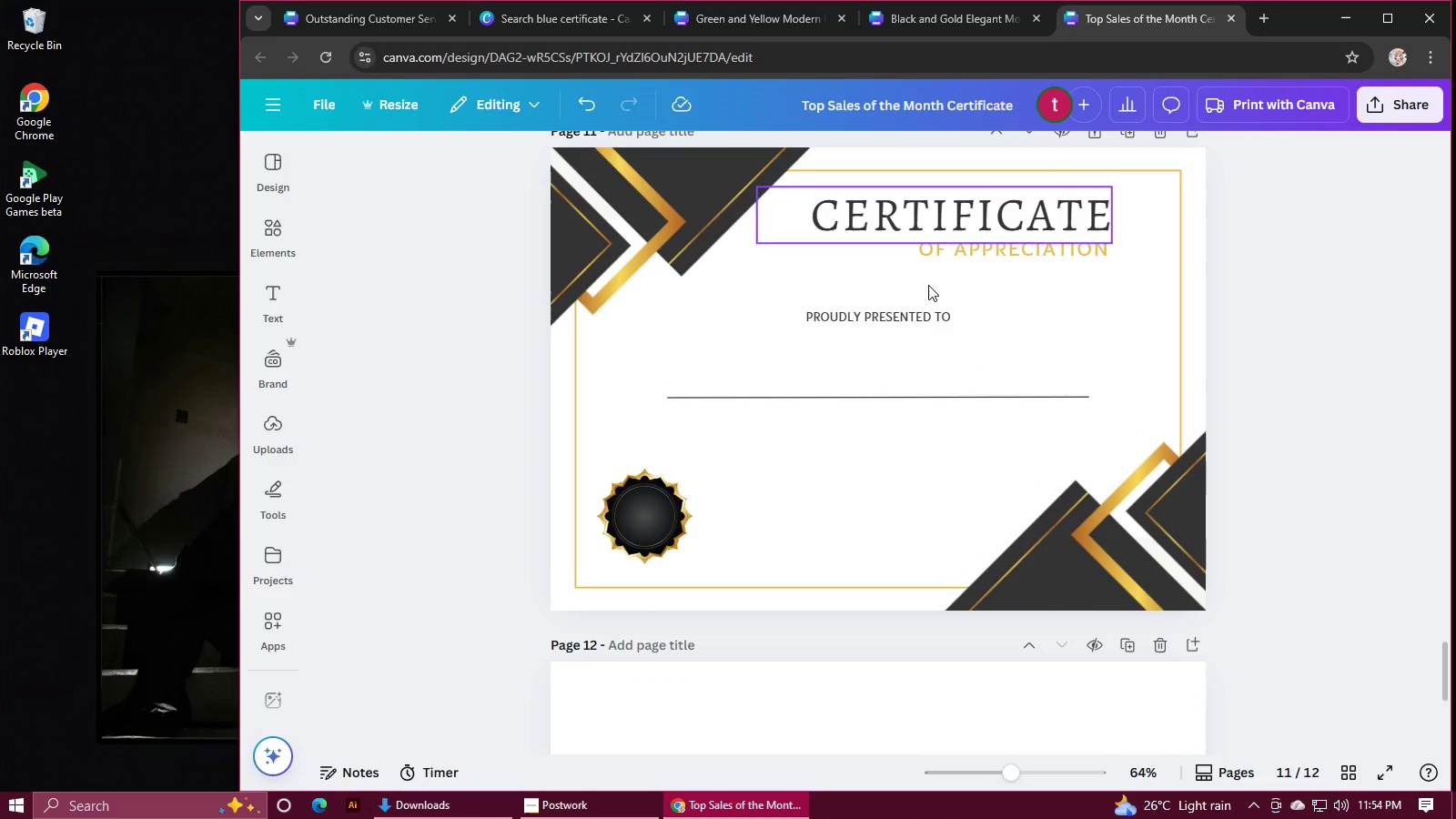 
key(Control+V)
 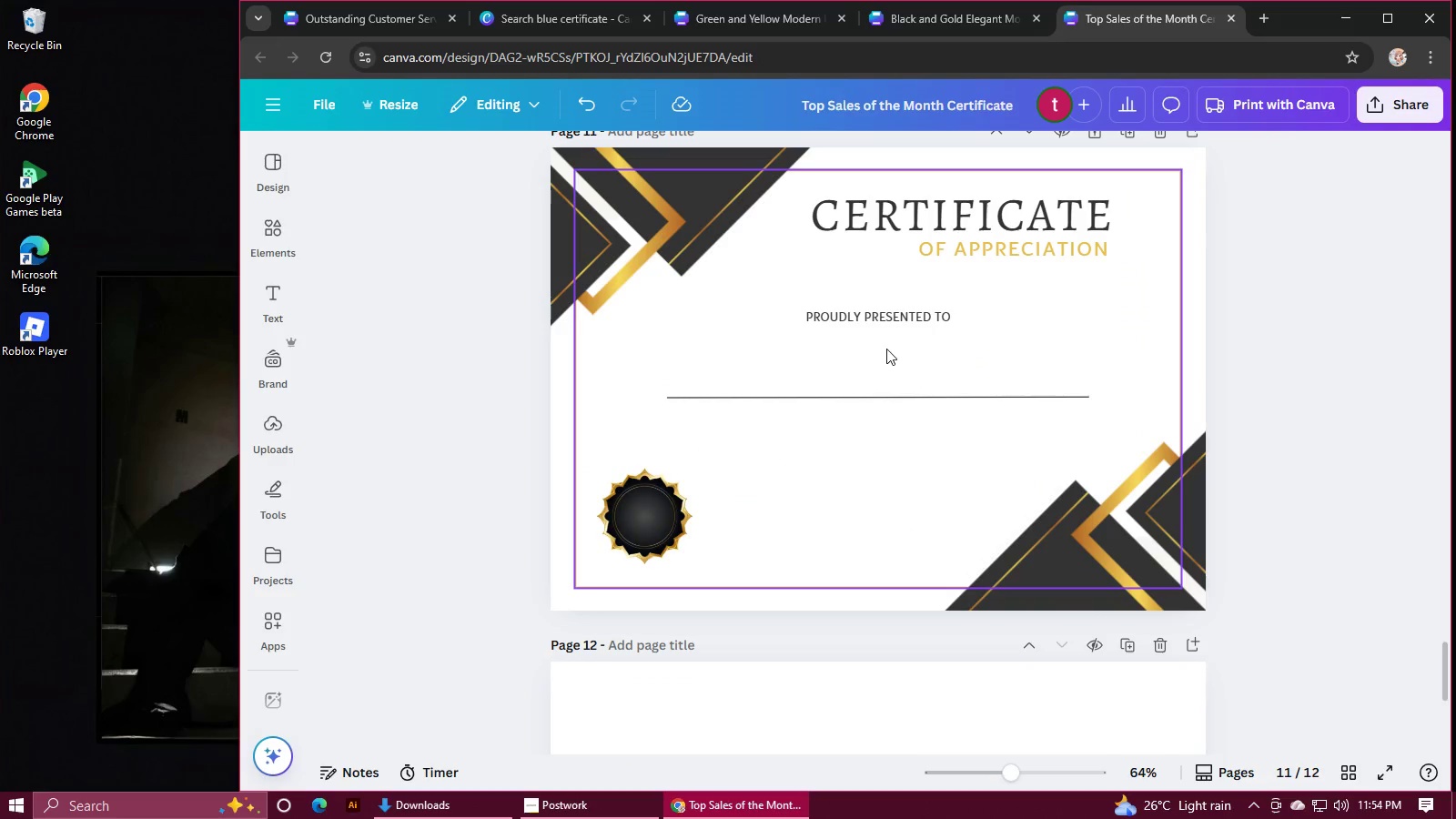 
left_click([1376, 369])
 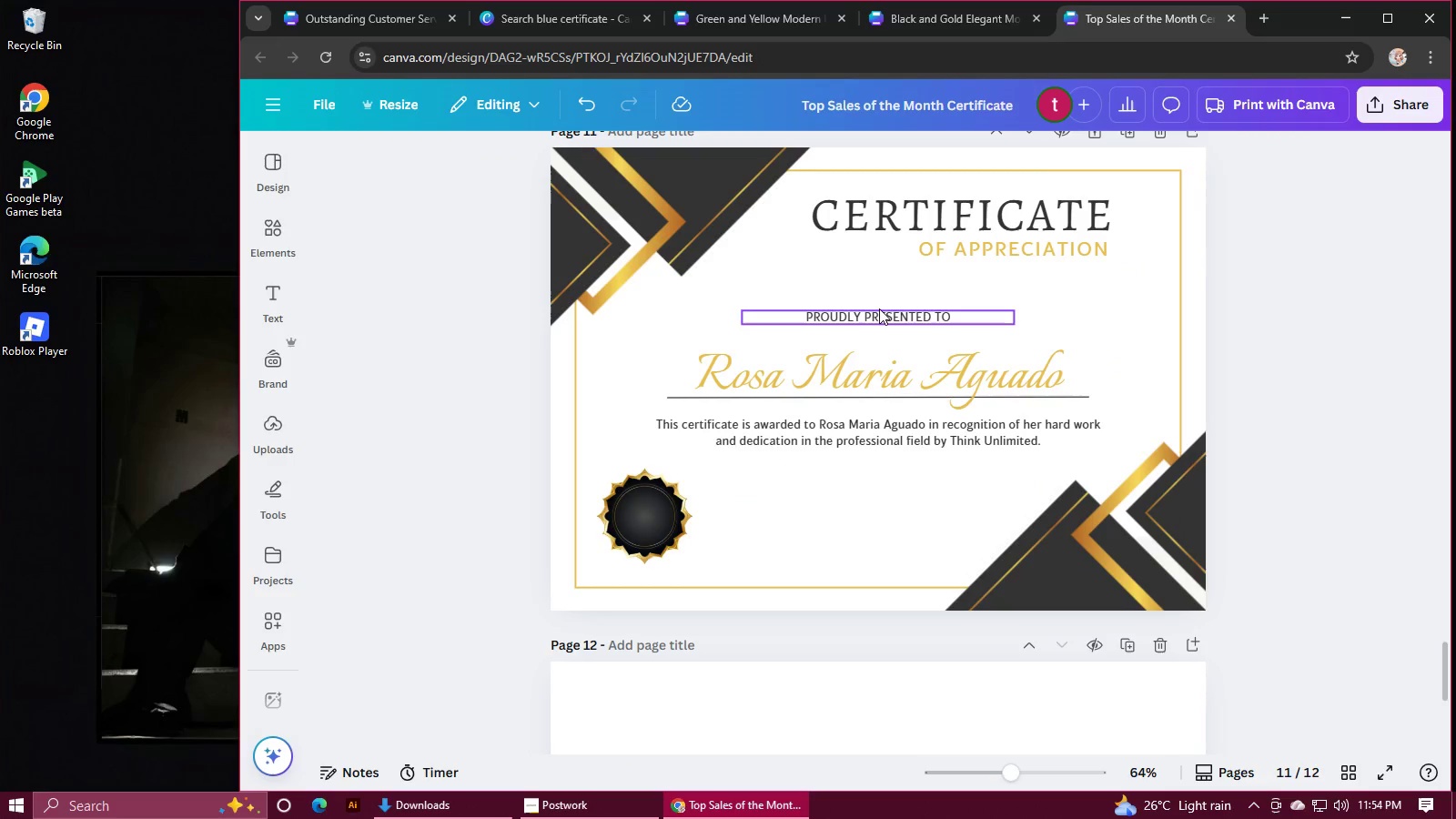 
left_click([666, 511])
 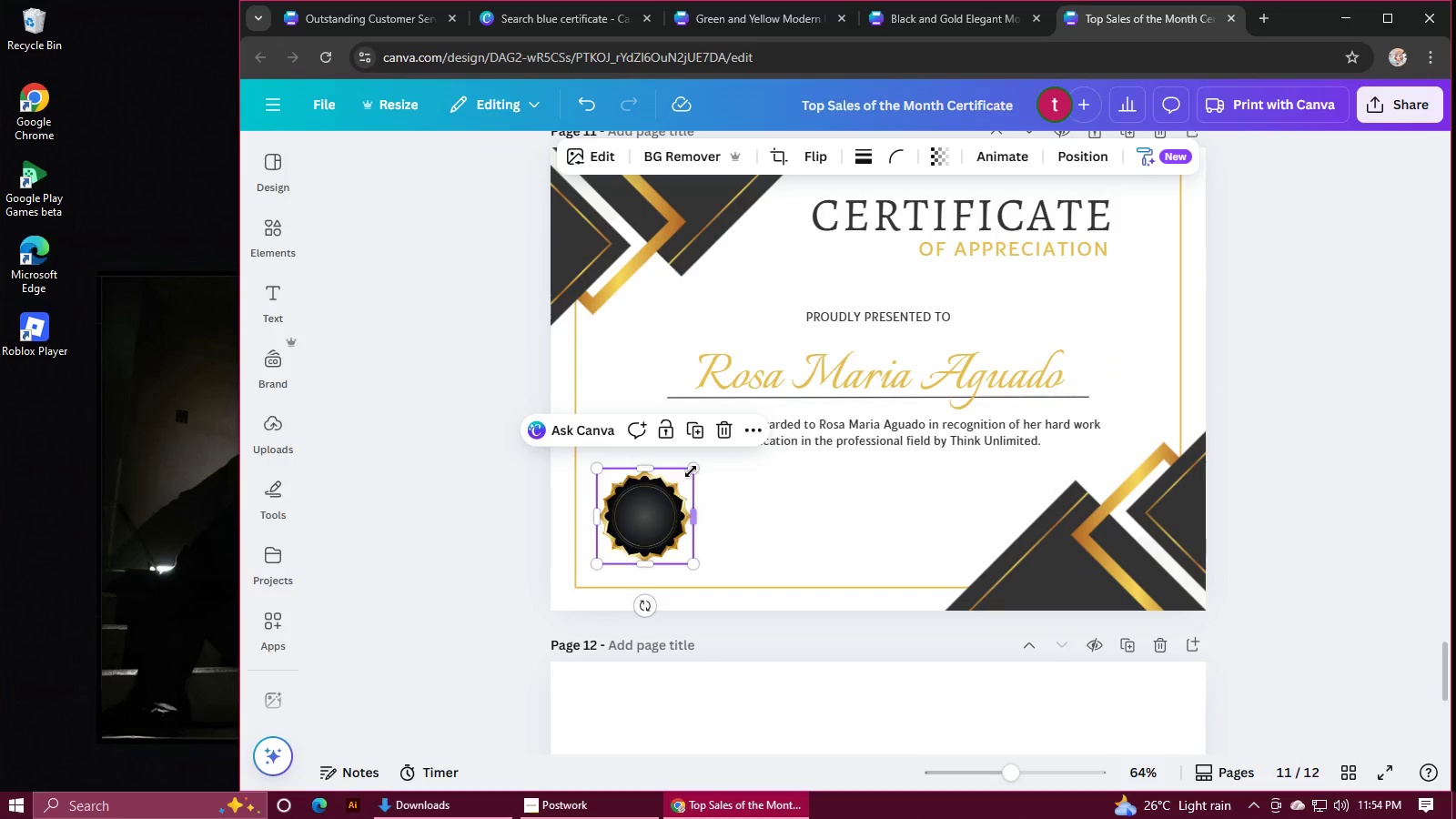 
left_click_drag(start_coordinate=[691, 467], to_coordinate=[810, 386])
 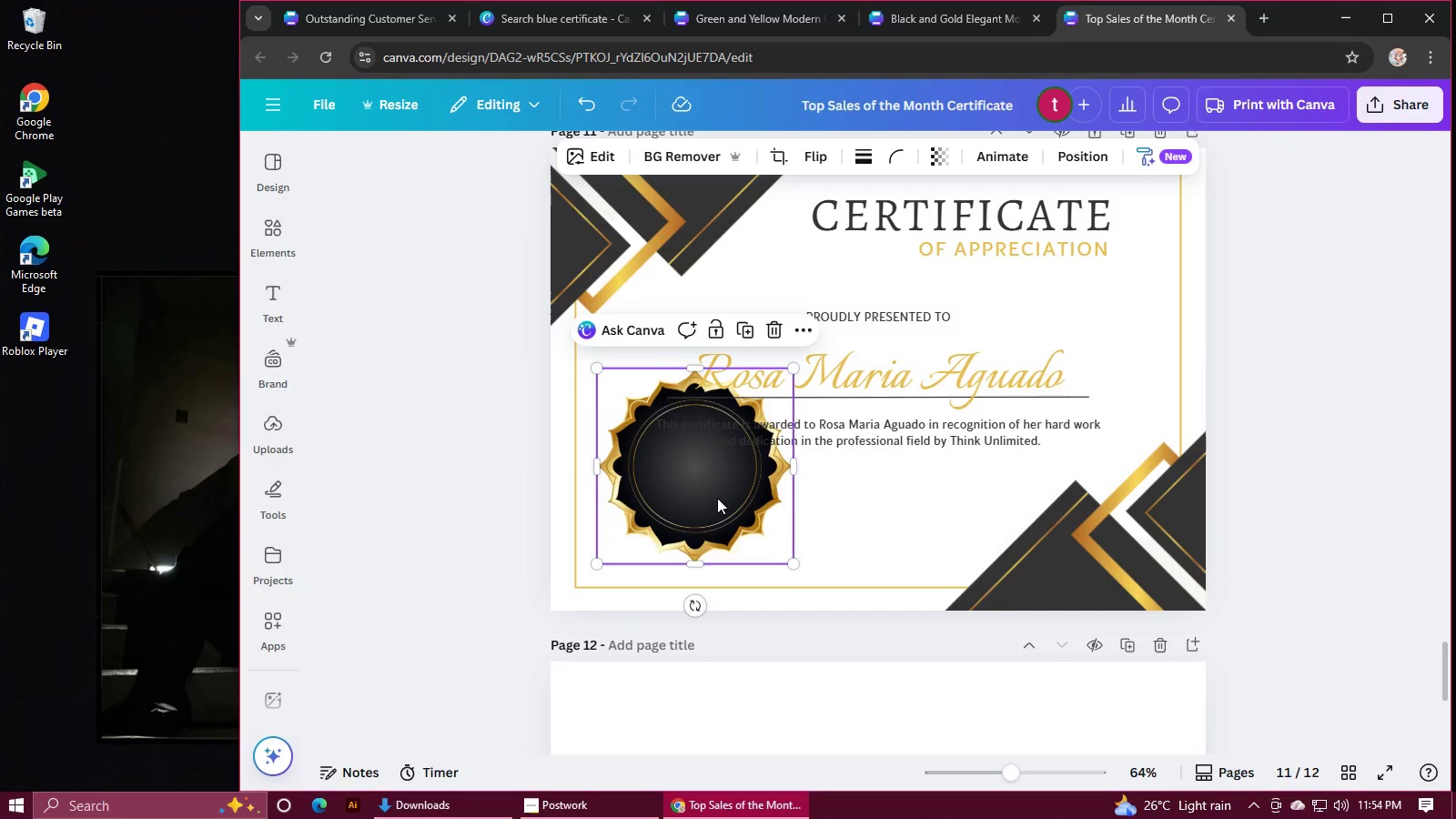 
left_click_drag(start_coordinate=[717, 501], to_coordinate=[1116, 354])
 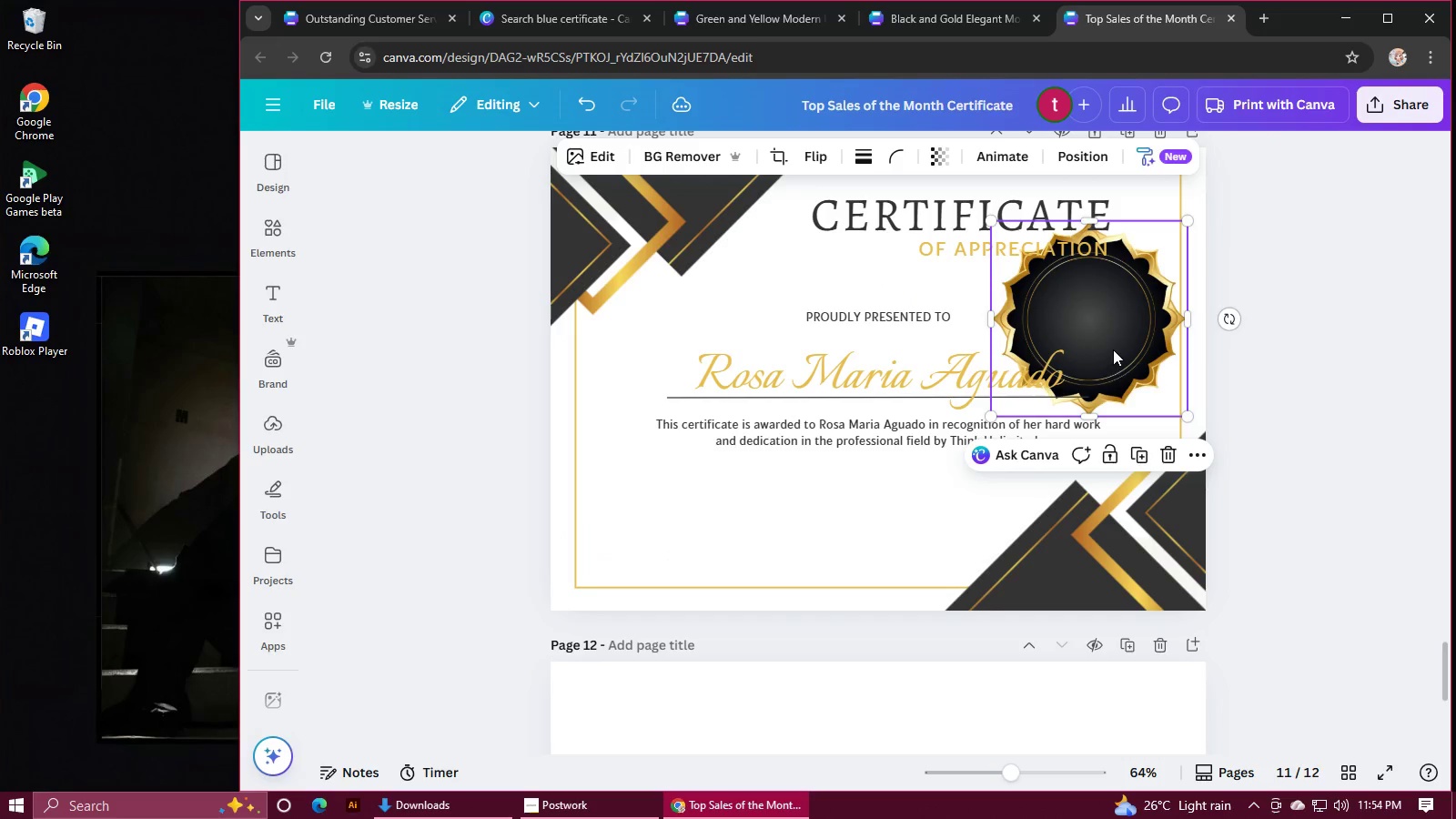 
left_click_drag(start_coordinate=[1113, 349], to_coordinate=[1095, 351])
 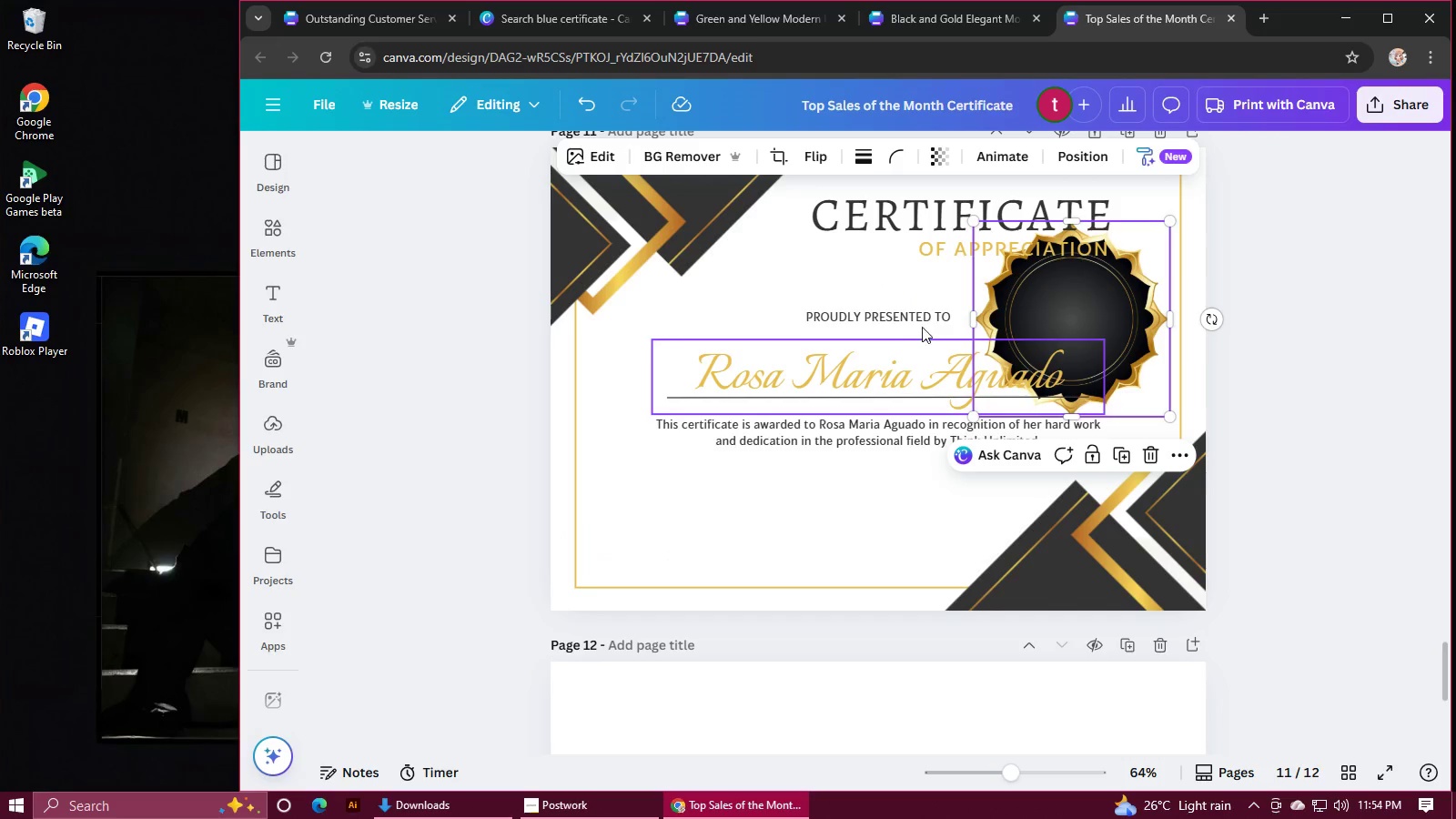 
left_click([918, 320])
 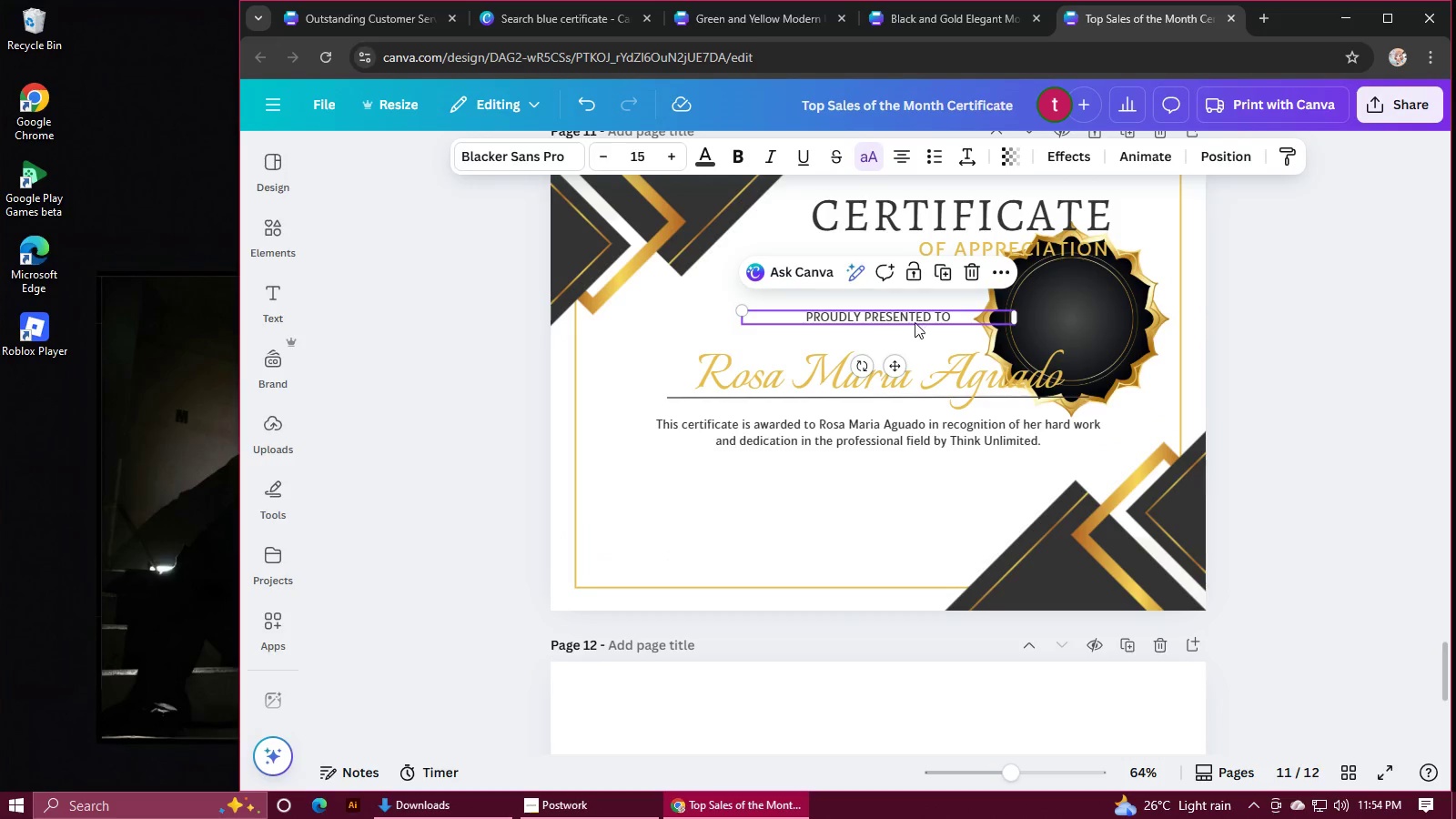 
hold_key(key=ShiftLeft, duration=1.5)
left_click([905, 369])
 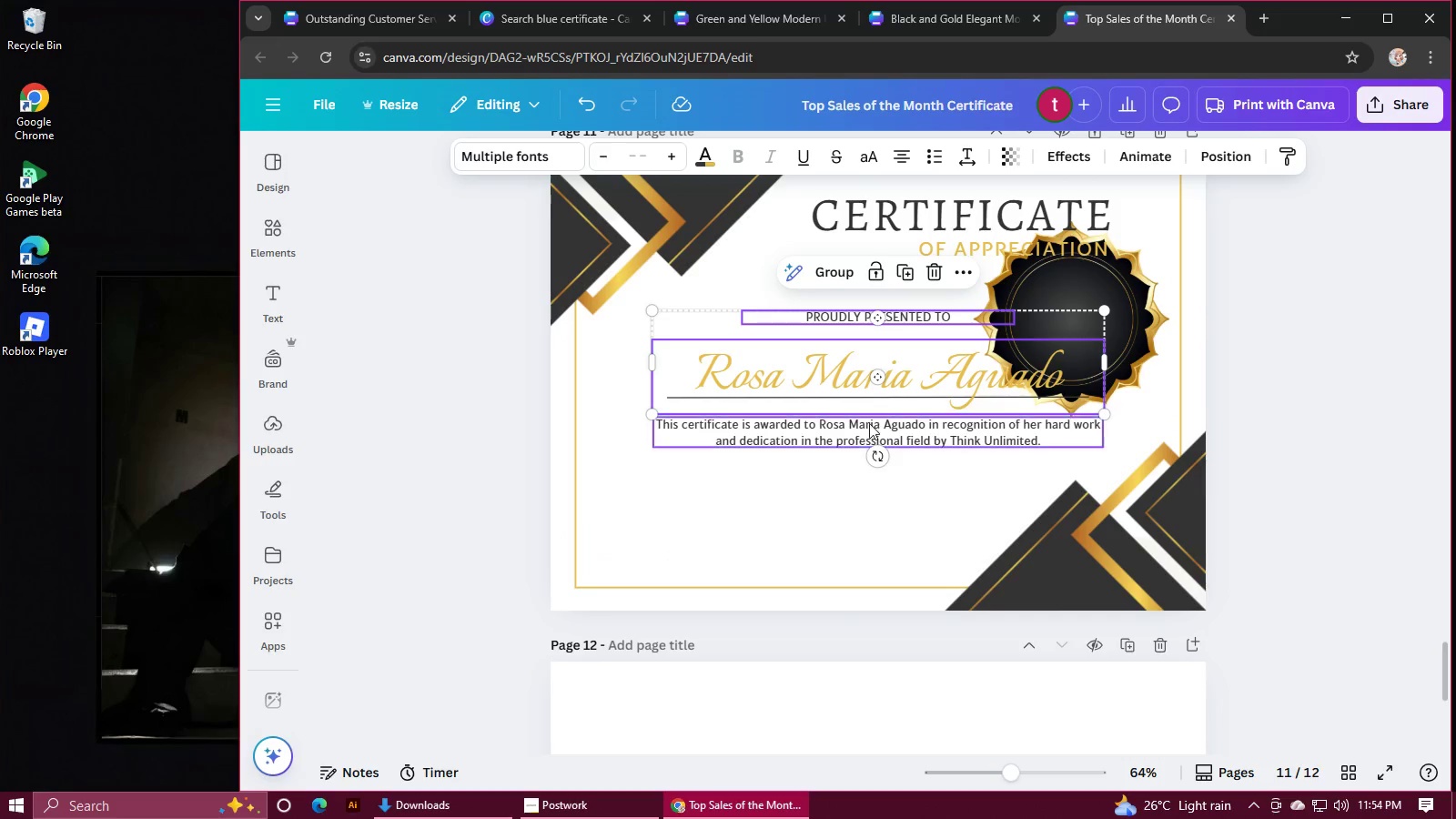 
left_click([861, 429])
 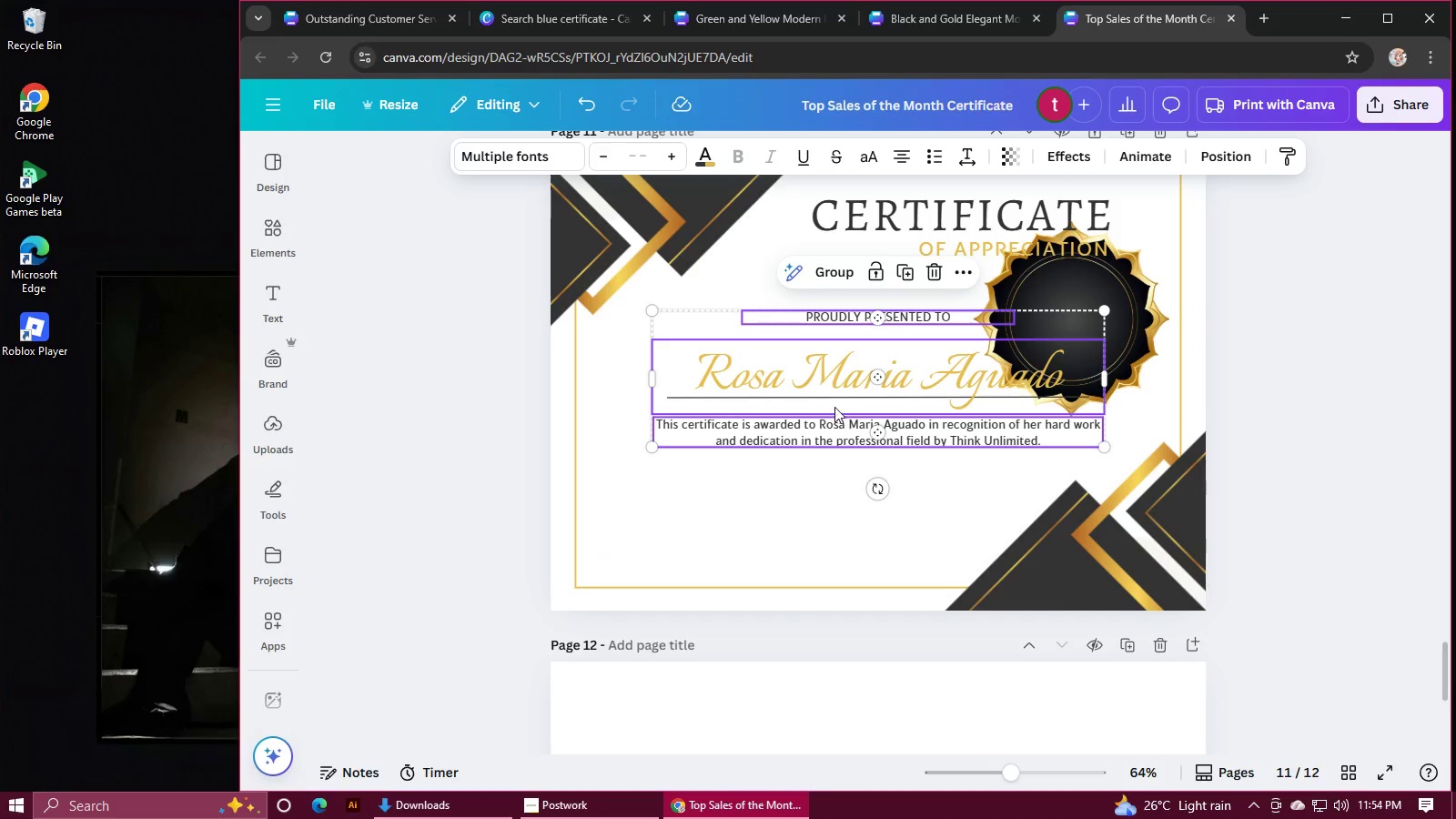 
hold_key(key=ShiftLeft, duration=0.99)
 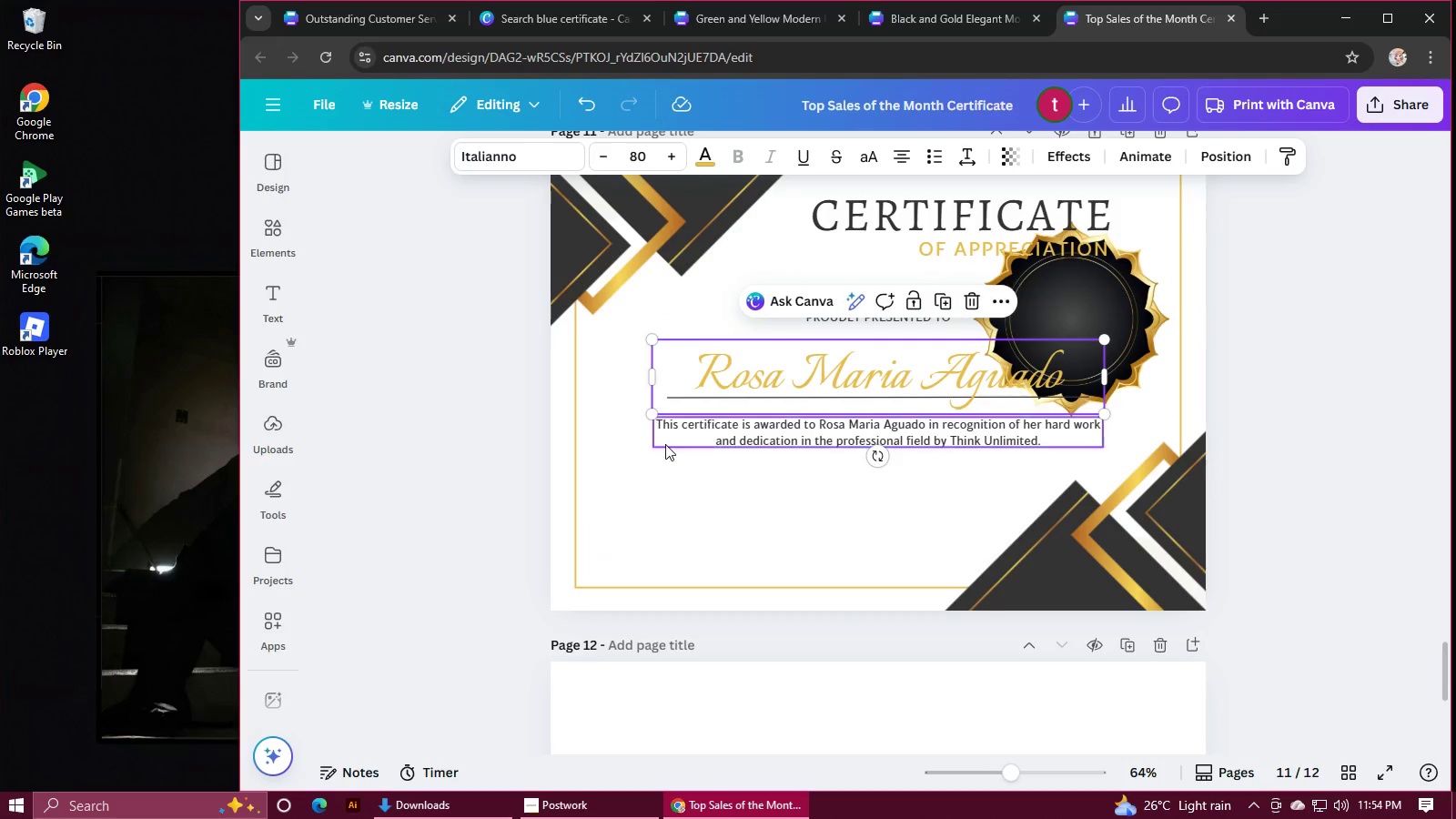 
double_click([652, 490])
 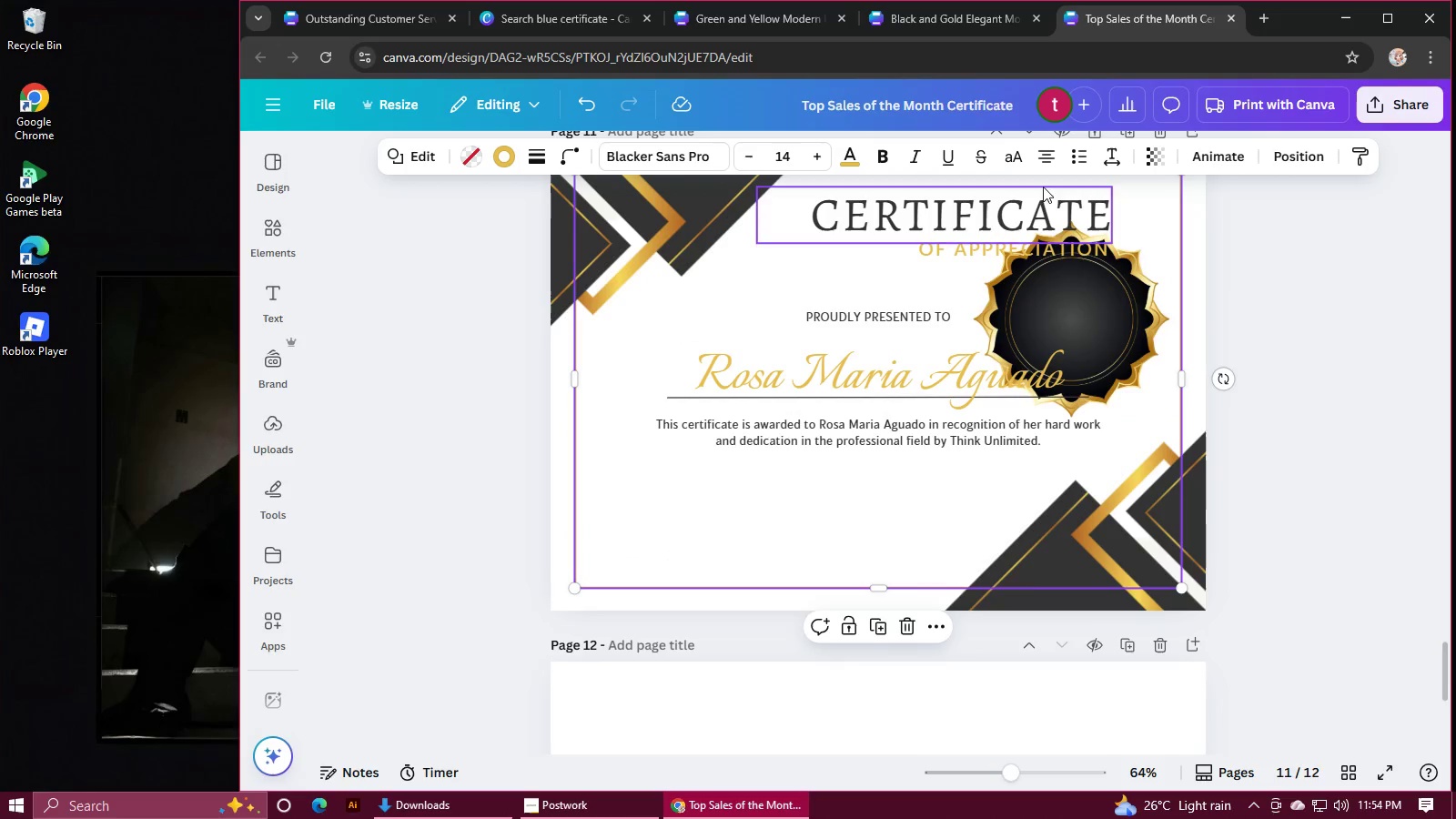 
left_click([1305, 154])
 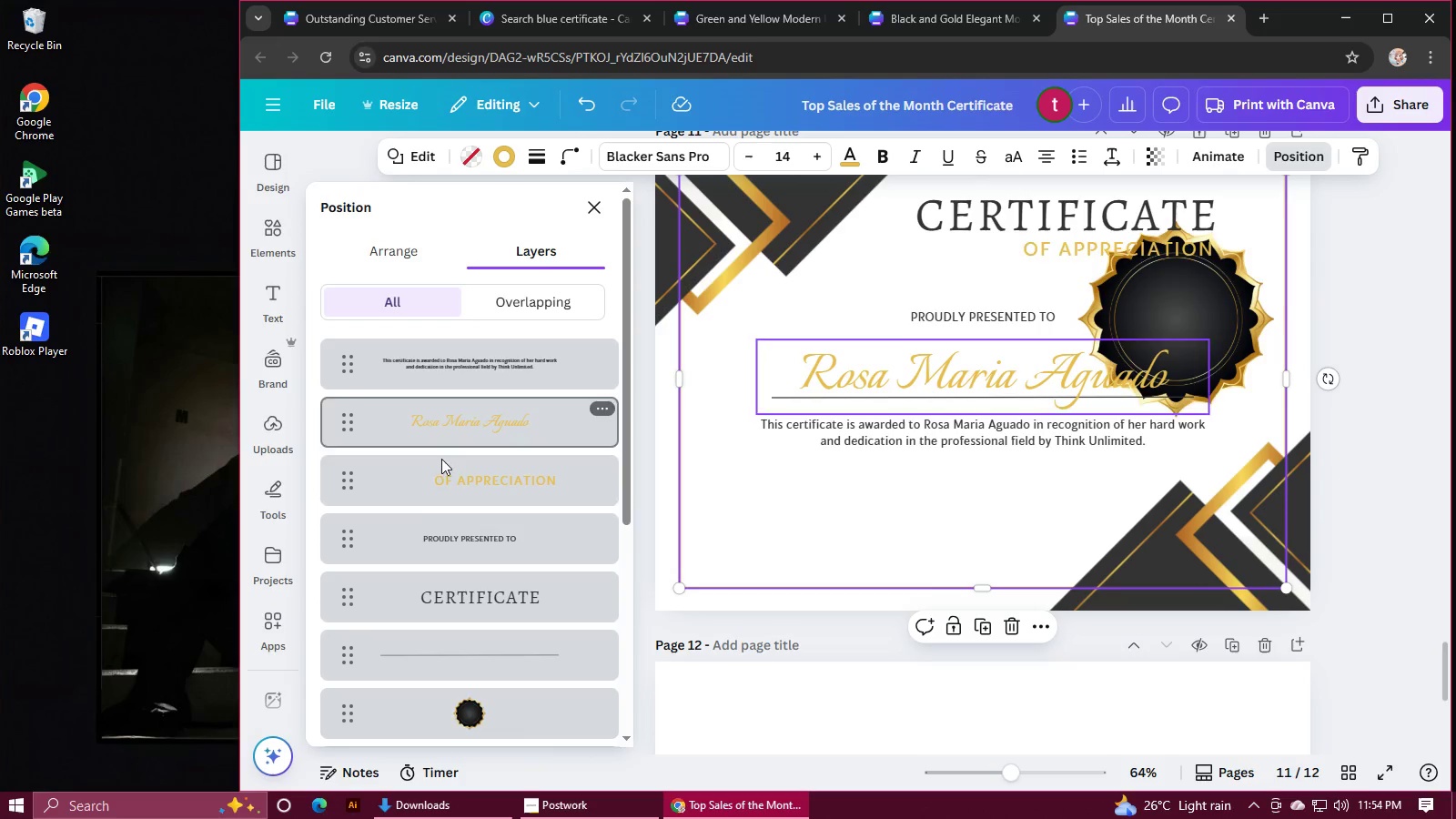 
left_click([470, 655])
 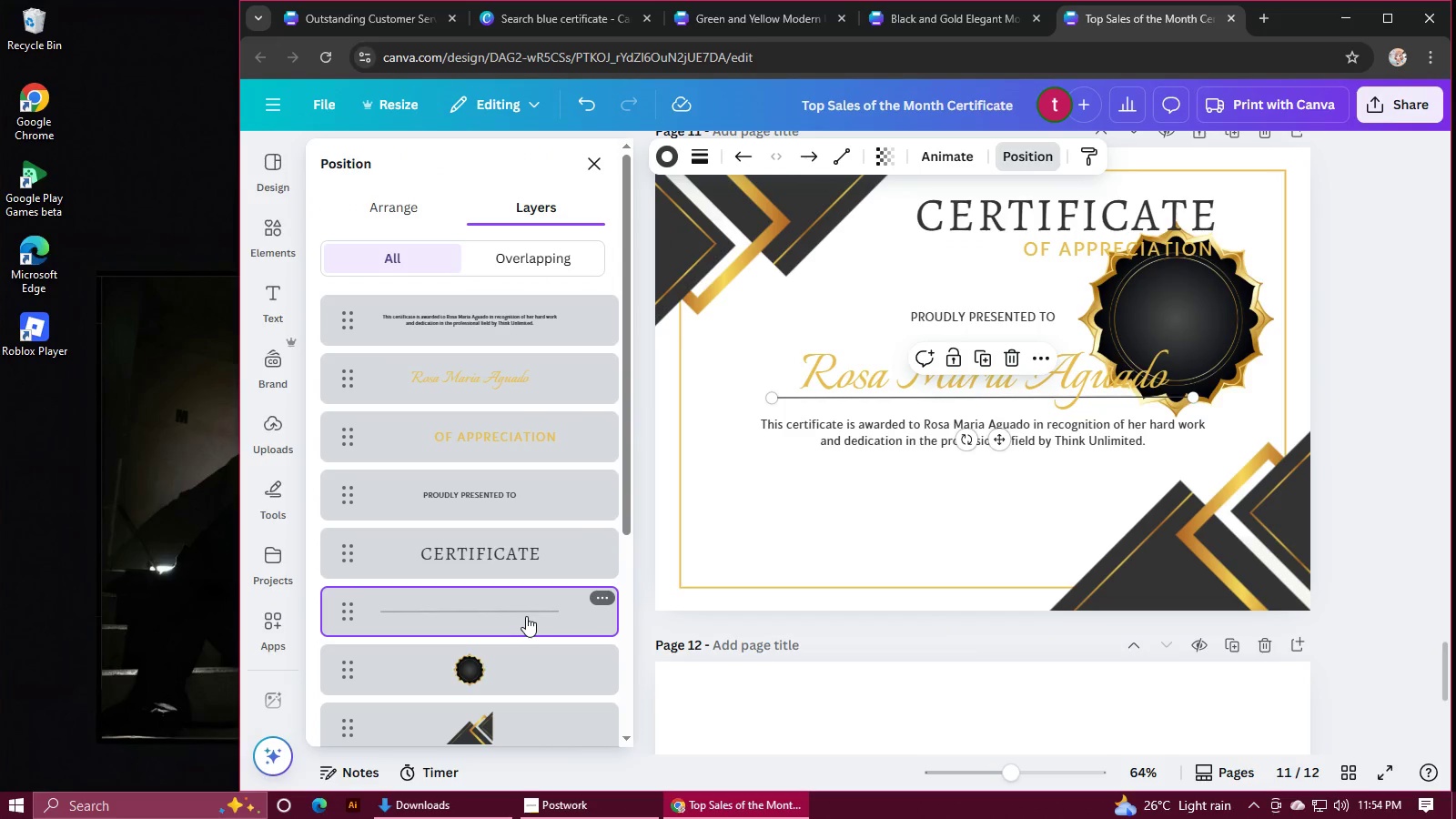 
hold_key(key=ControlLeft, duration=1.53)
left_click([502, 567])
 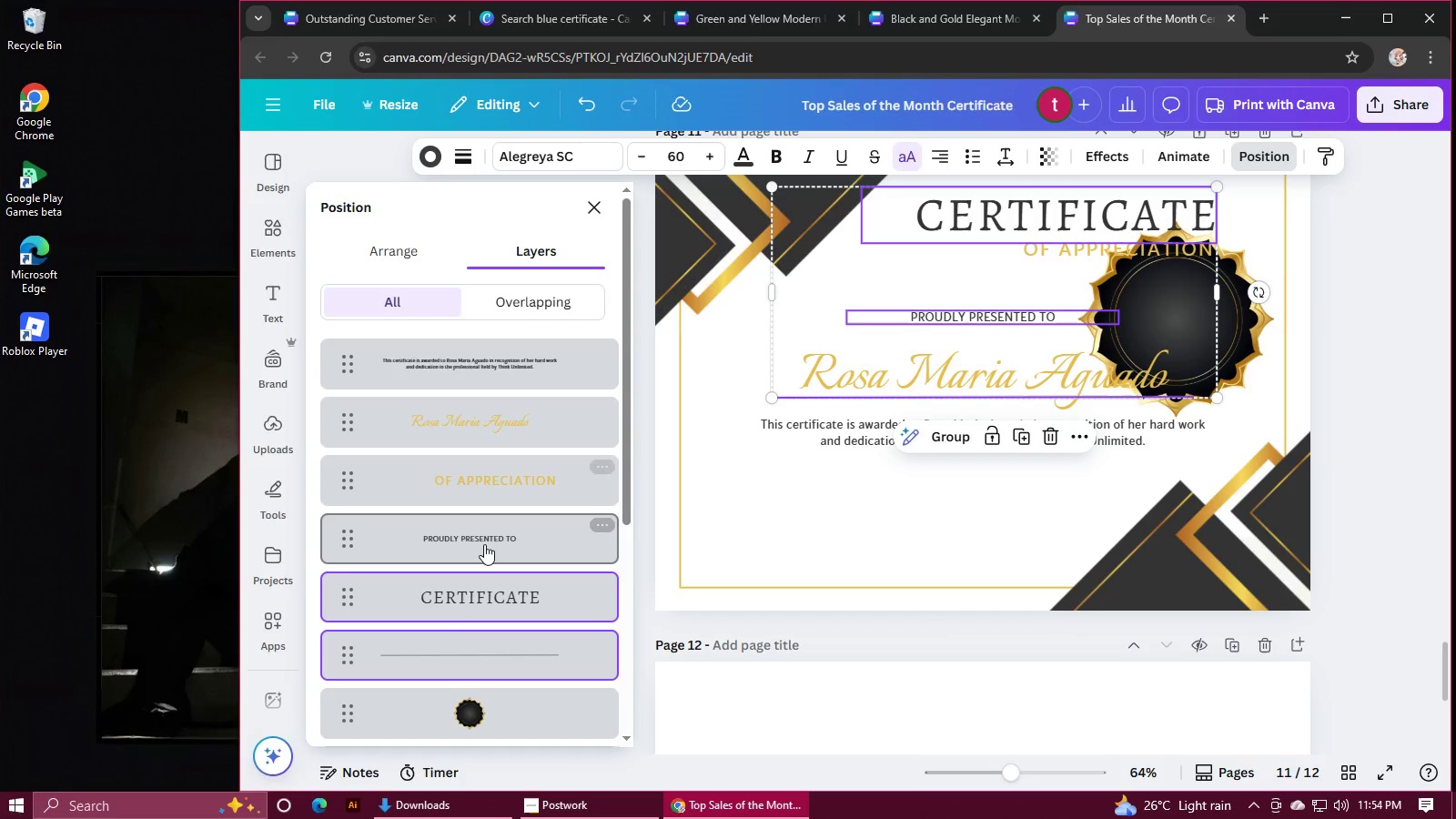 
hold_key(key=ControlLeft, duration=1.52)
left_click([484, 544])
 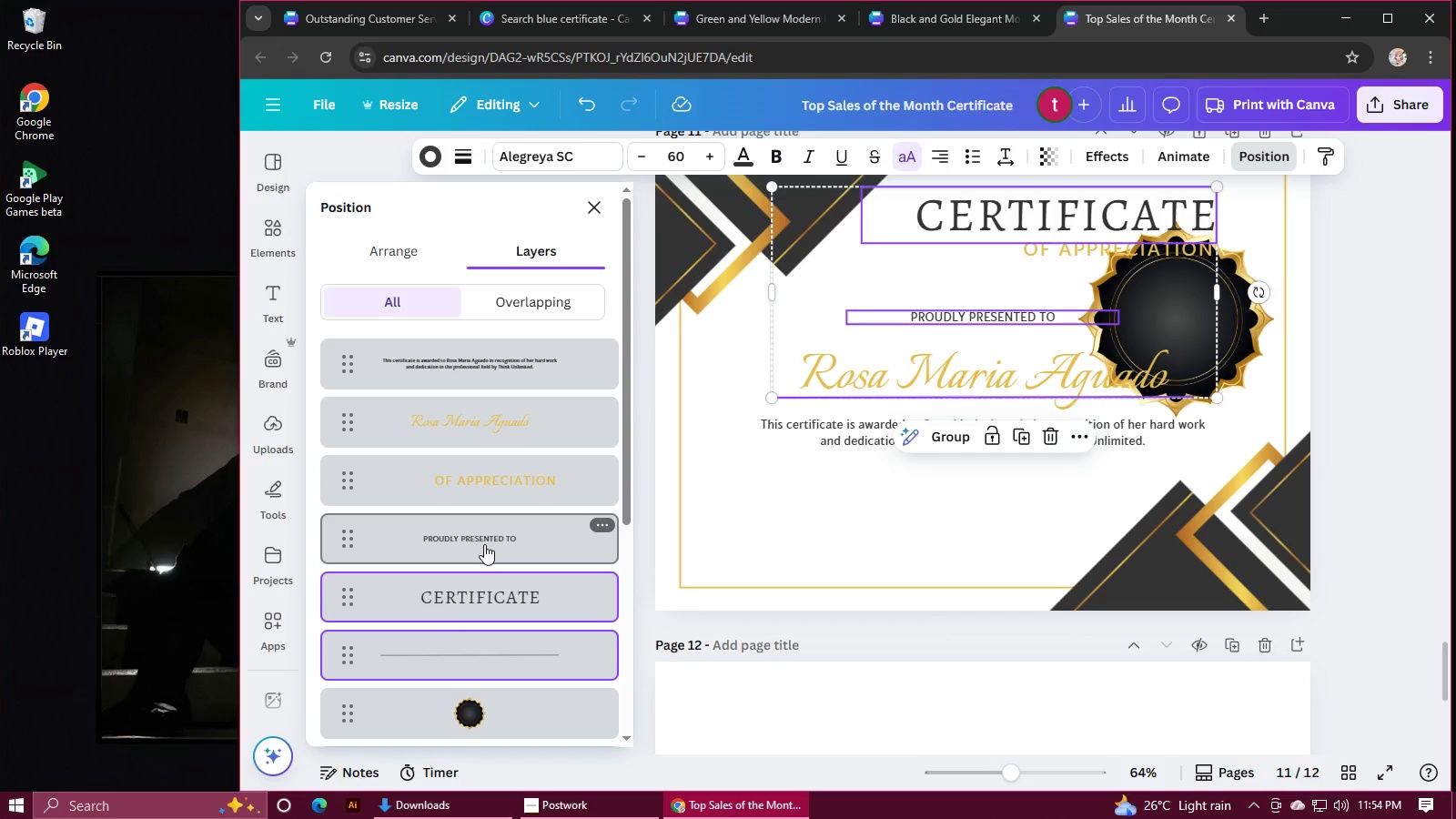 
left_click([493, 492])
 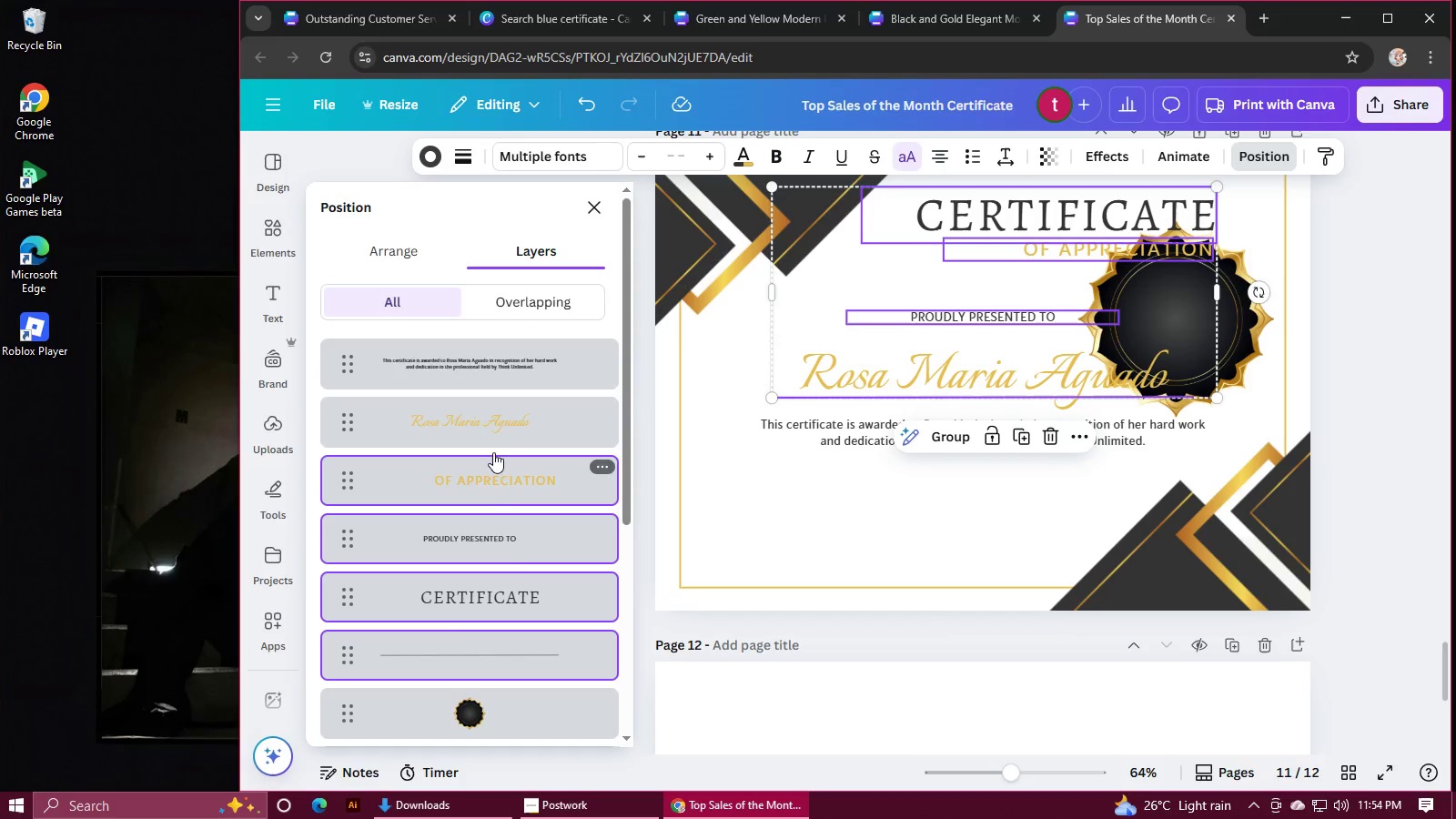 
left_click([499, 423])
 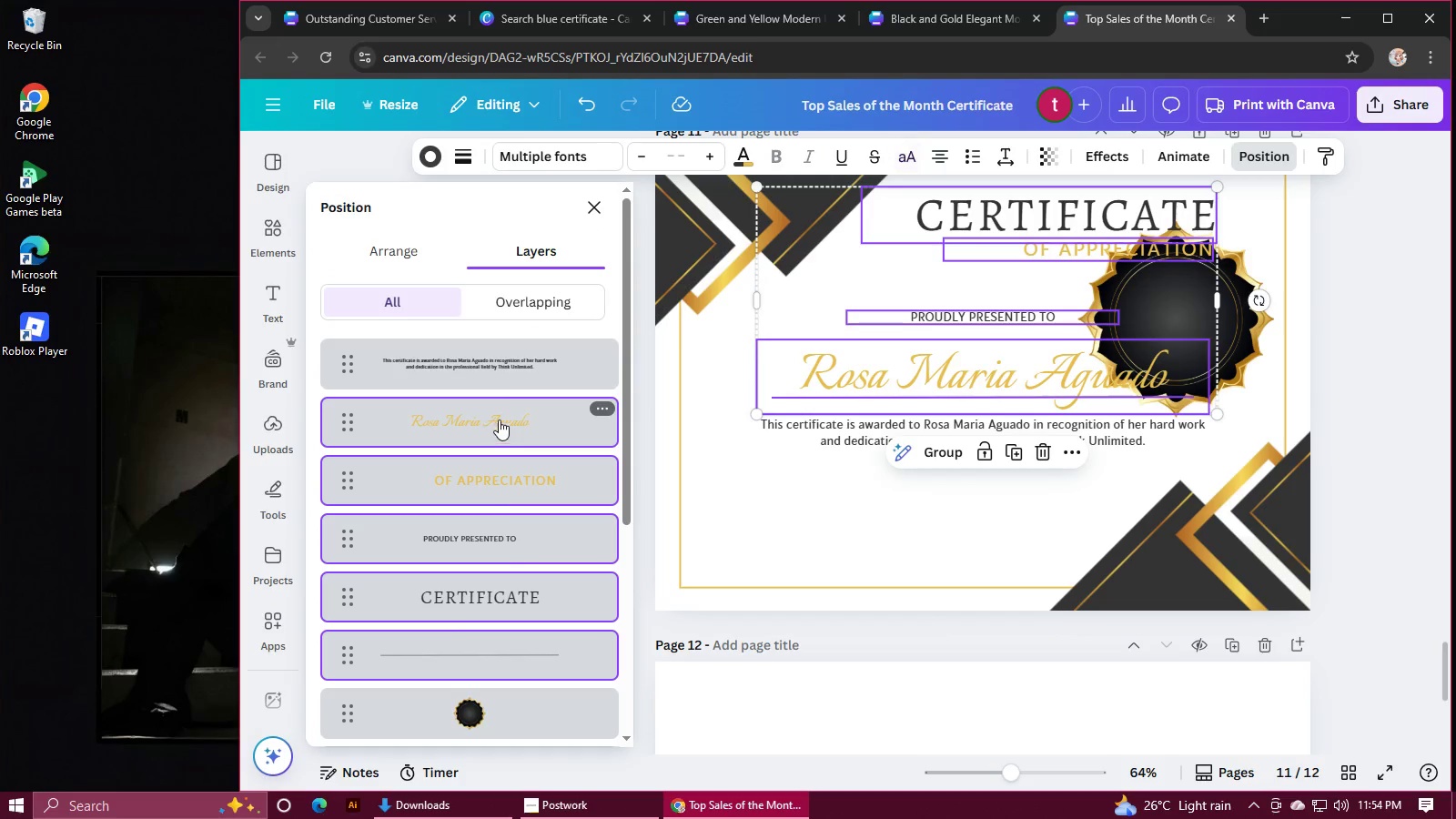 
hold_key(key=ControlLeft, duration=0.62)
left_click([510, 364])
 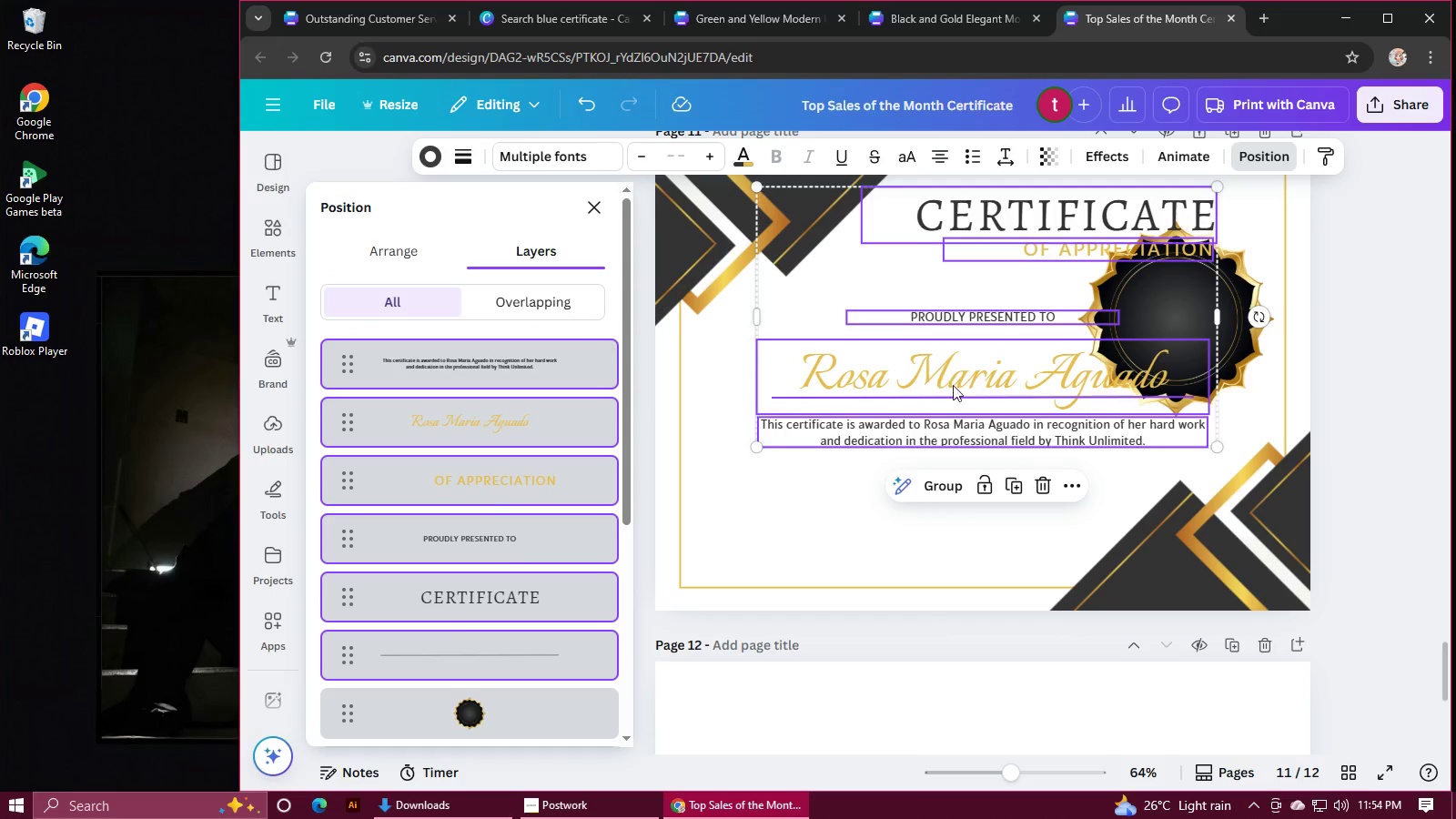 
left_click_drag(start_coordinate=[962, 393], to_coordinate=[912, 398])
 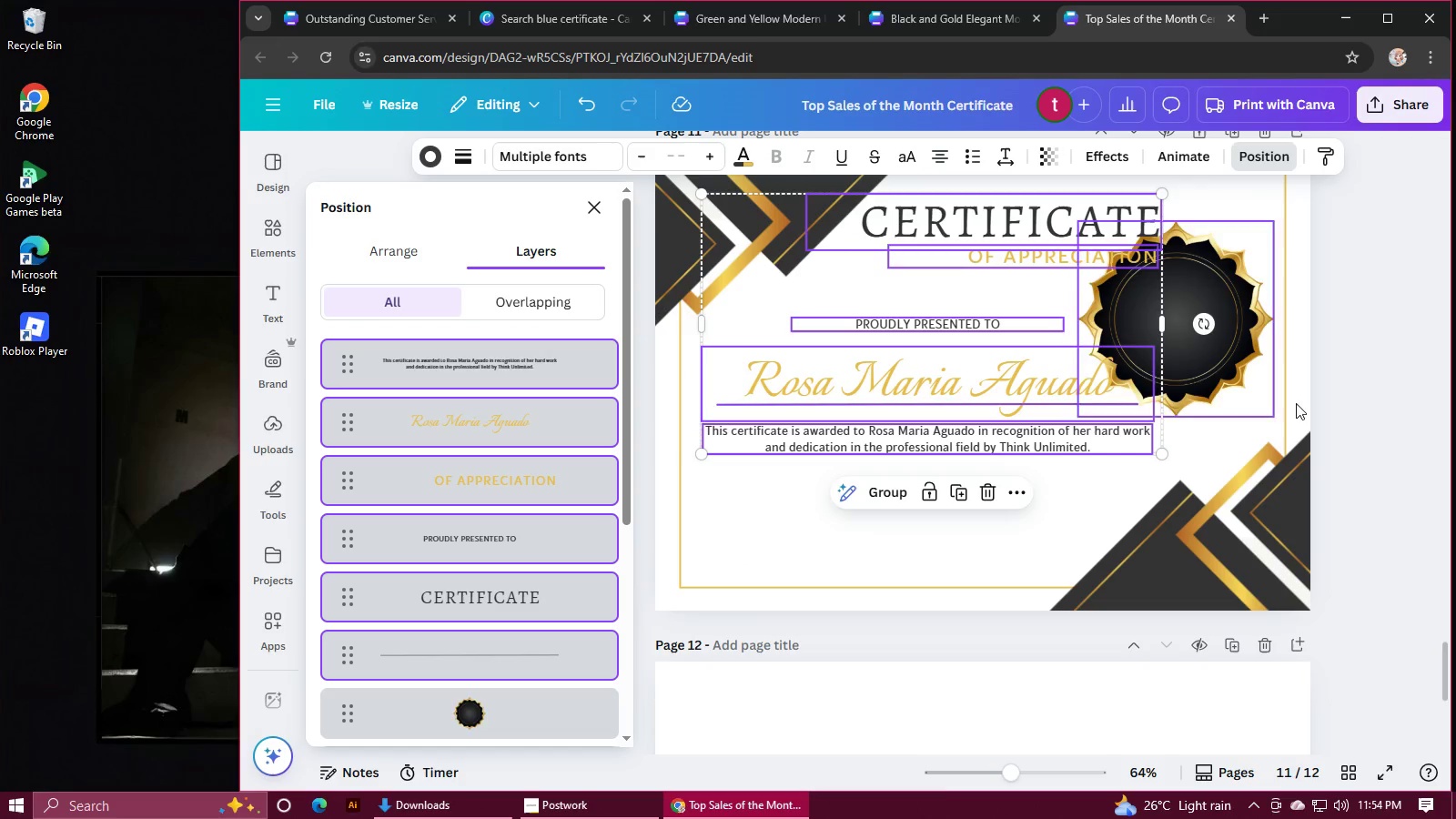 
left_click([1348, 412])
 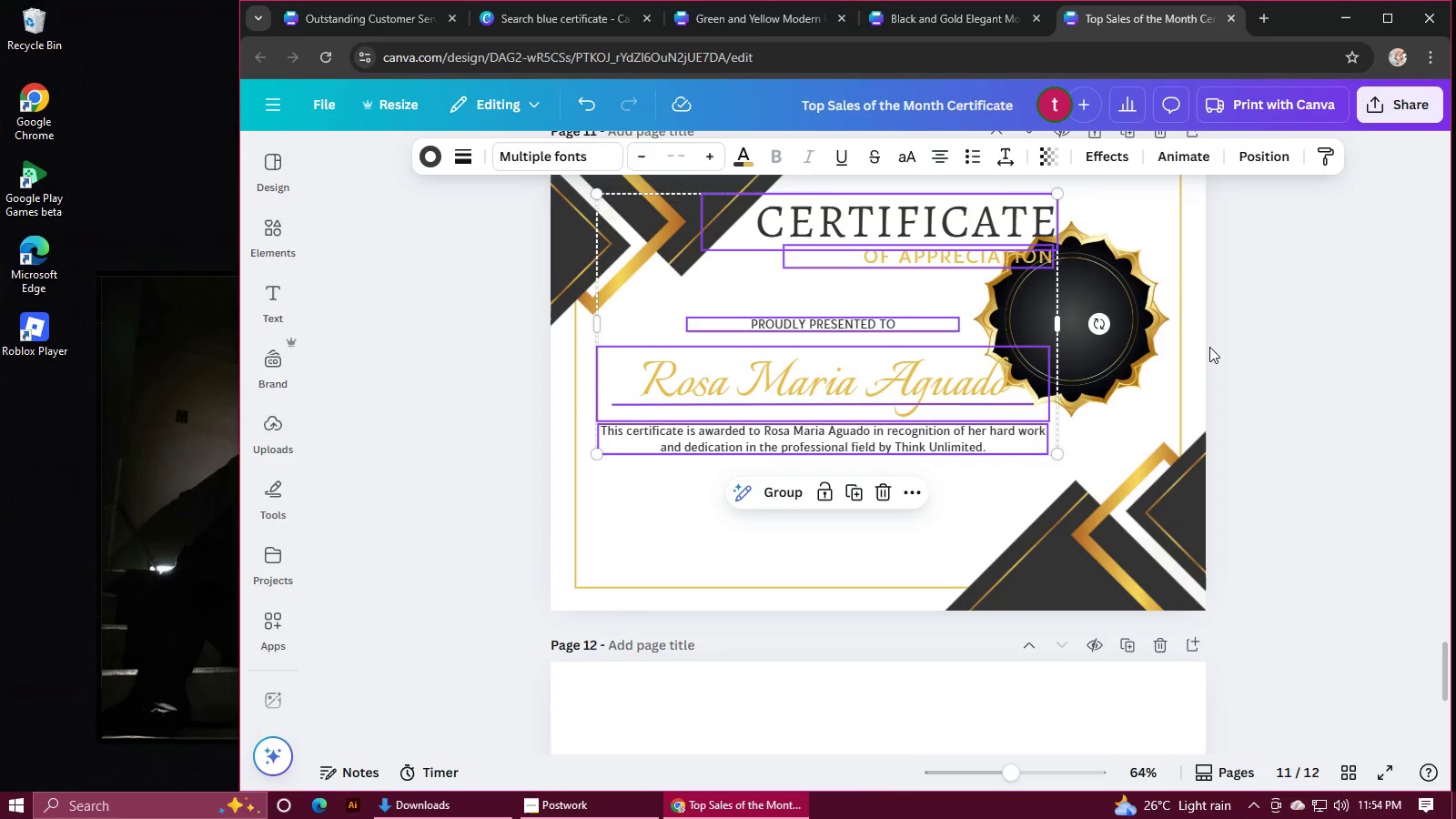 
left_click([1303, 369])
 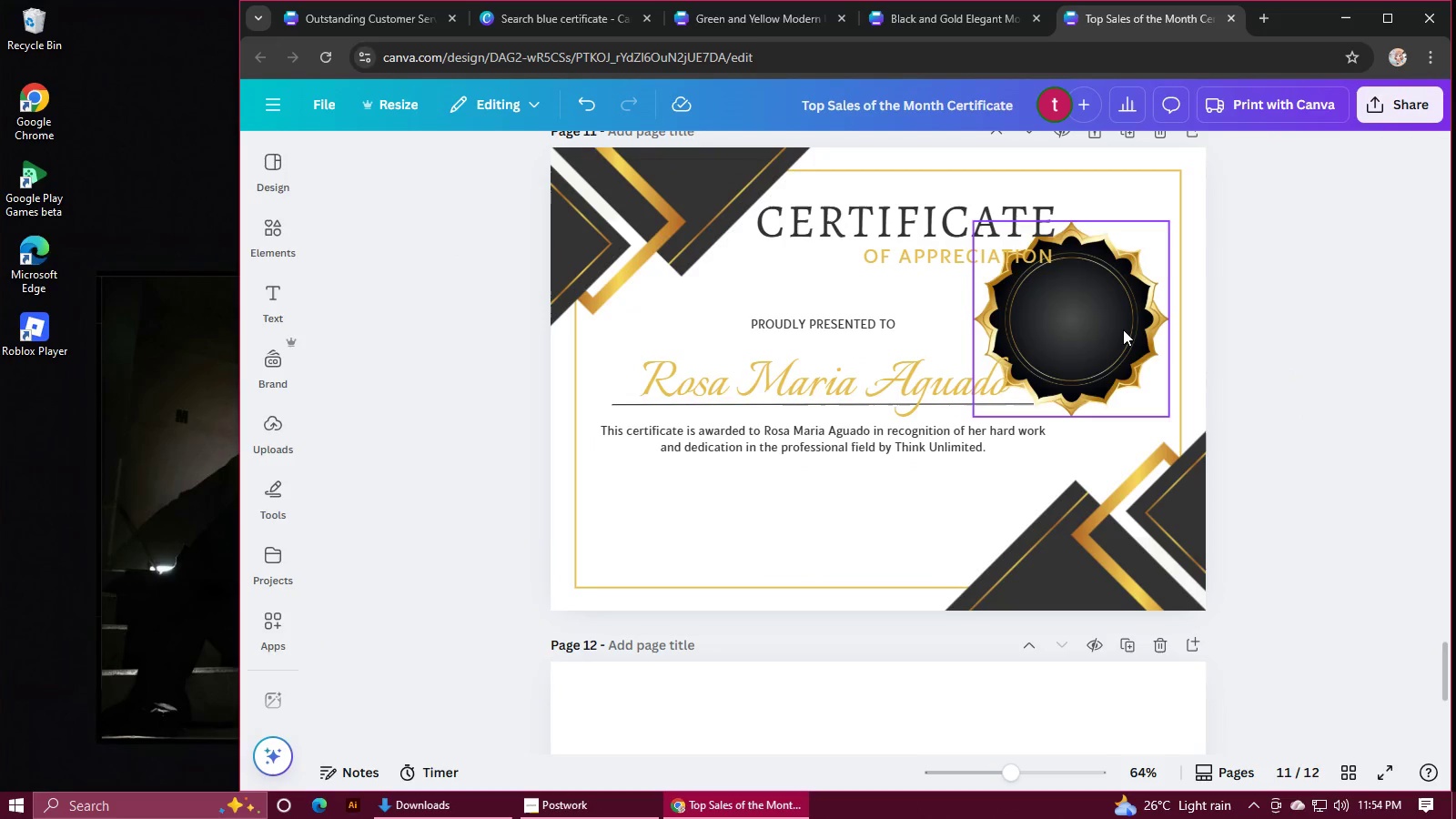 
left_click_drag(start_coordinate=[1123, 329], to_coordinate=[1140, 347])
 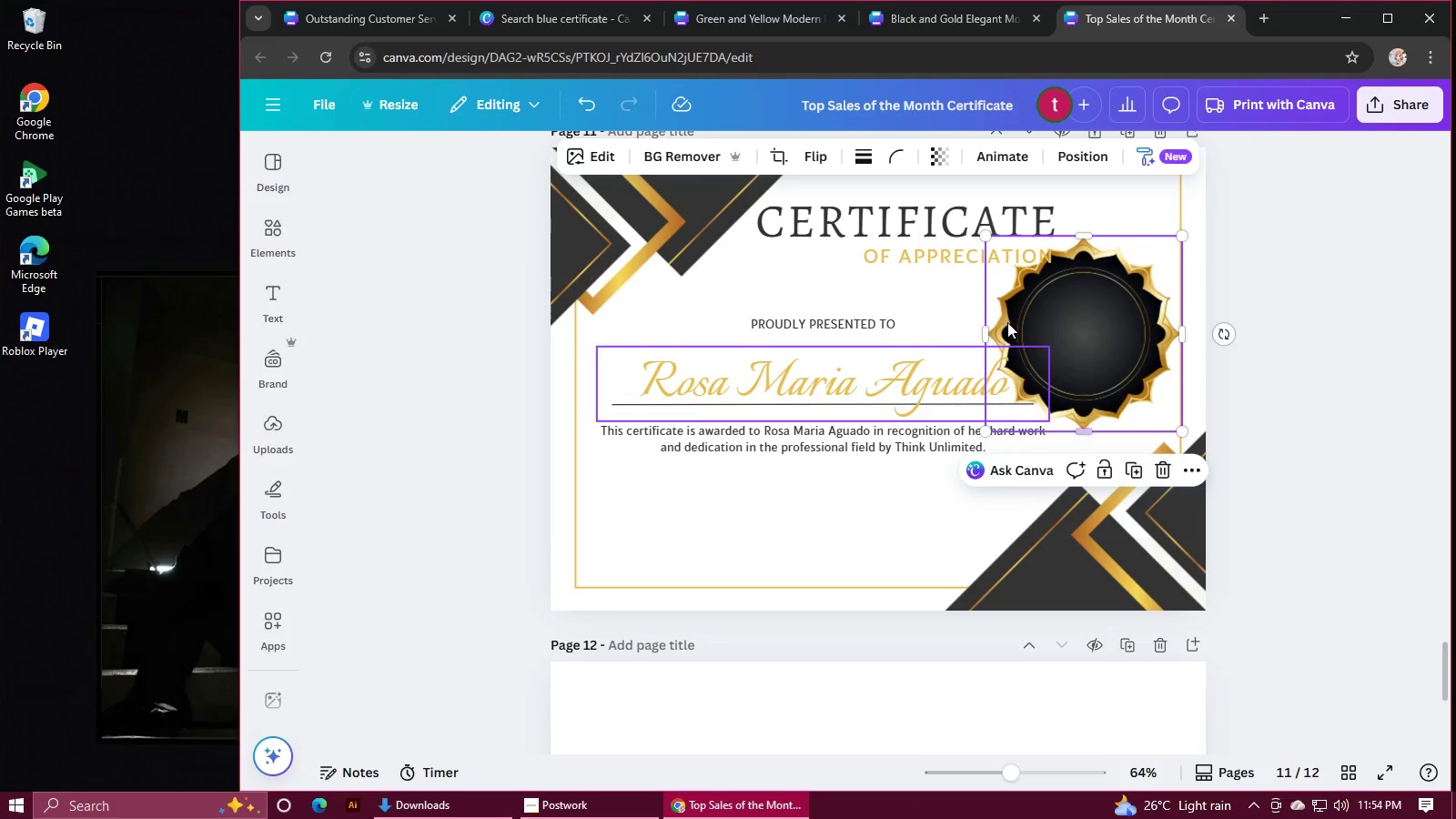 
left_click([934, 211])
 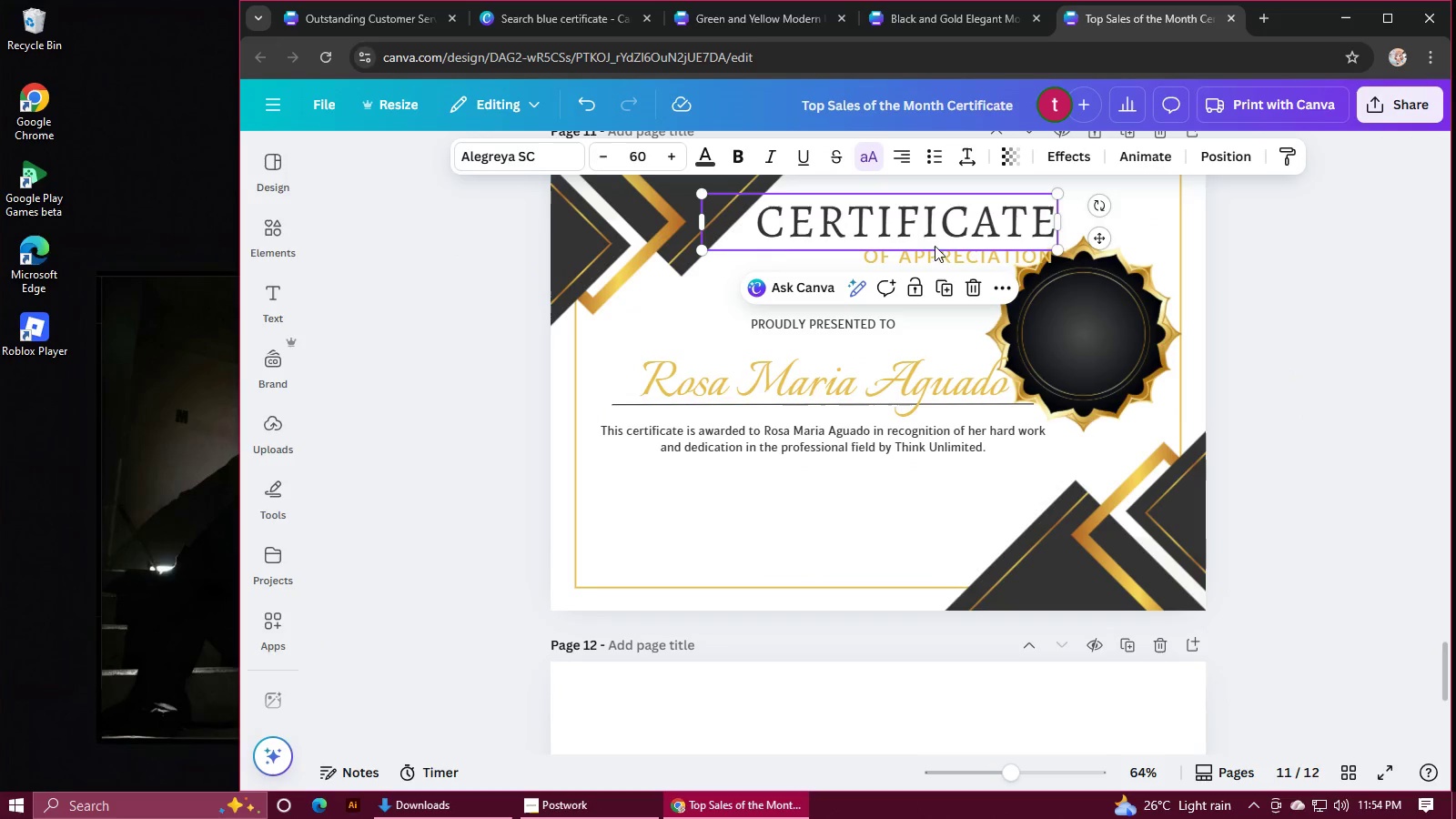 
hold_key(key=ShiftLeft, duration=0.57)
double_click([931, 252])
 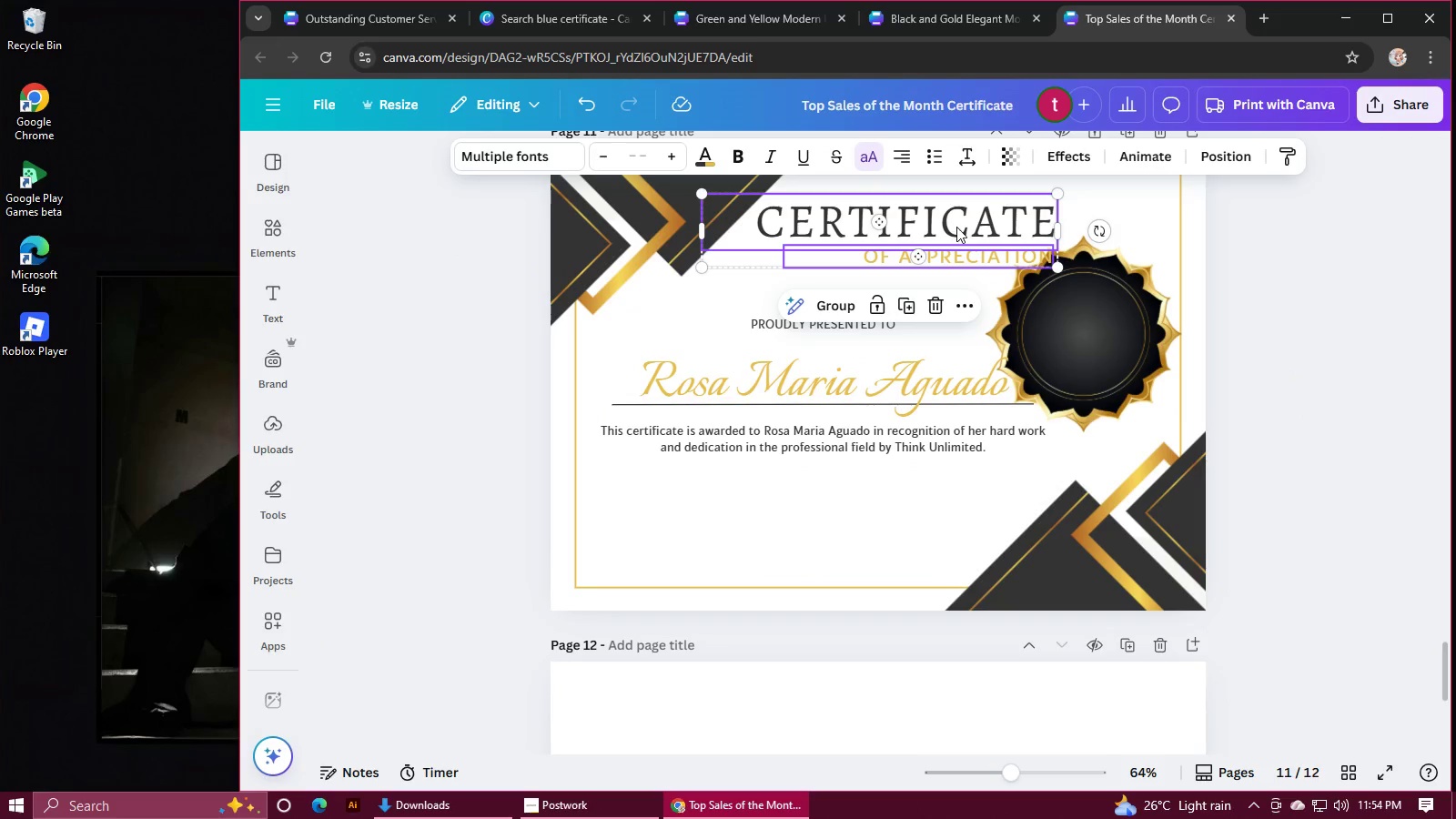 
left_click_drag(start_coordinate=[959, 228], to_coordinate=[996, 200])
 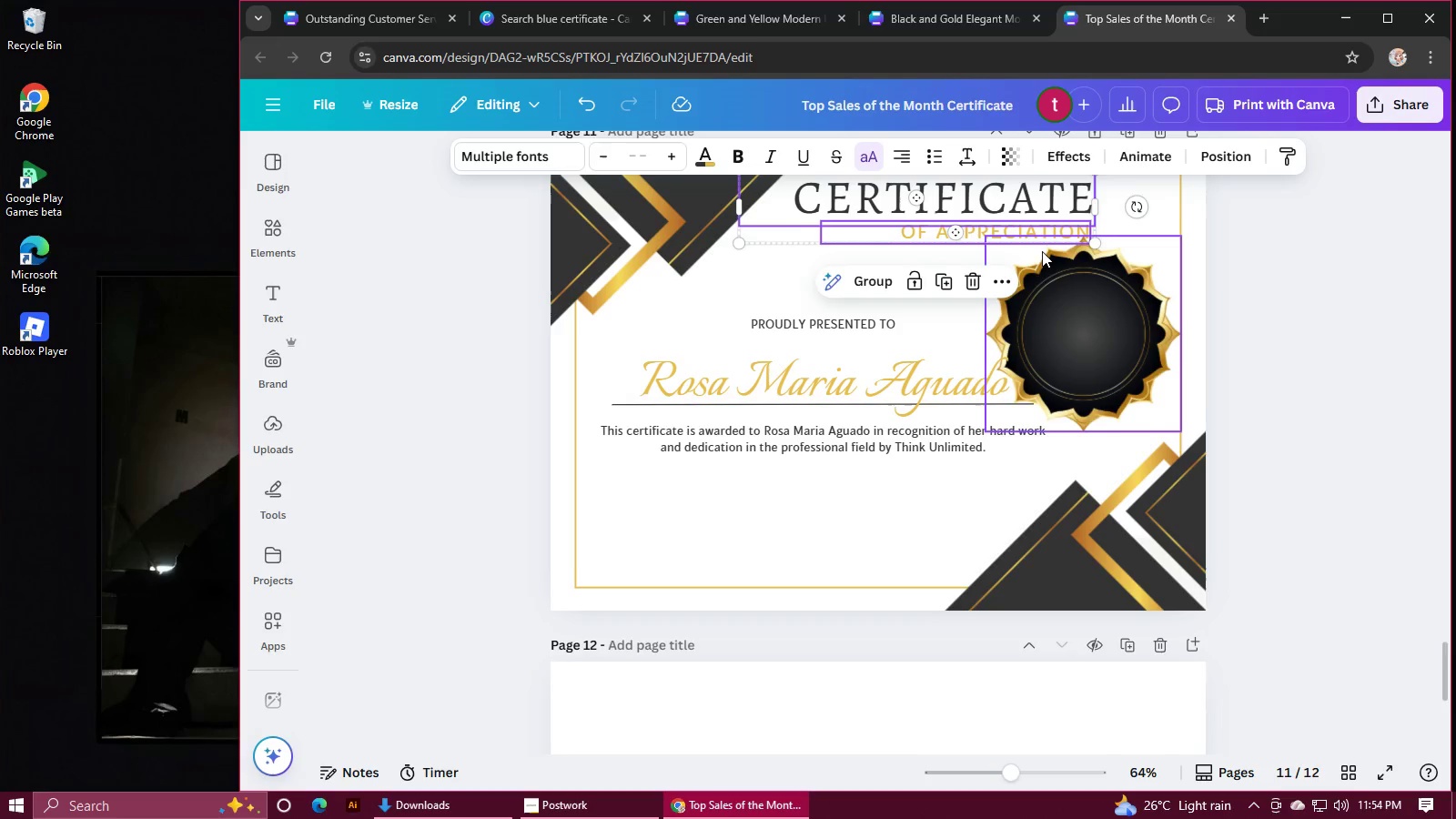 
scroll: coordinate [1042, 251], scroll_direction: up, amount: 1.0
 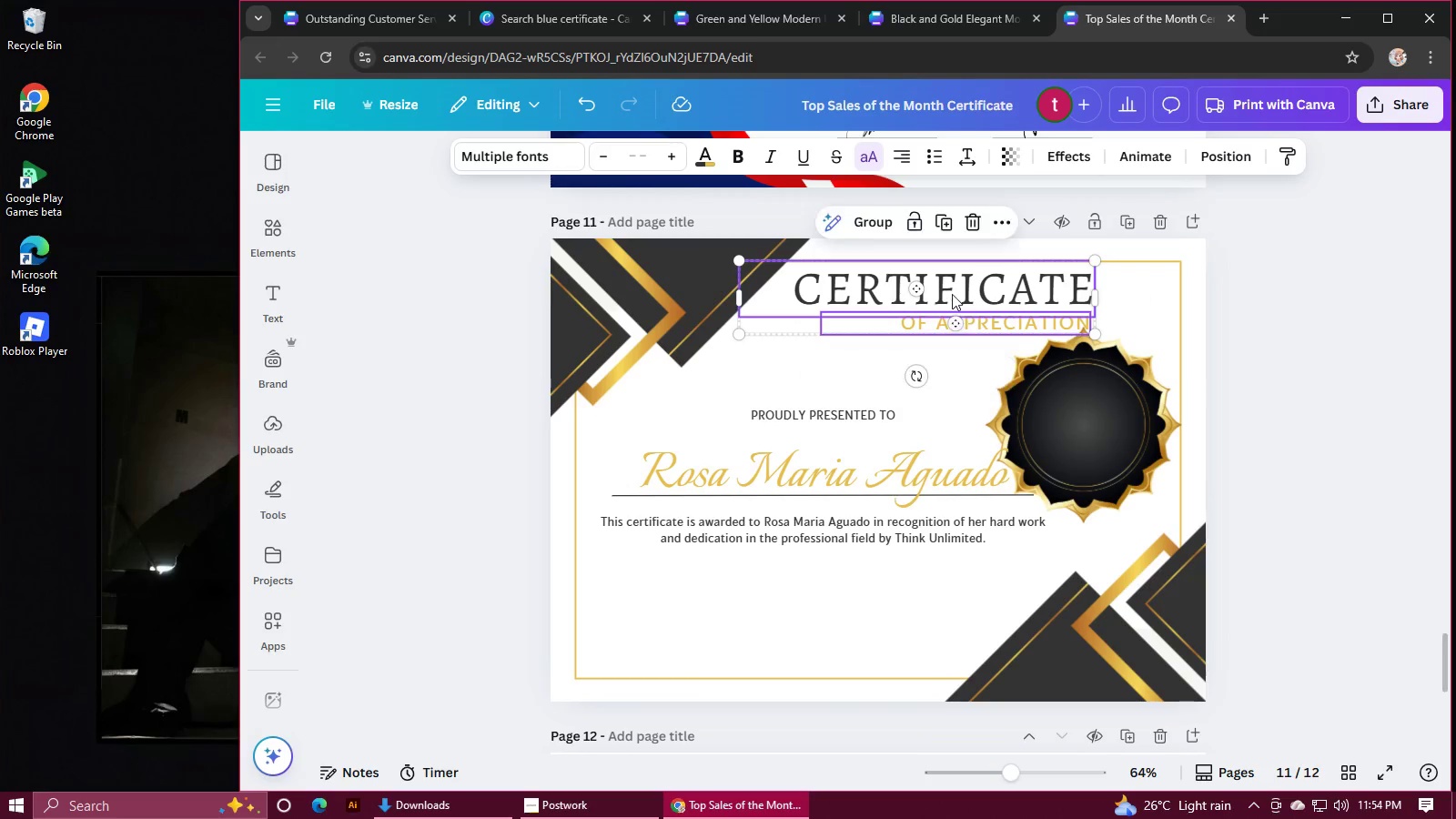 
left_click_drag(start_coordinate=[952, 294], to_coordinate=[952, 299])
 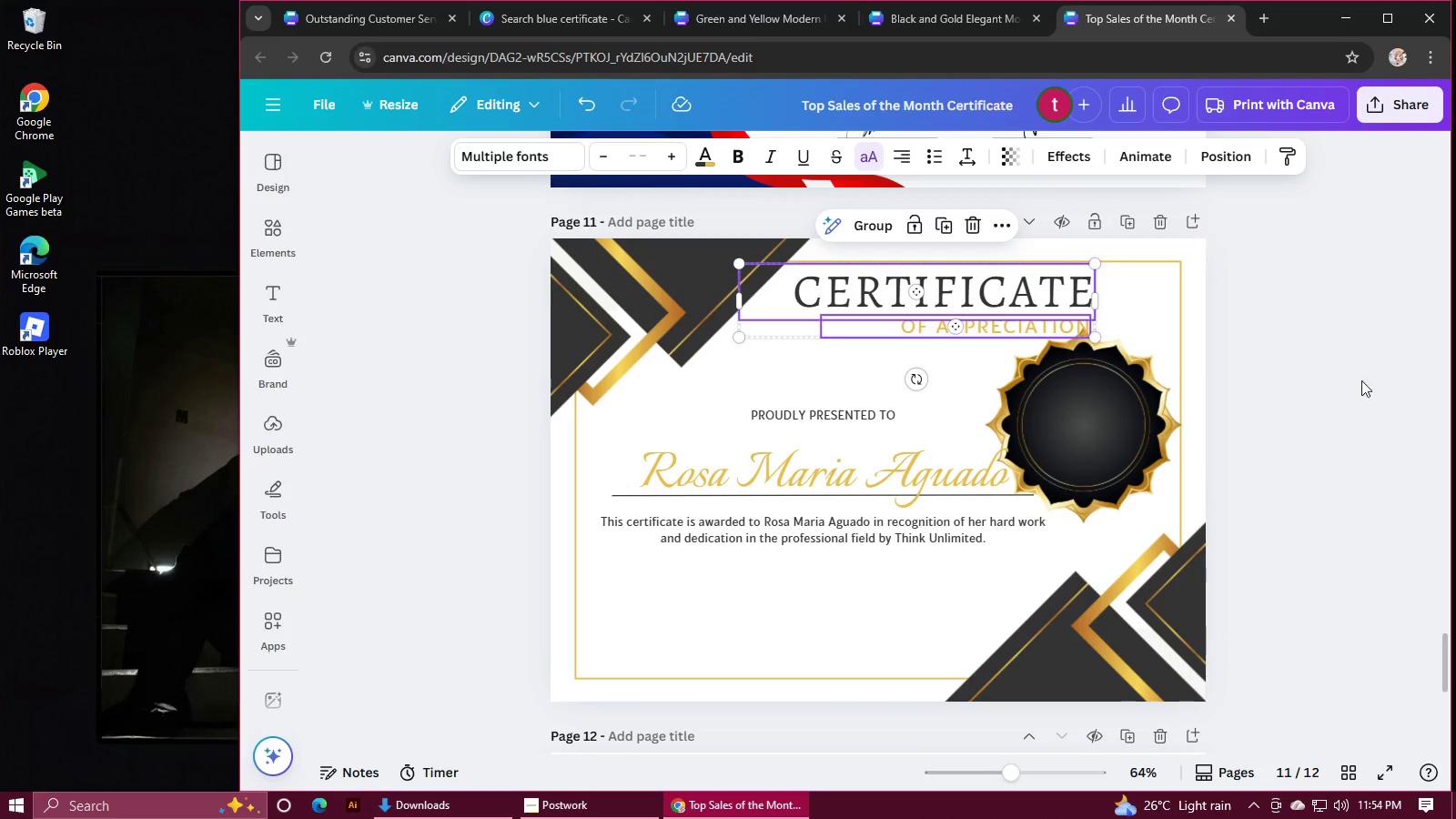 
left_click([1381, 385])
 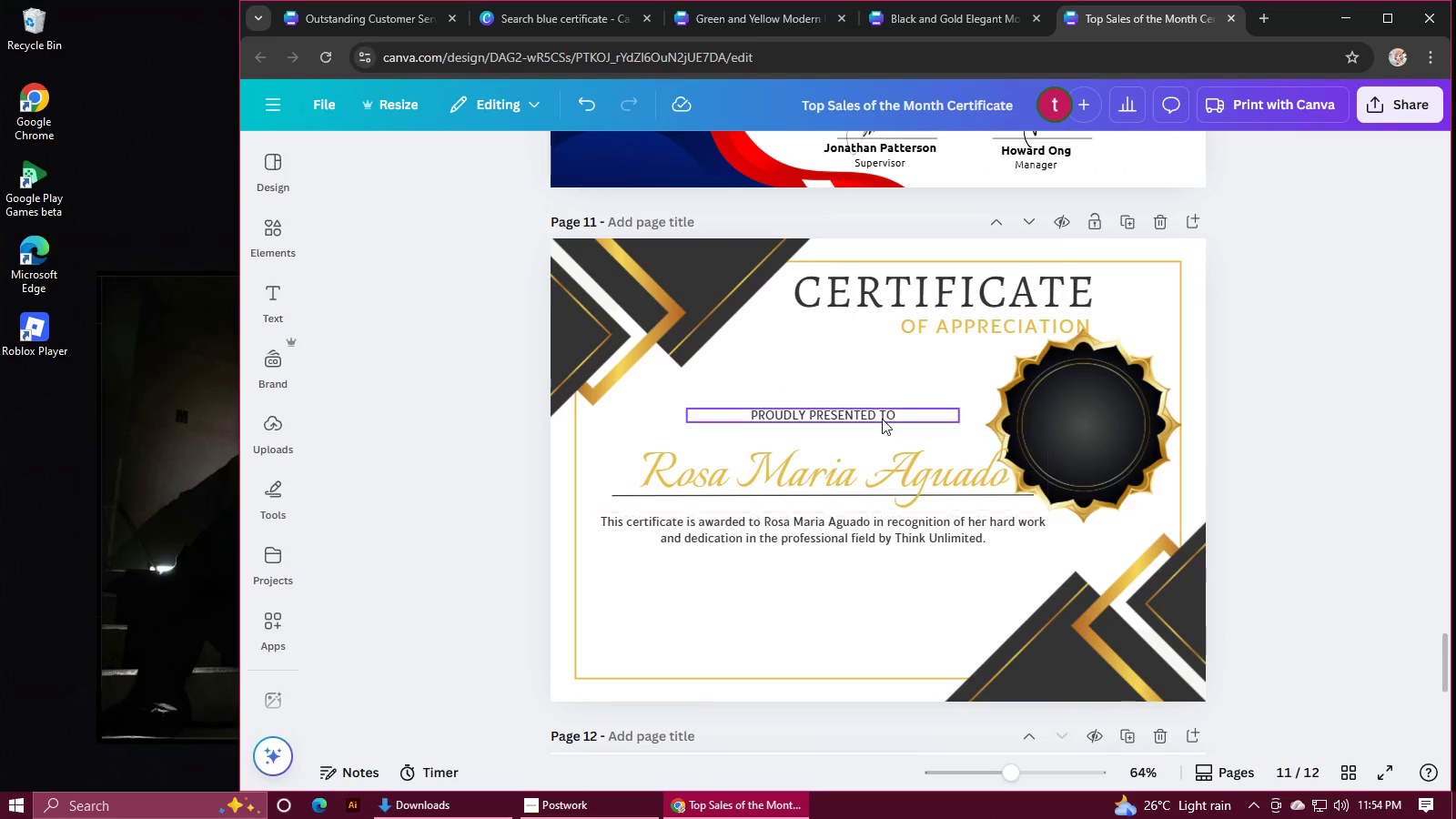 
left_click_drag(start_coordinate=[841, 407], to_coordinate=[847, 377])
 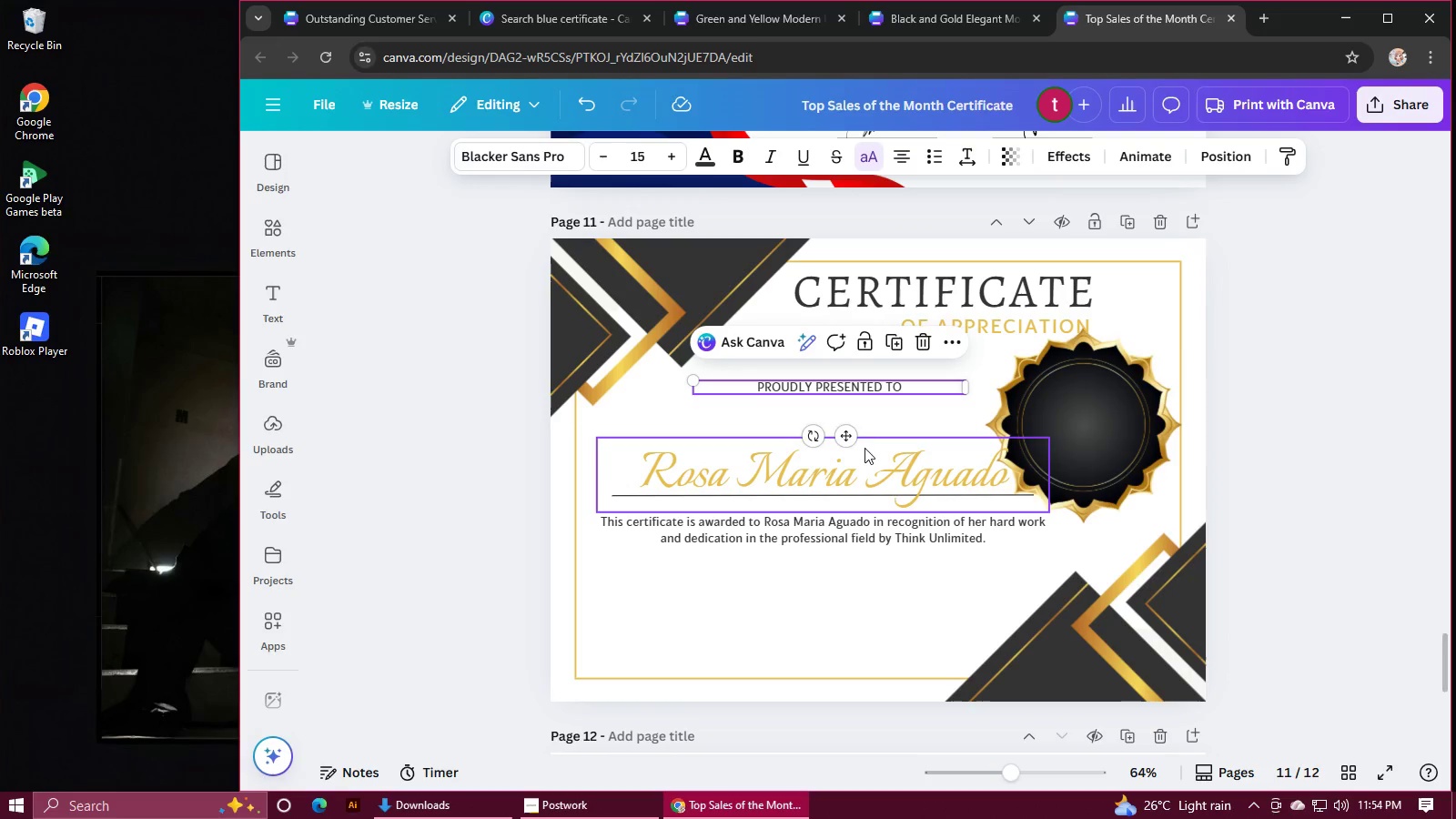 
left_click([865, 450])
 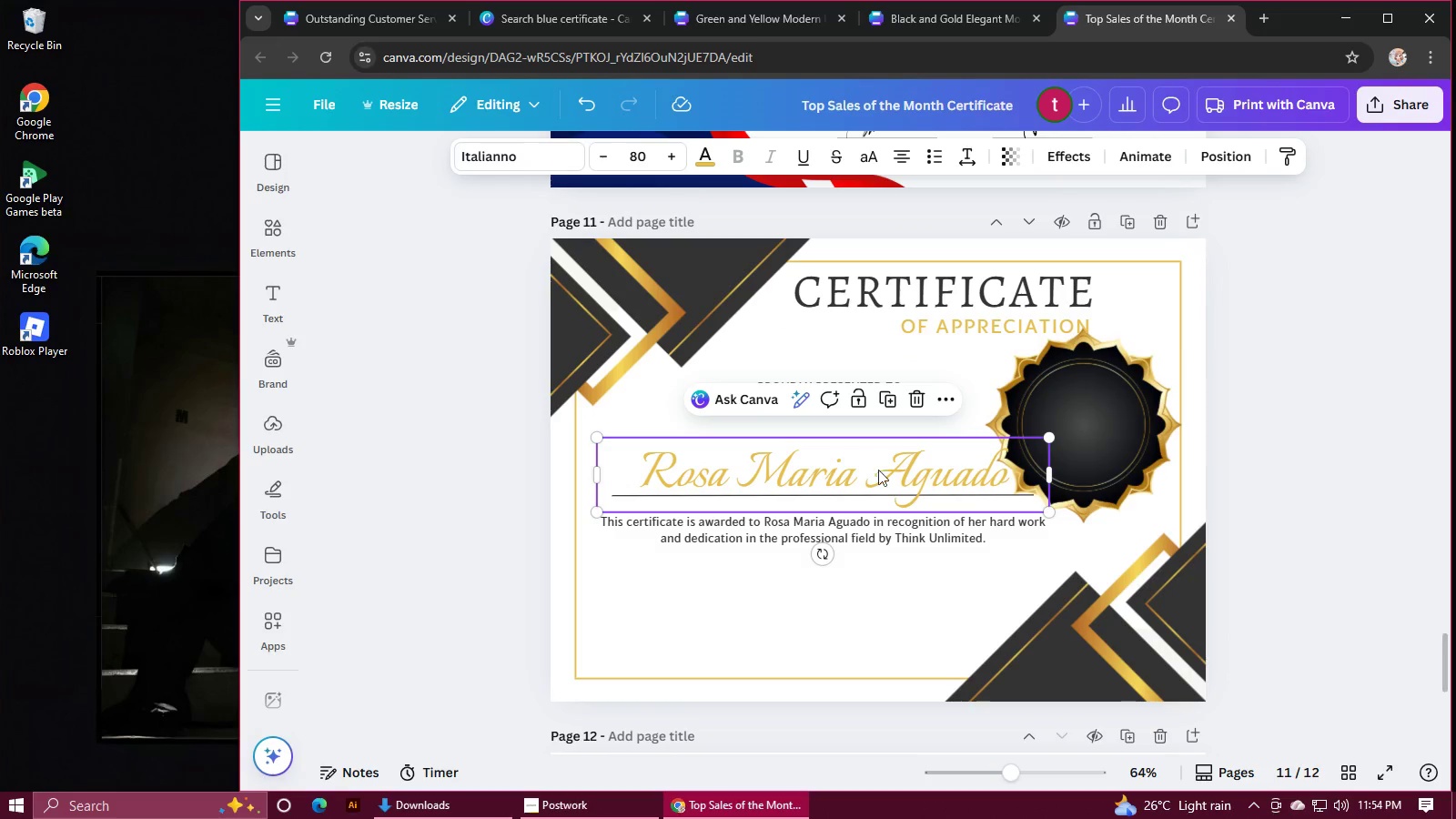 
hold_key(key=ShiftLeft, duration=0.58)
 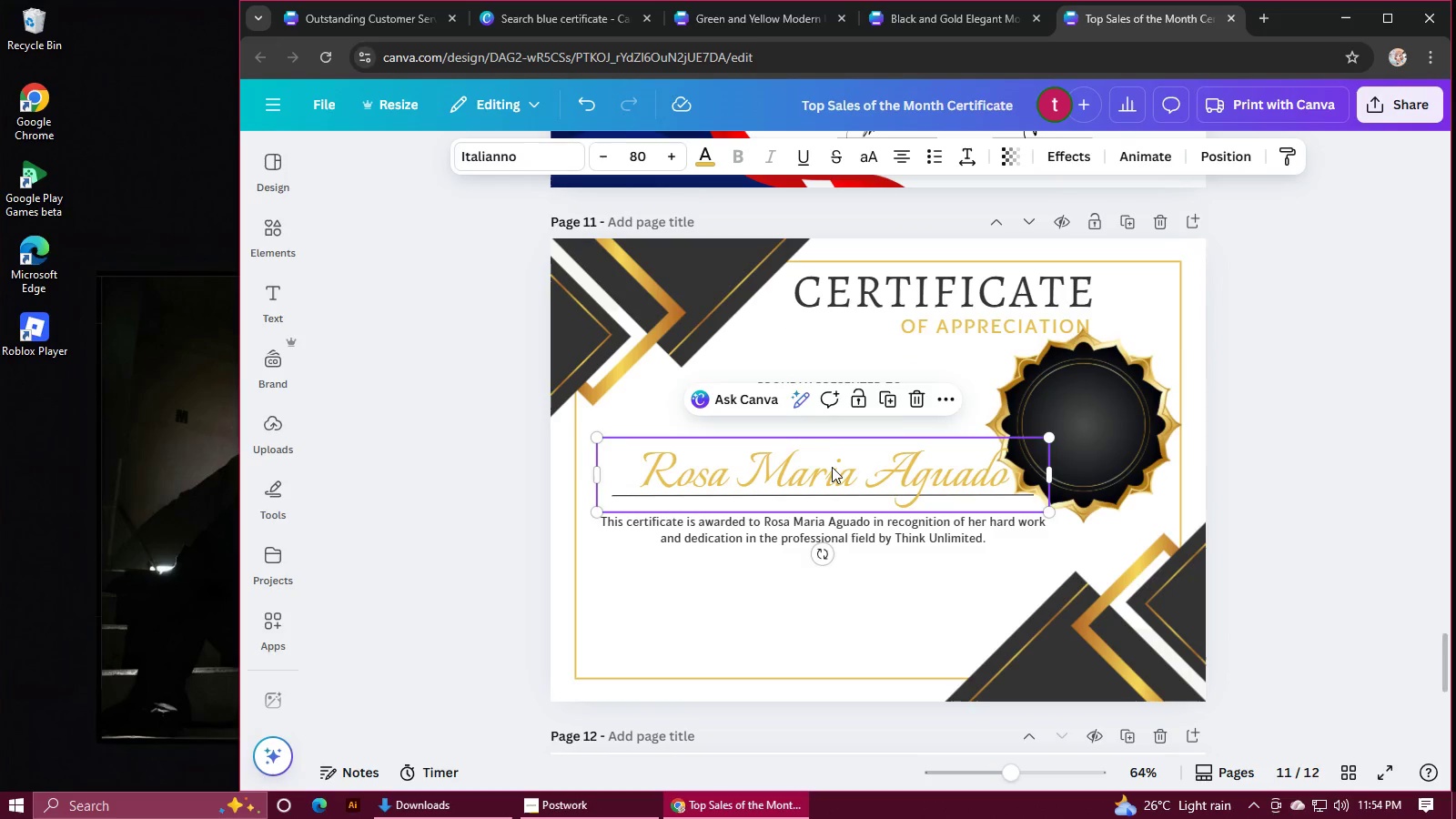 
left_click_drag(start_coordinate=[834, 479], to_coordinate=[804, 457])
 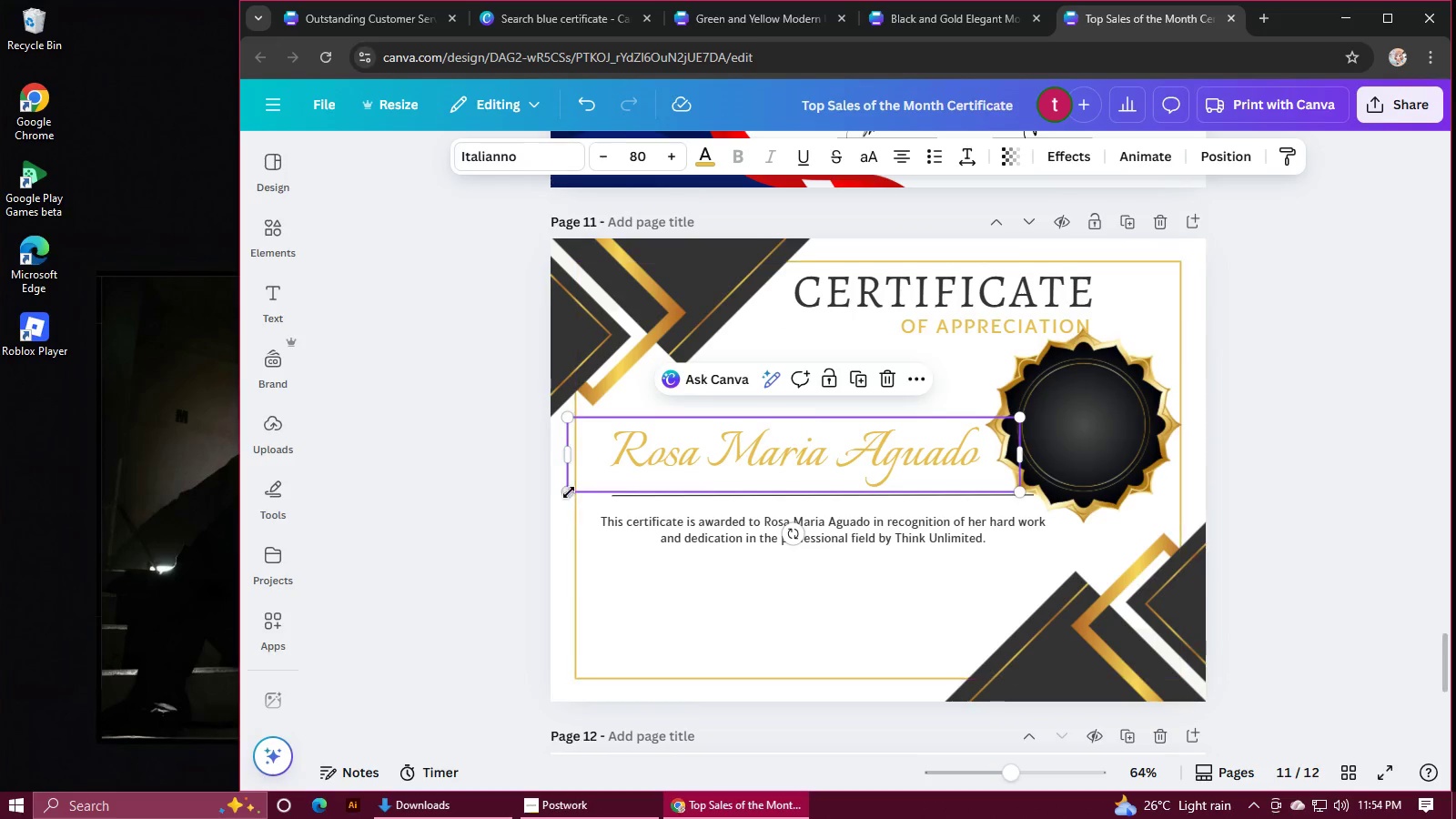 
left_click_drag(start_coordinate=[569, 491], to_coordinate=[611, 484])
 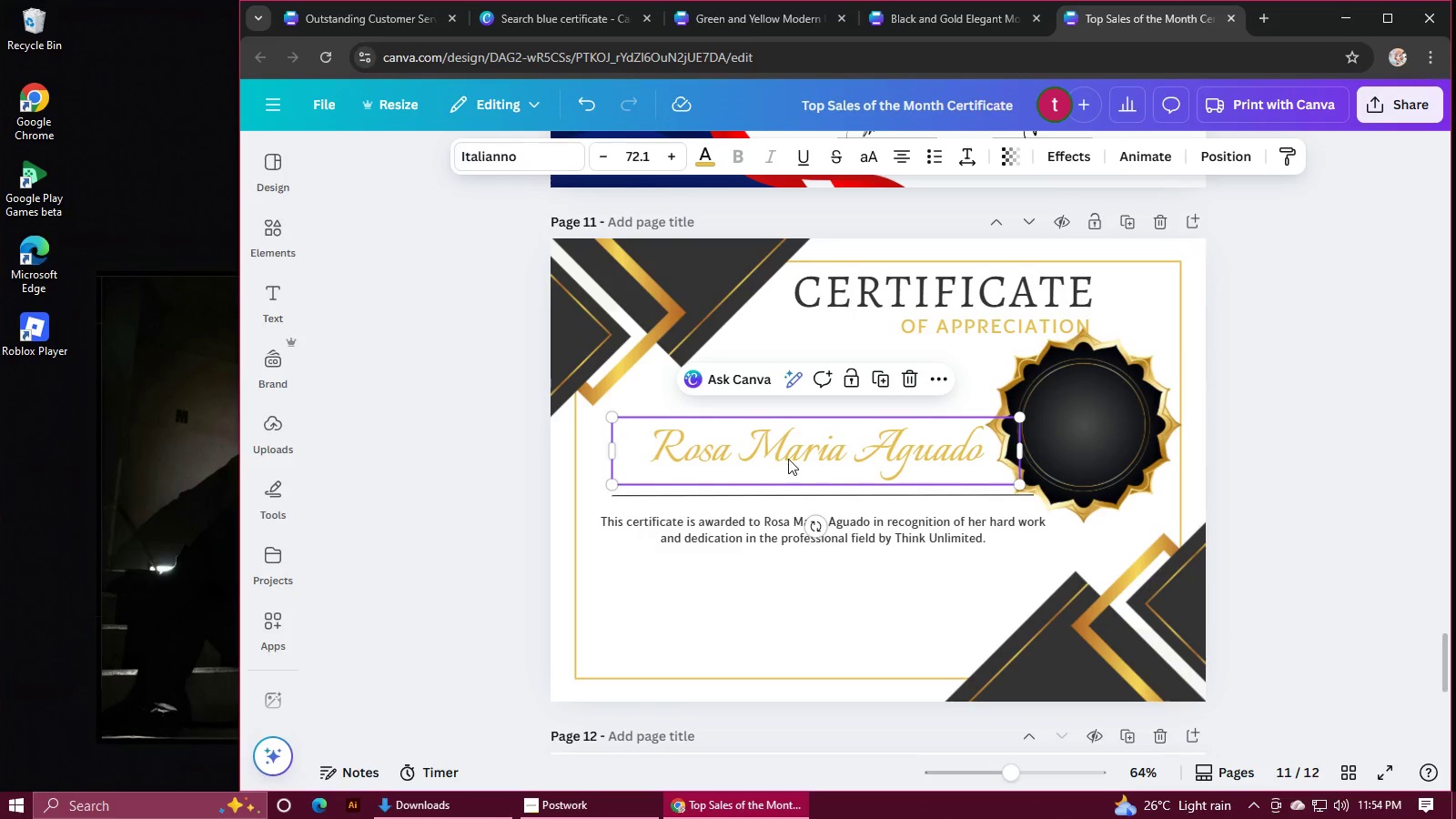 
left_click_drag(start_coordinate=[789, 459], to_coordinate=[774, 445])
 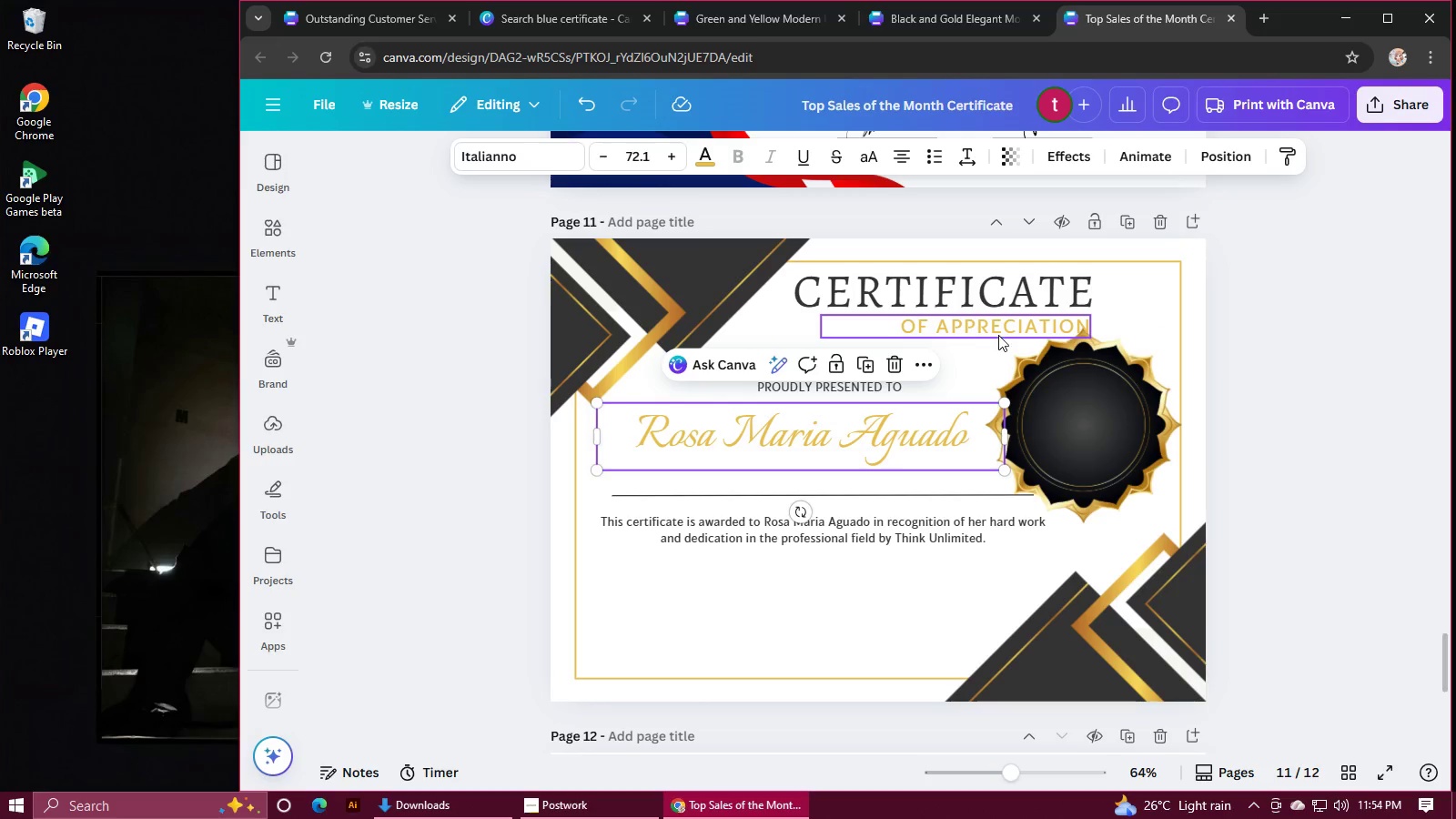 
left_click_drag(start_coordinate=[998, 335], to_coordinate=[890, 335])
 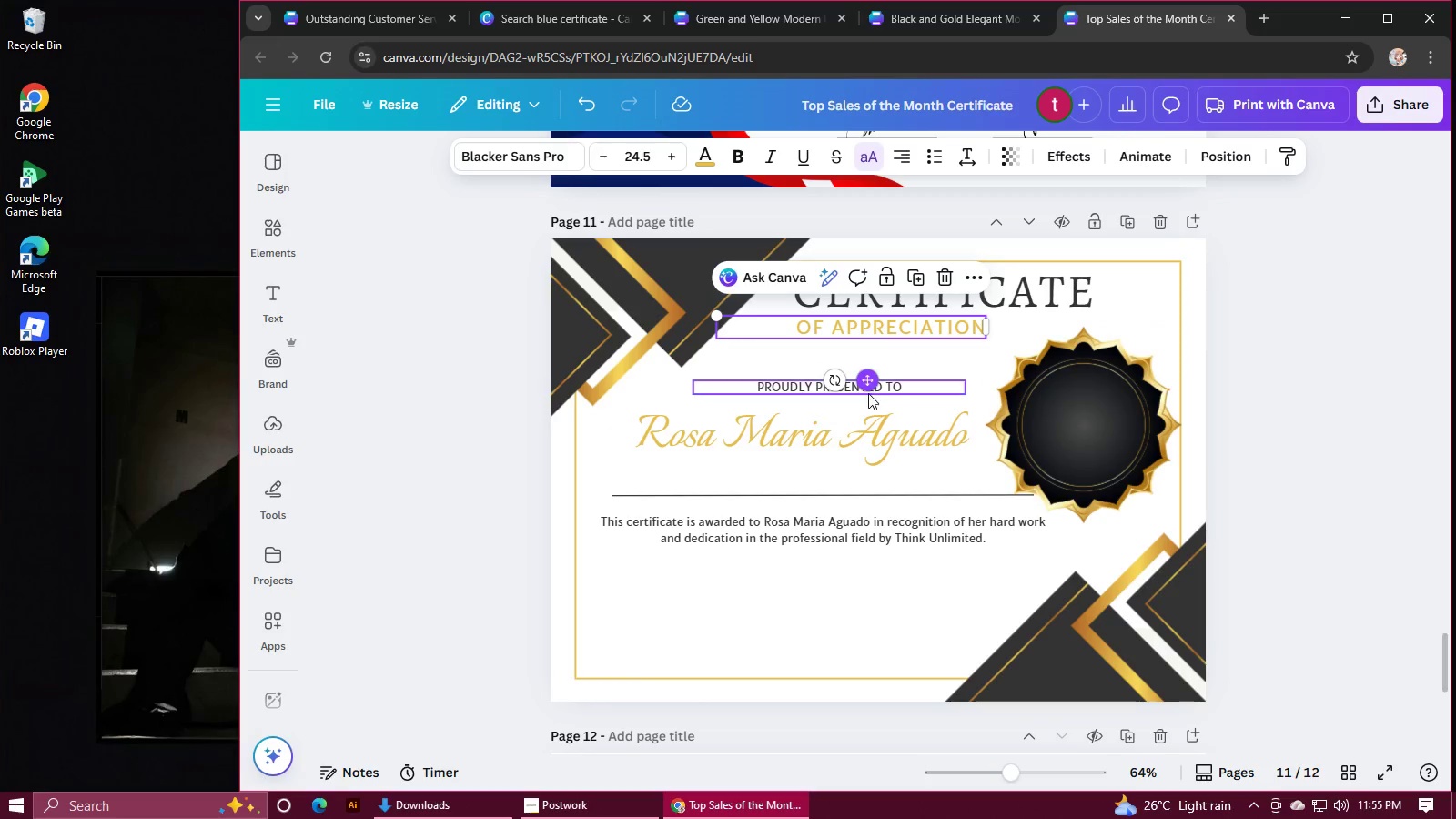 
left_click([897, 395])
 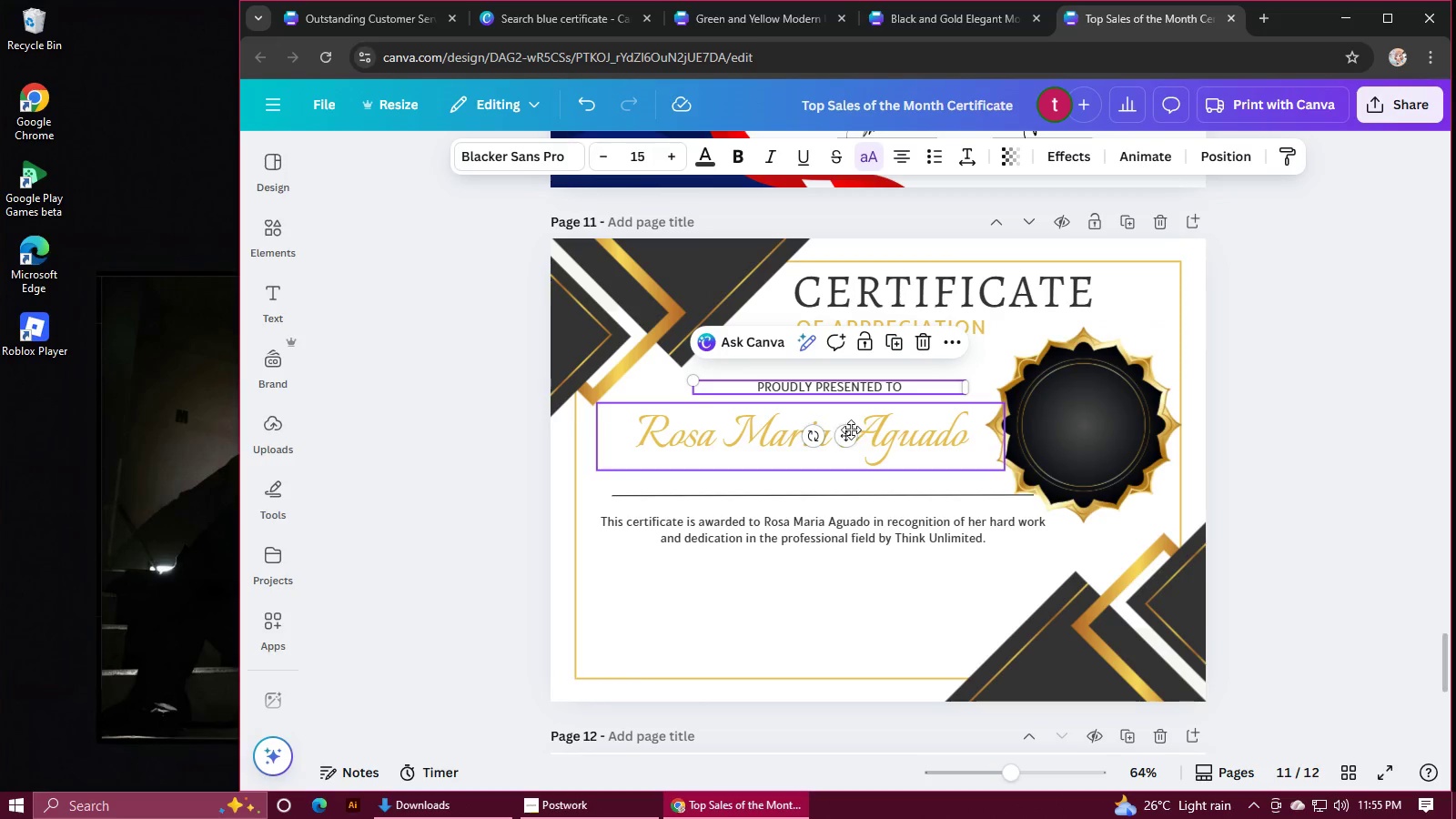 
left_click_drag(start_coordinate=[848, 435], to_coordinate=[850, 420])
 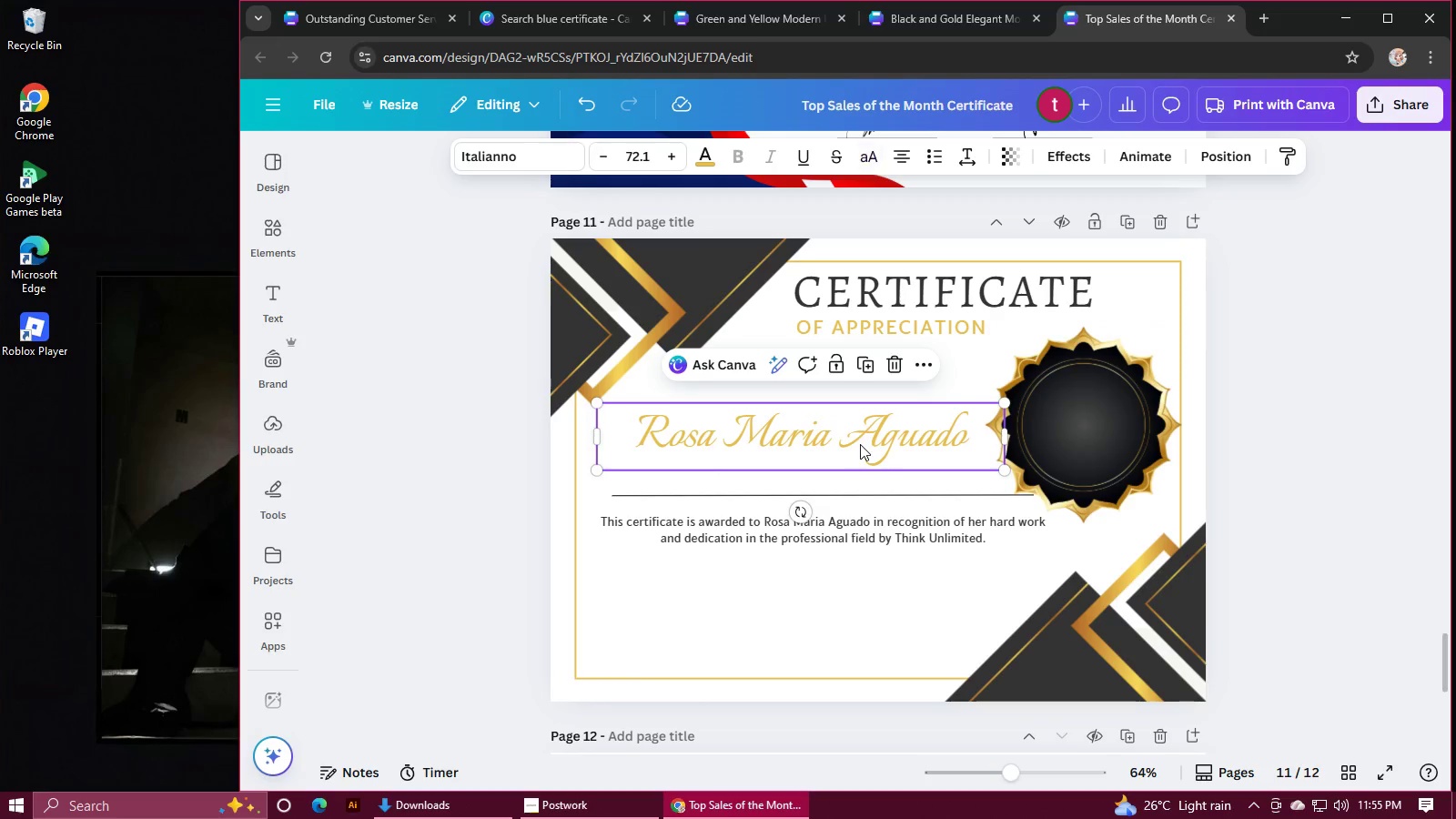 
left_click_drag(start_coordinate=[860, 444], to_coordinate=[857, 422])
 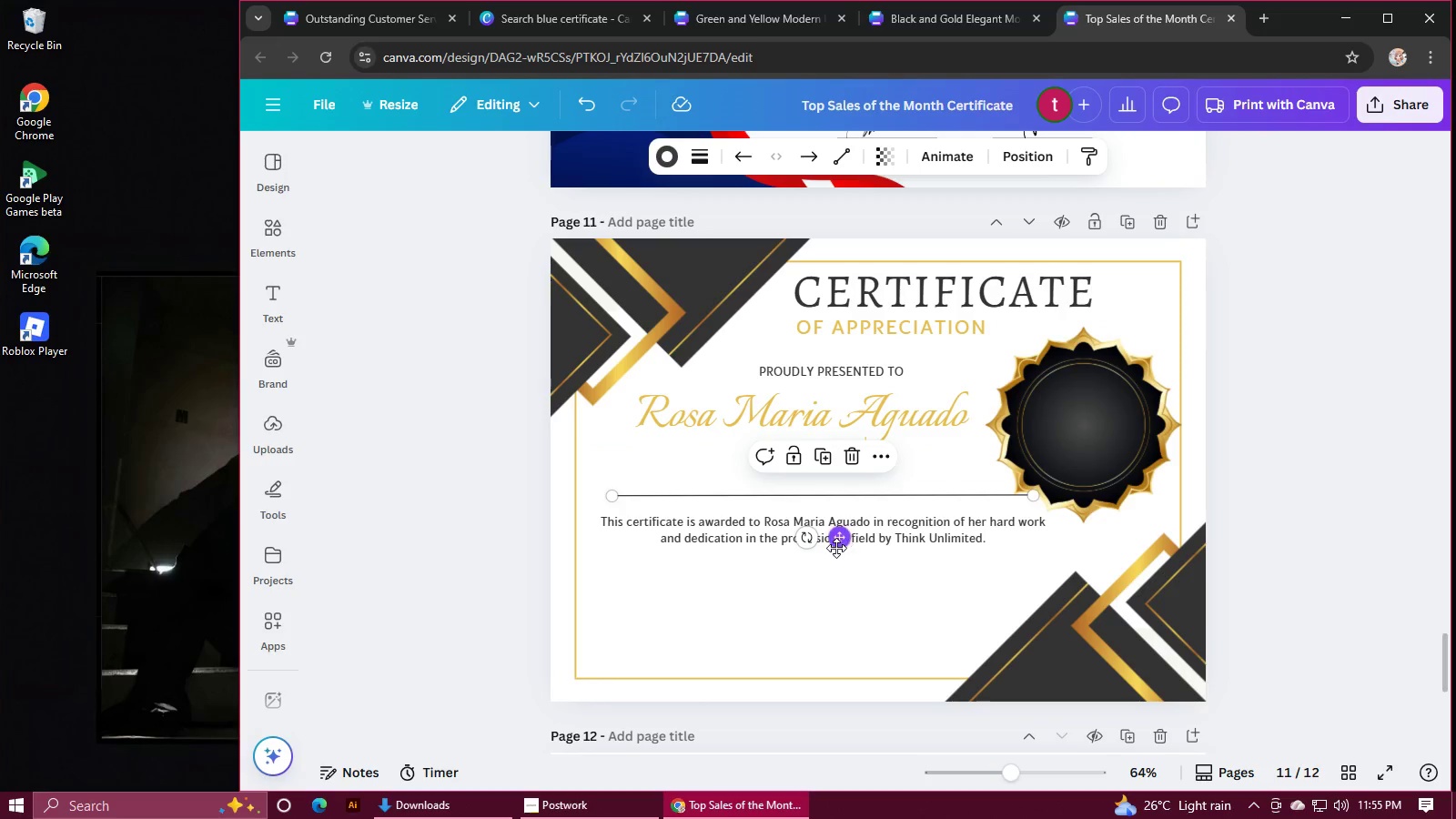 
left_click_drag(start_coordinate=[837, 548], to_coordinate=[824, 493])
 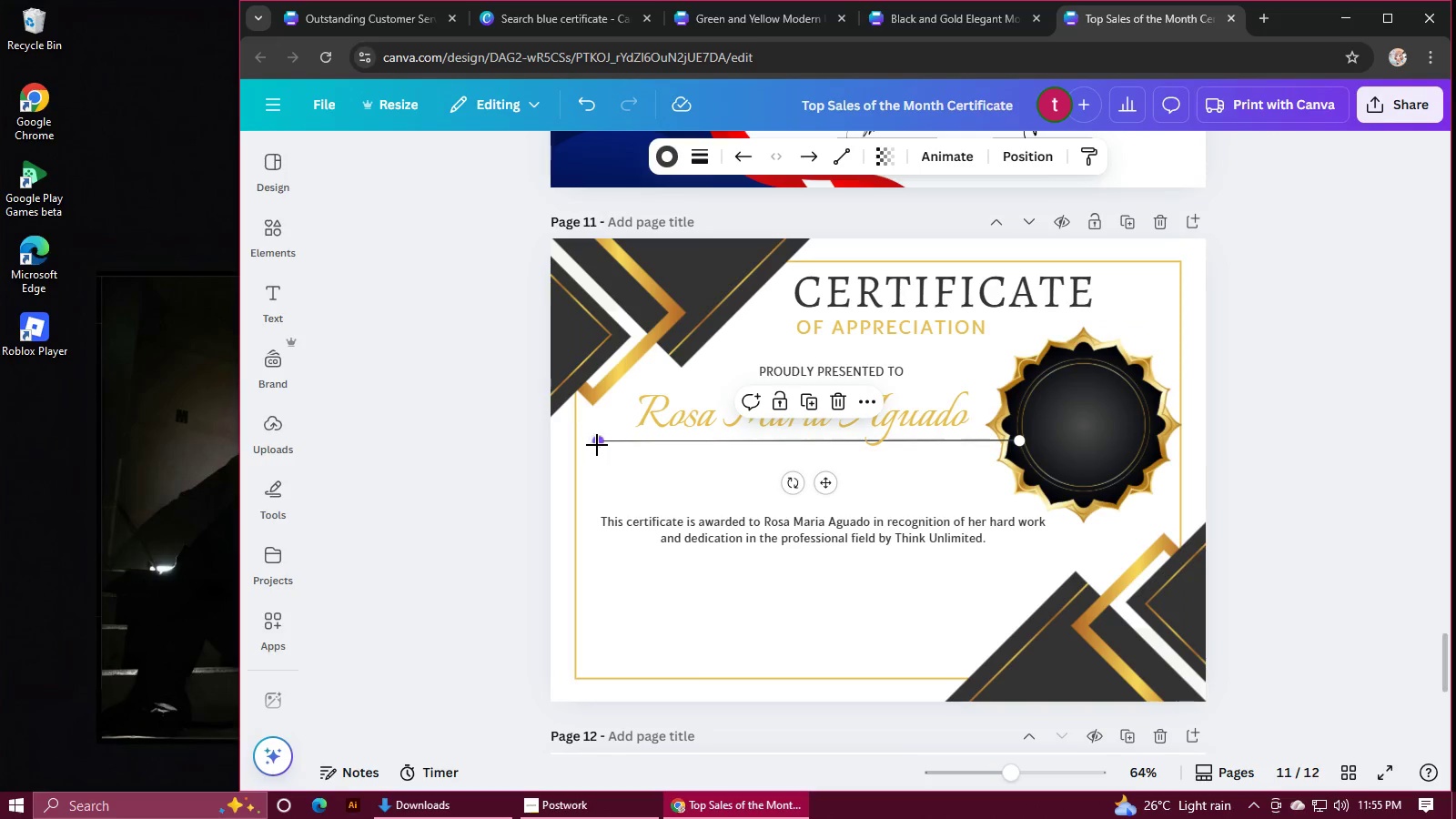 
left_click_drag(start_coordinate=[599, 444], to_coordinate=[709, 449])
 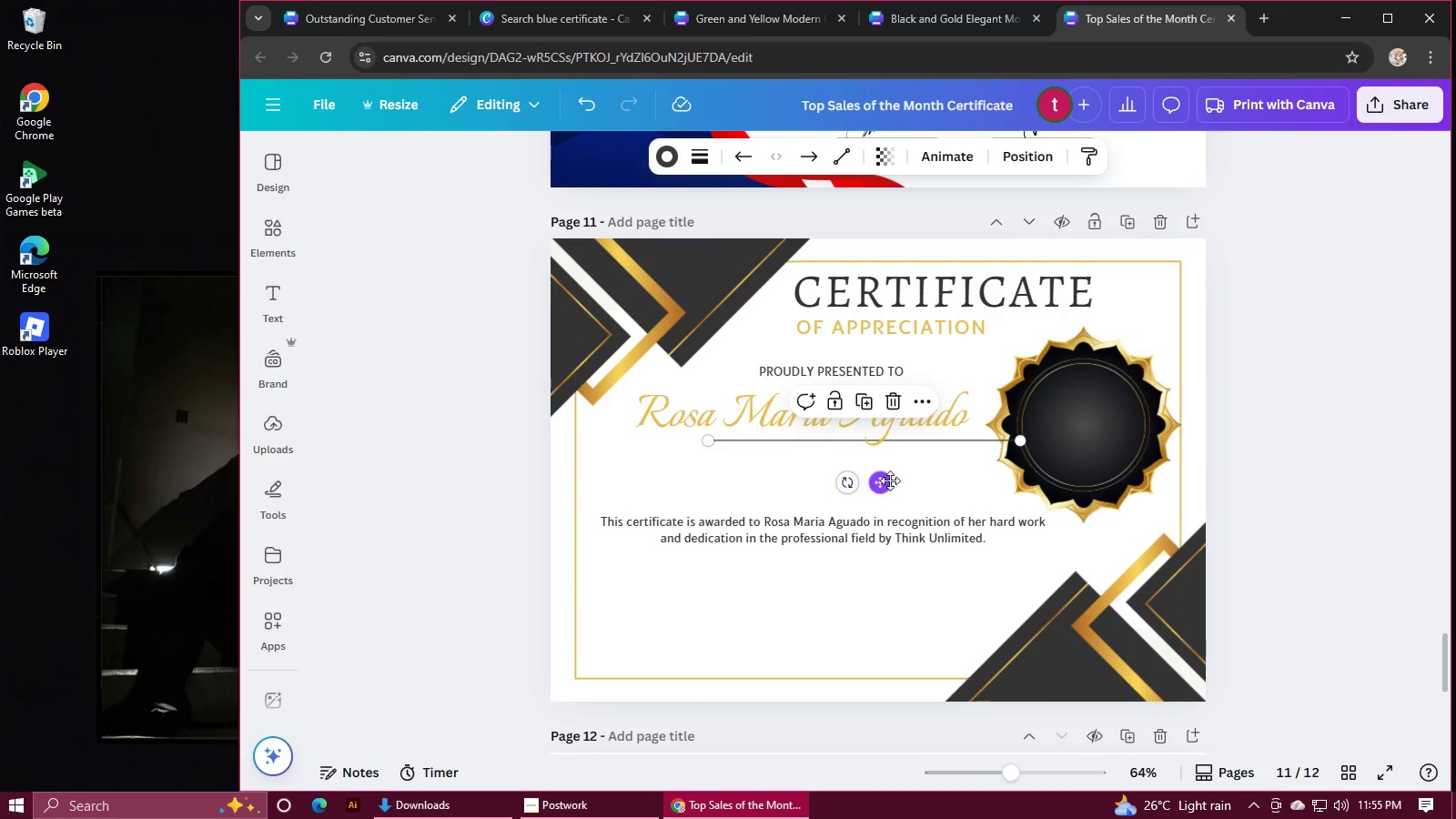 
left_click_drag(start_coordinate=[888, 480], to_coordinate=[800, 474])
 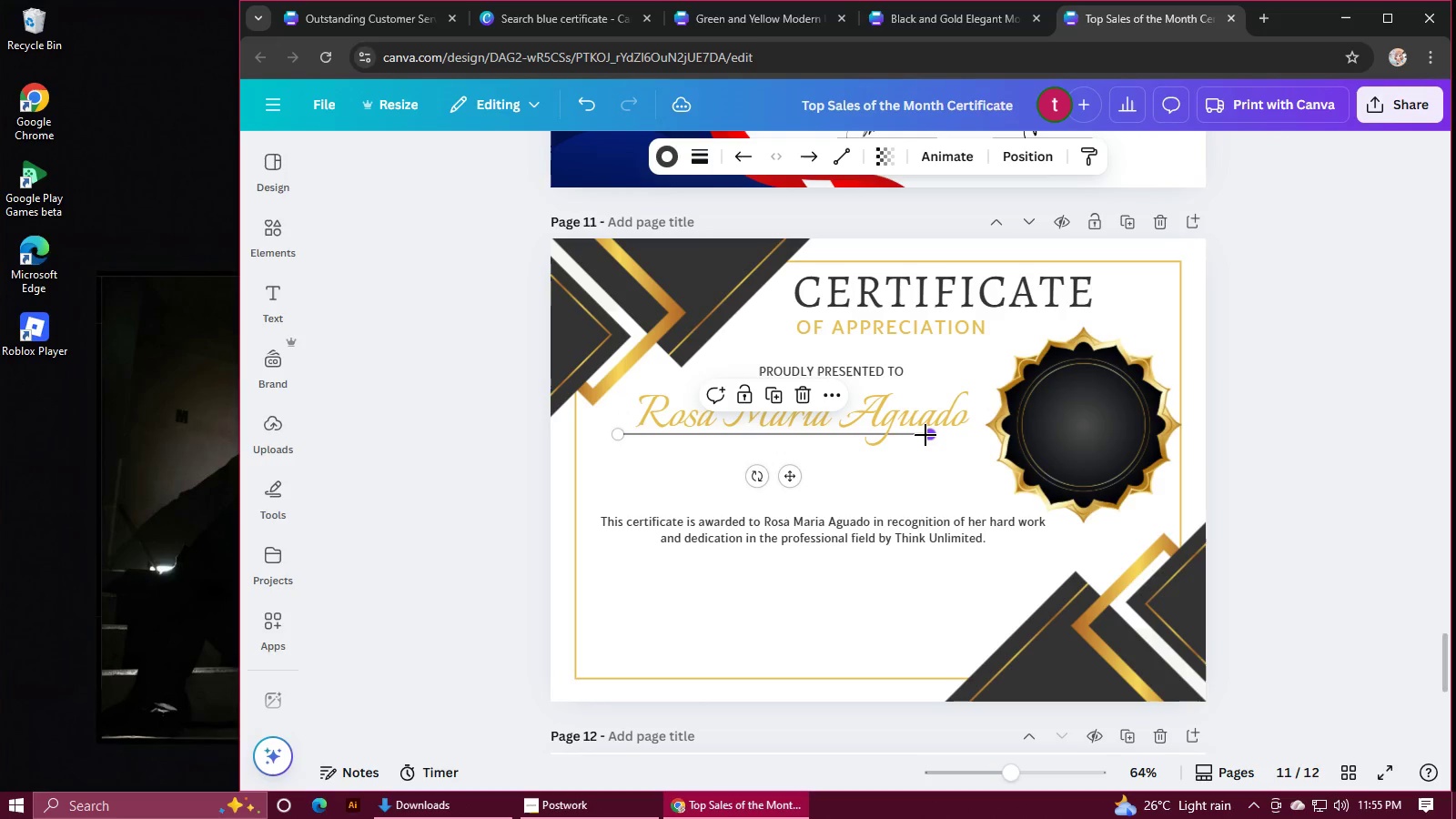 
left_click_drag(start_coordinate=[925, 435], to_coordinate=[972, 435])
 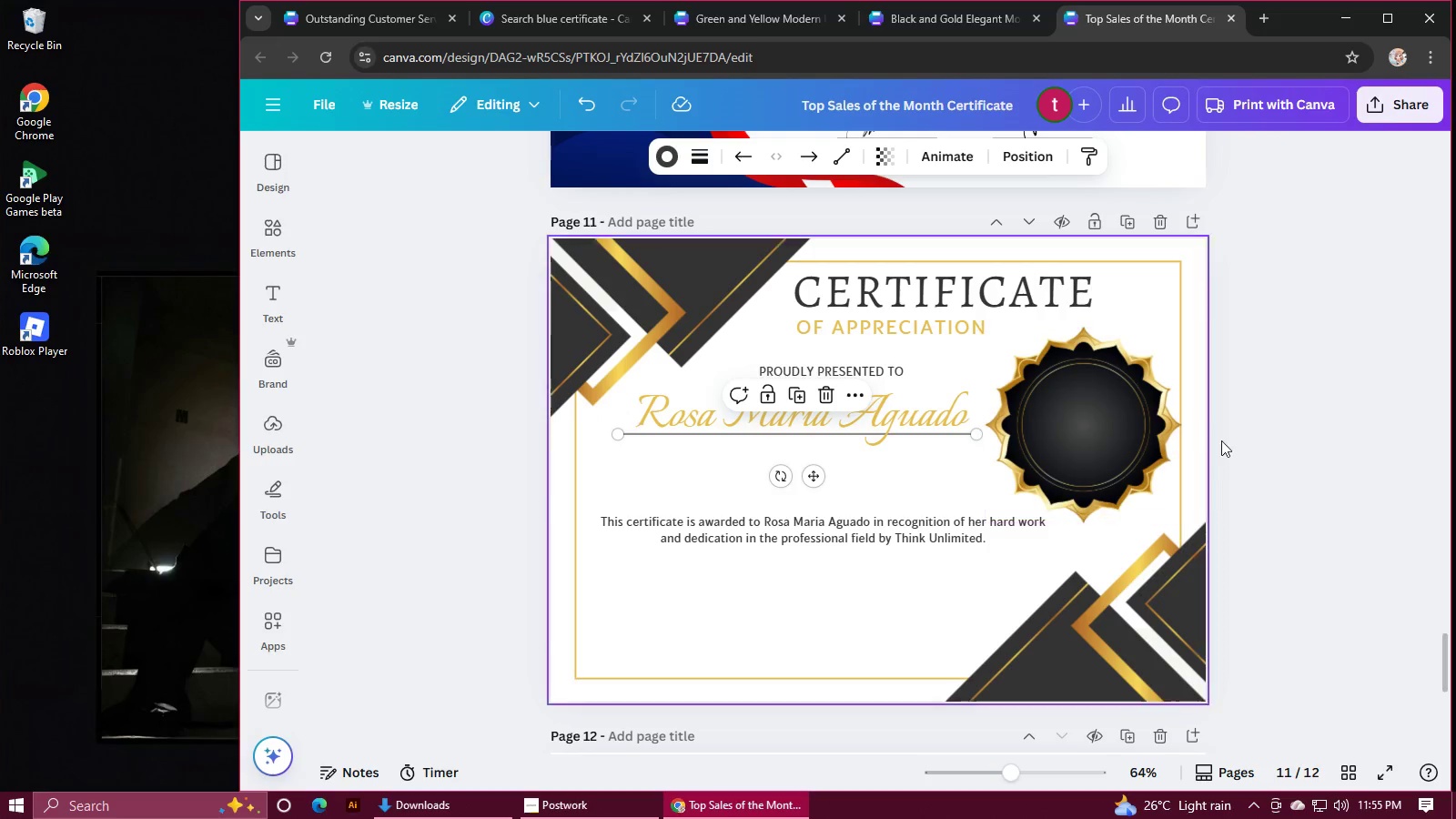 
left_click([1239, 447])
 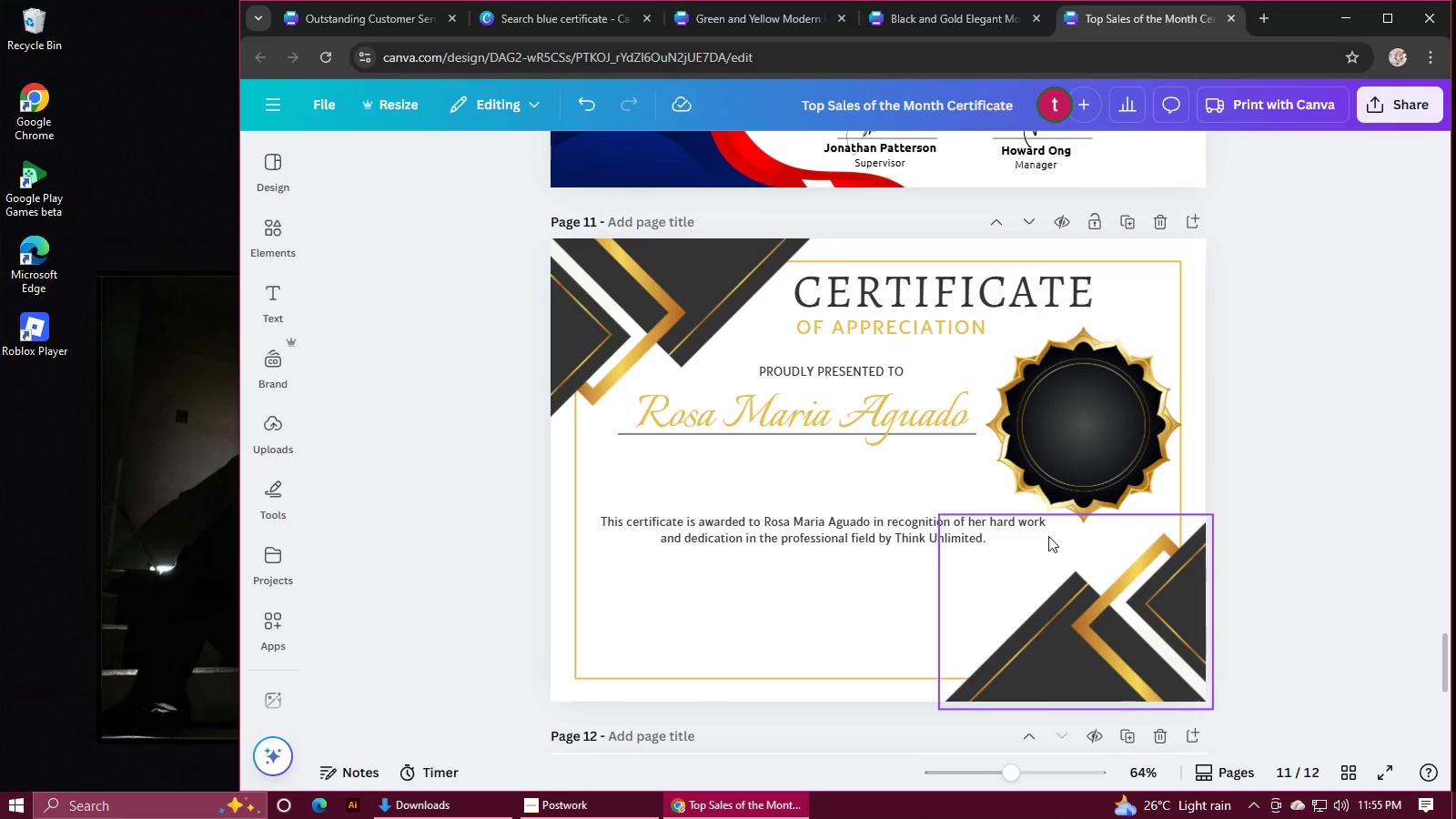 
left_click([974, 539])
 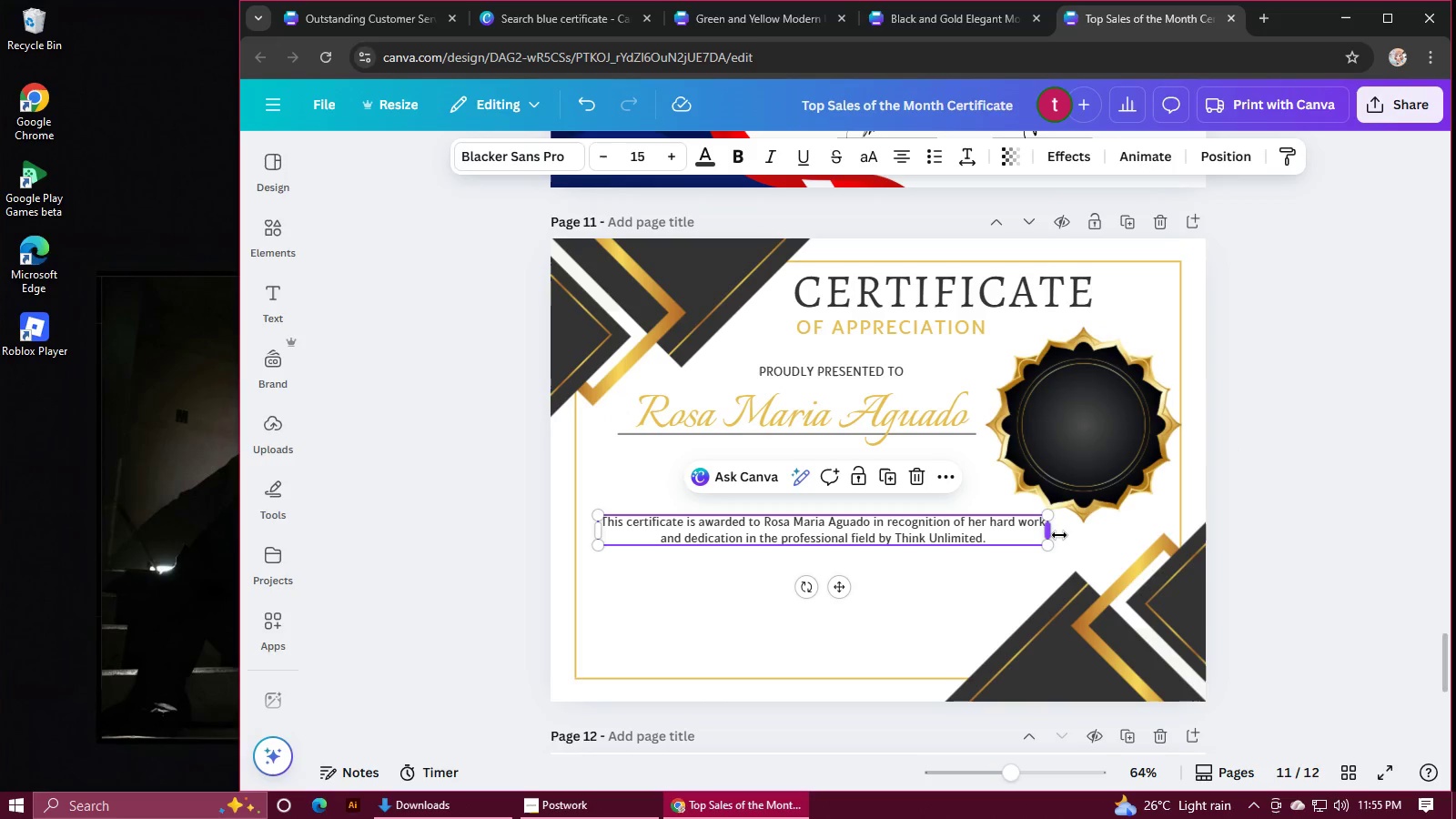 
left_click_drag(start_coordinate=[1055, 536], to_coordinate=[988, 535])
 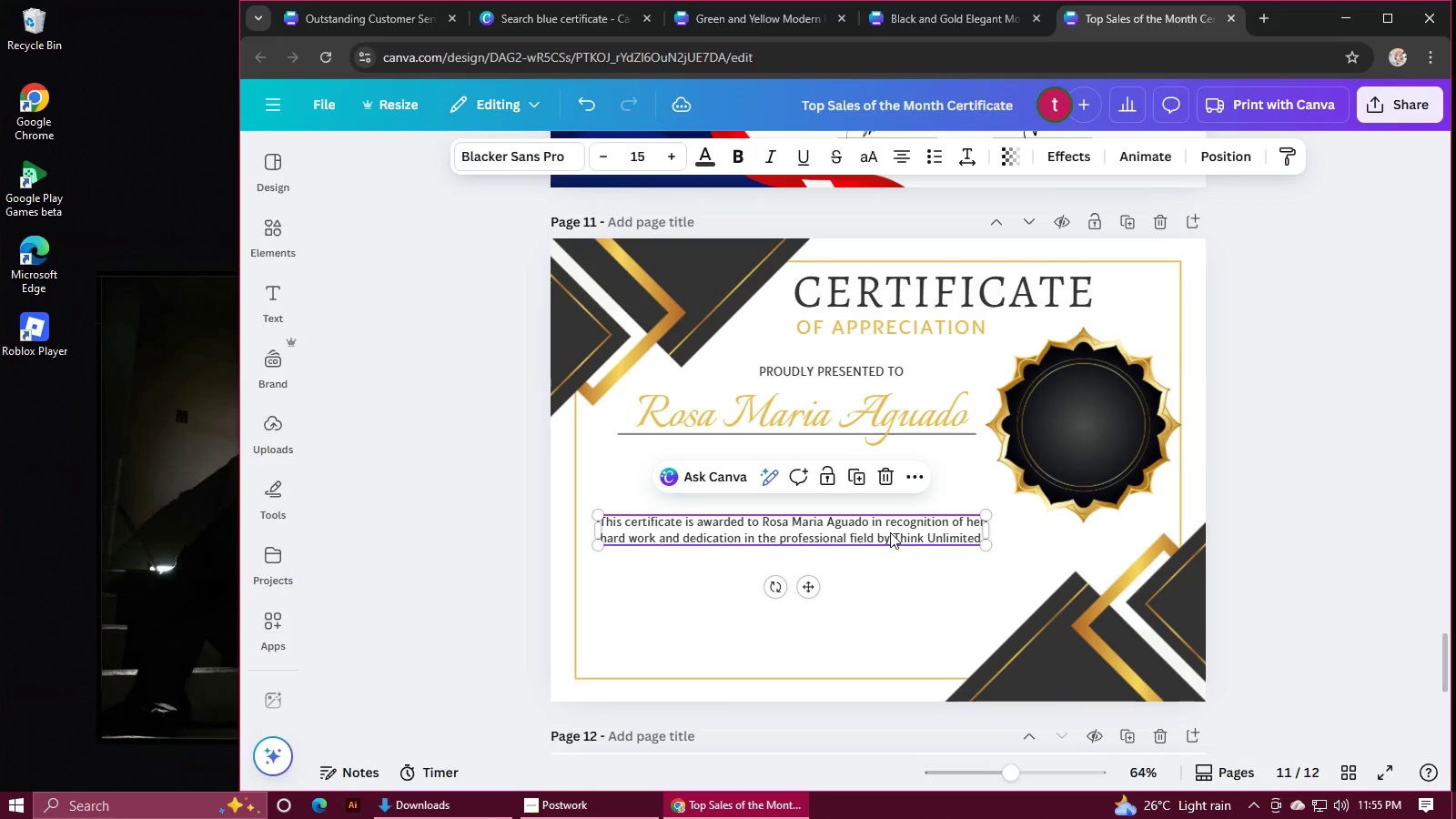 
left_click_drag(start_coordinate=[890, 532], to_coordinate=[891, 480])
 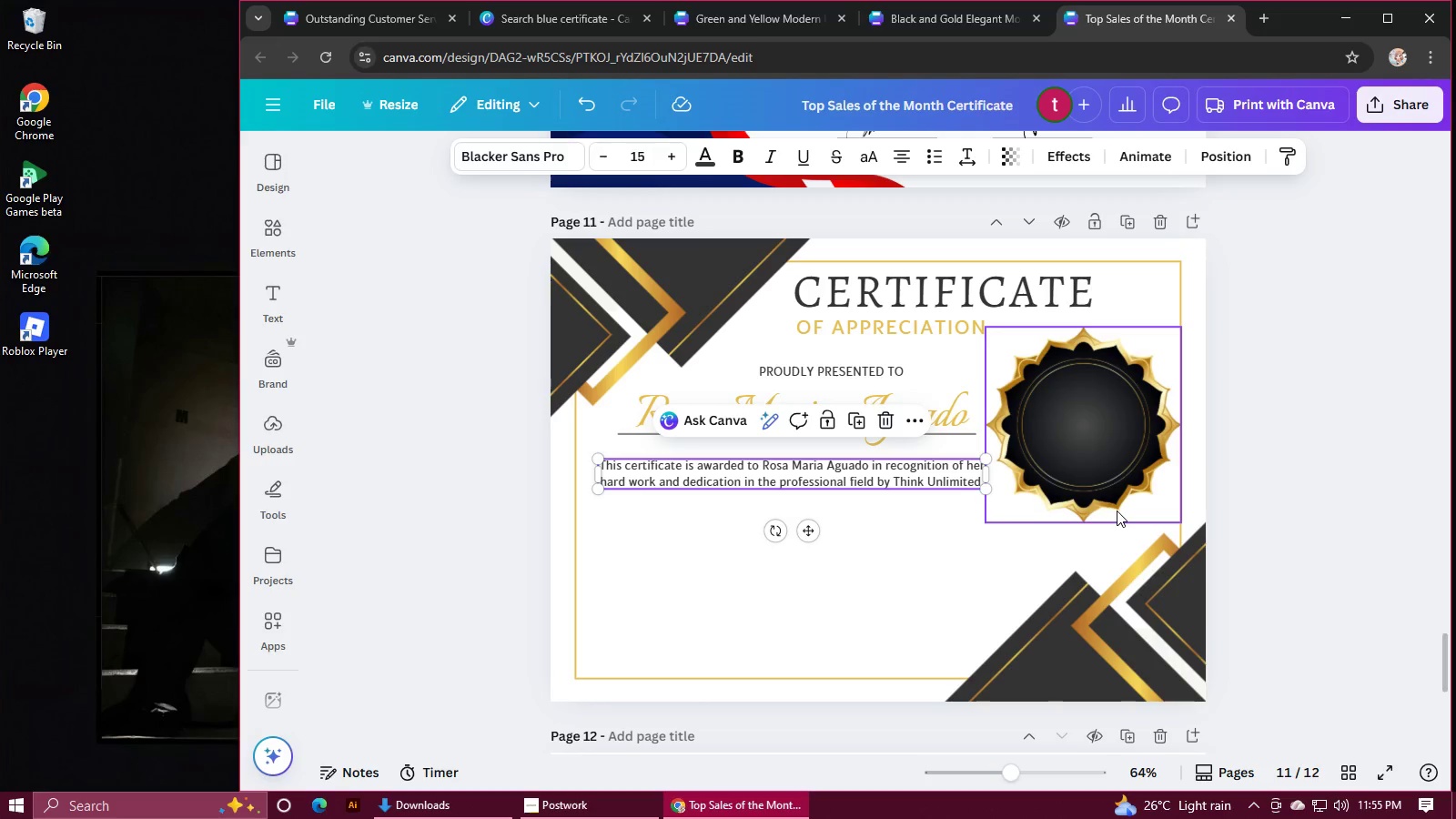 
wait(25.89)
 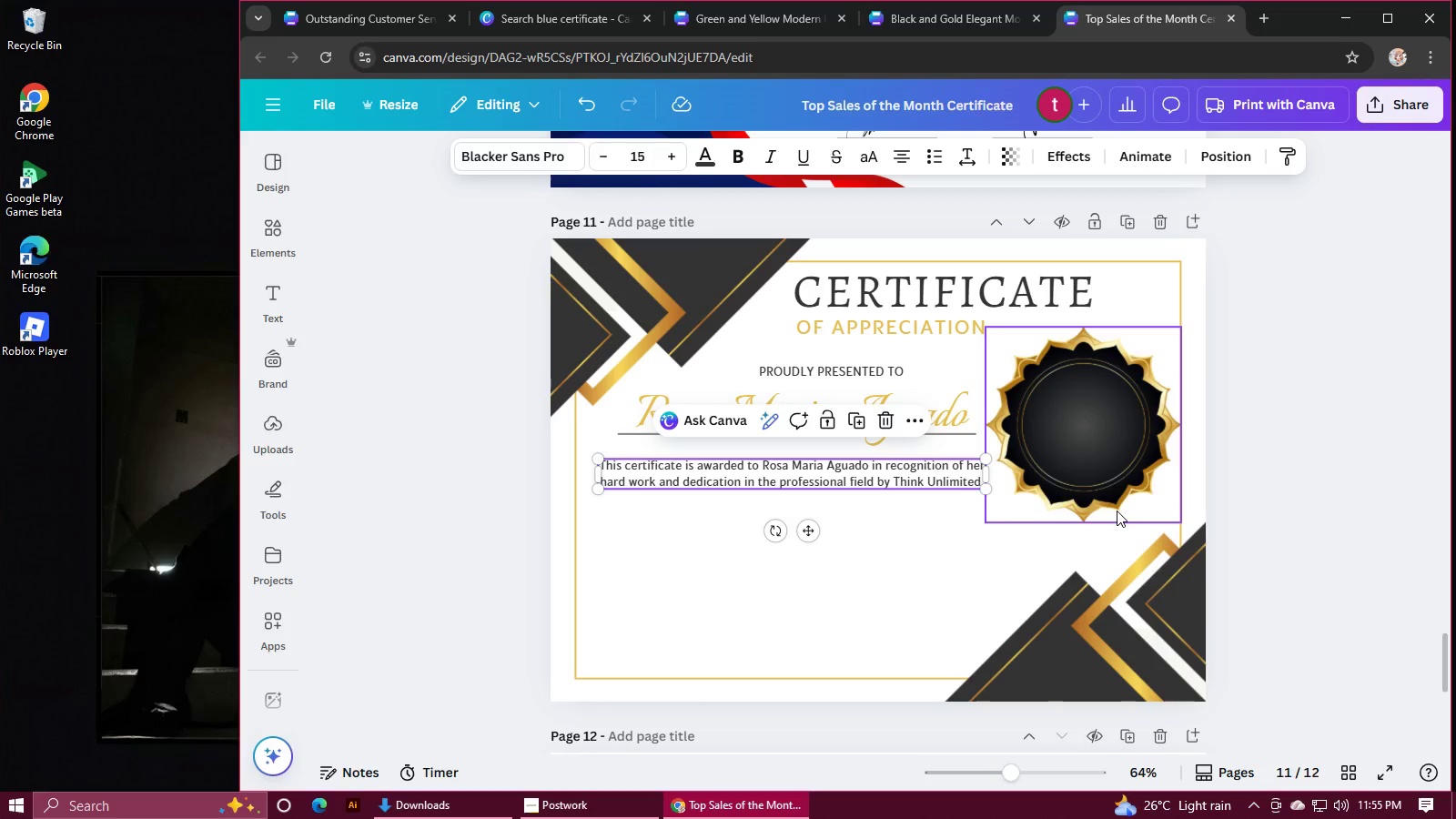 
scroll: coordinate [1219, 525], scroll_direction: up, amount: 4.0
 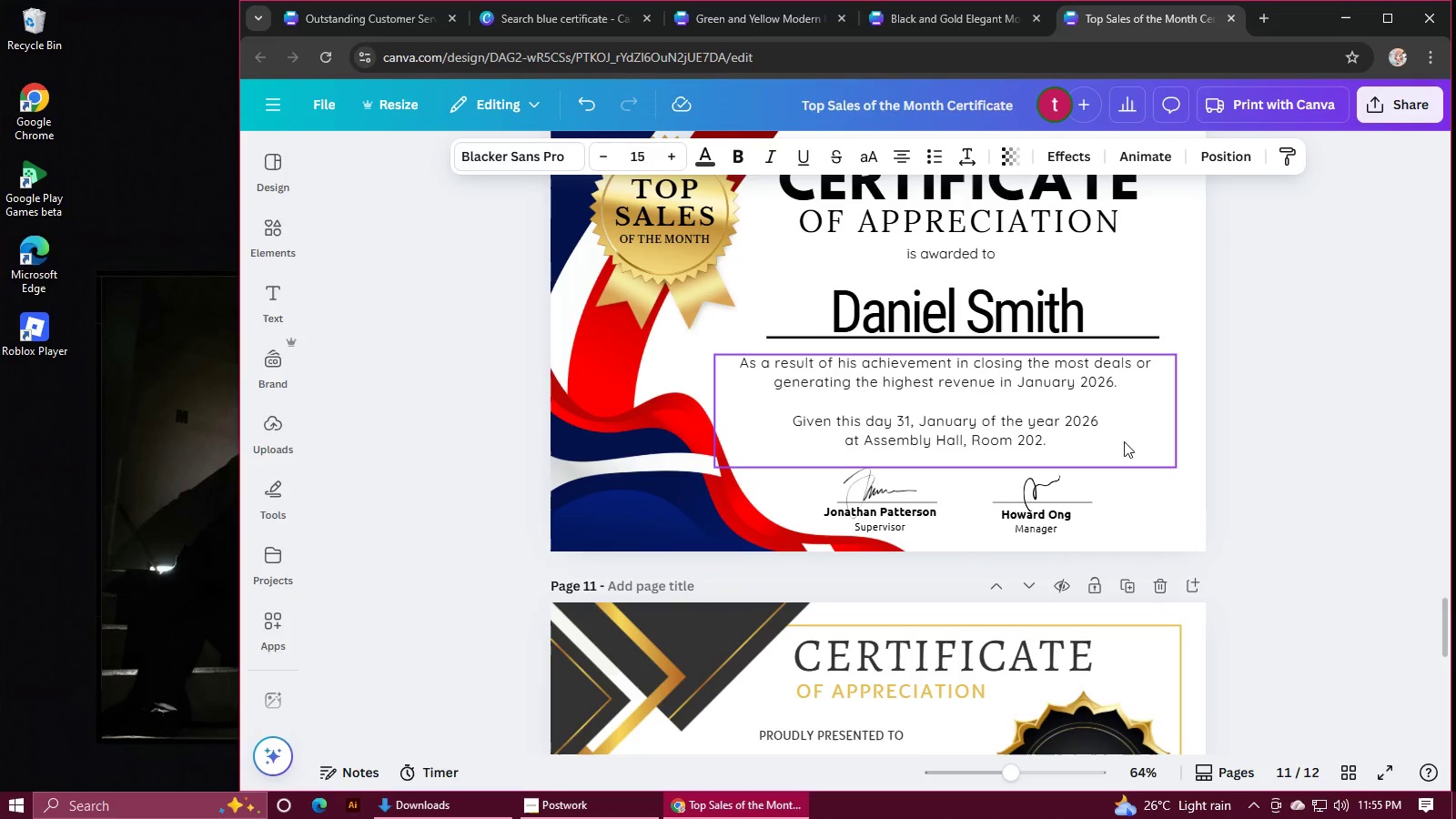 
left_click([989, 416])
 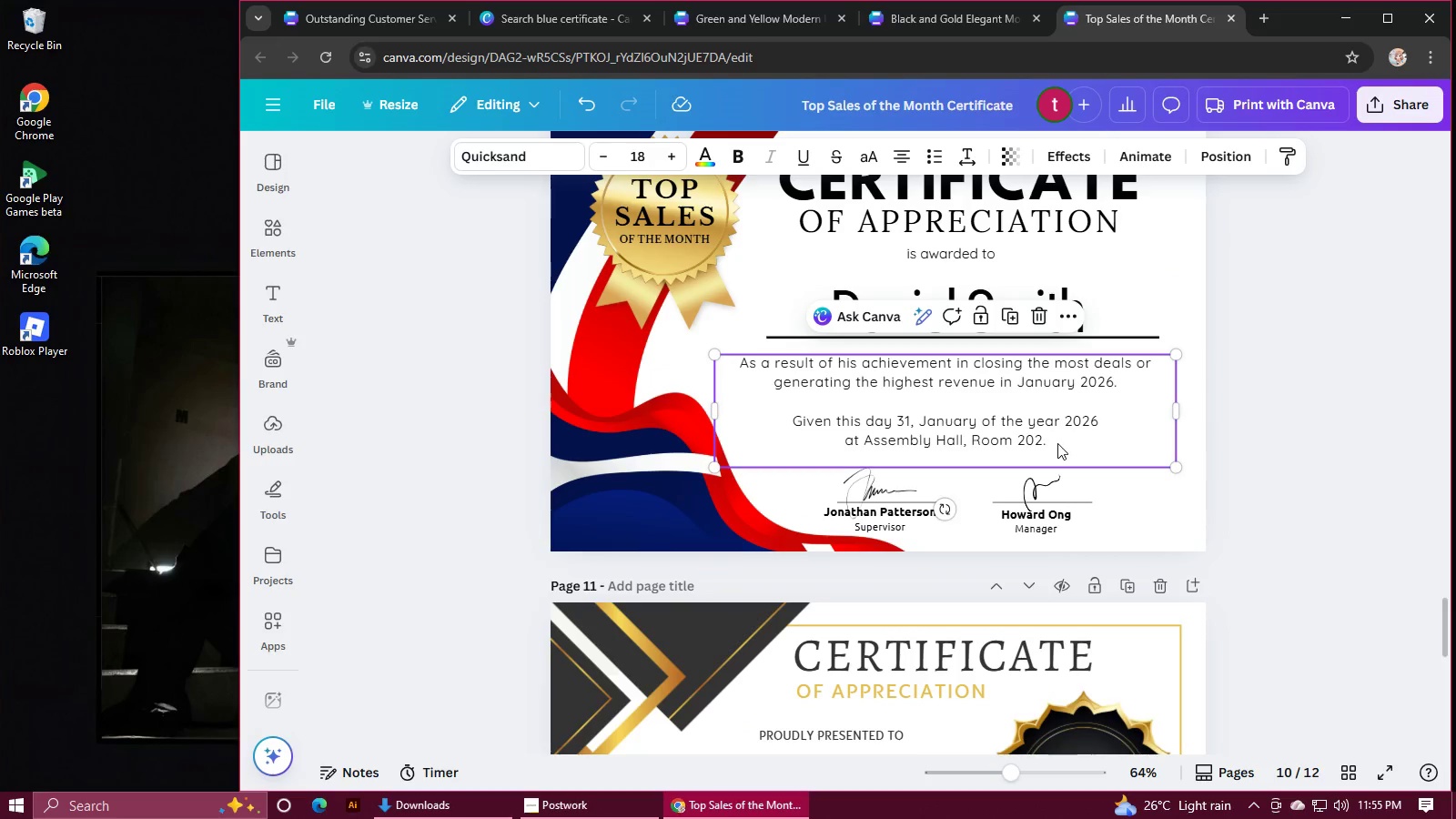 
left_click([1058, 444])
 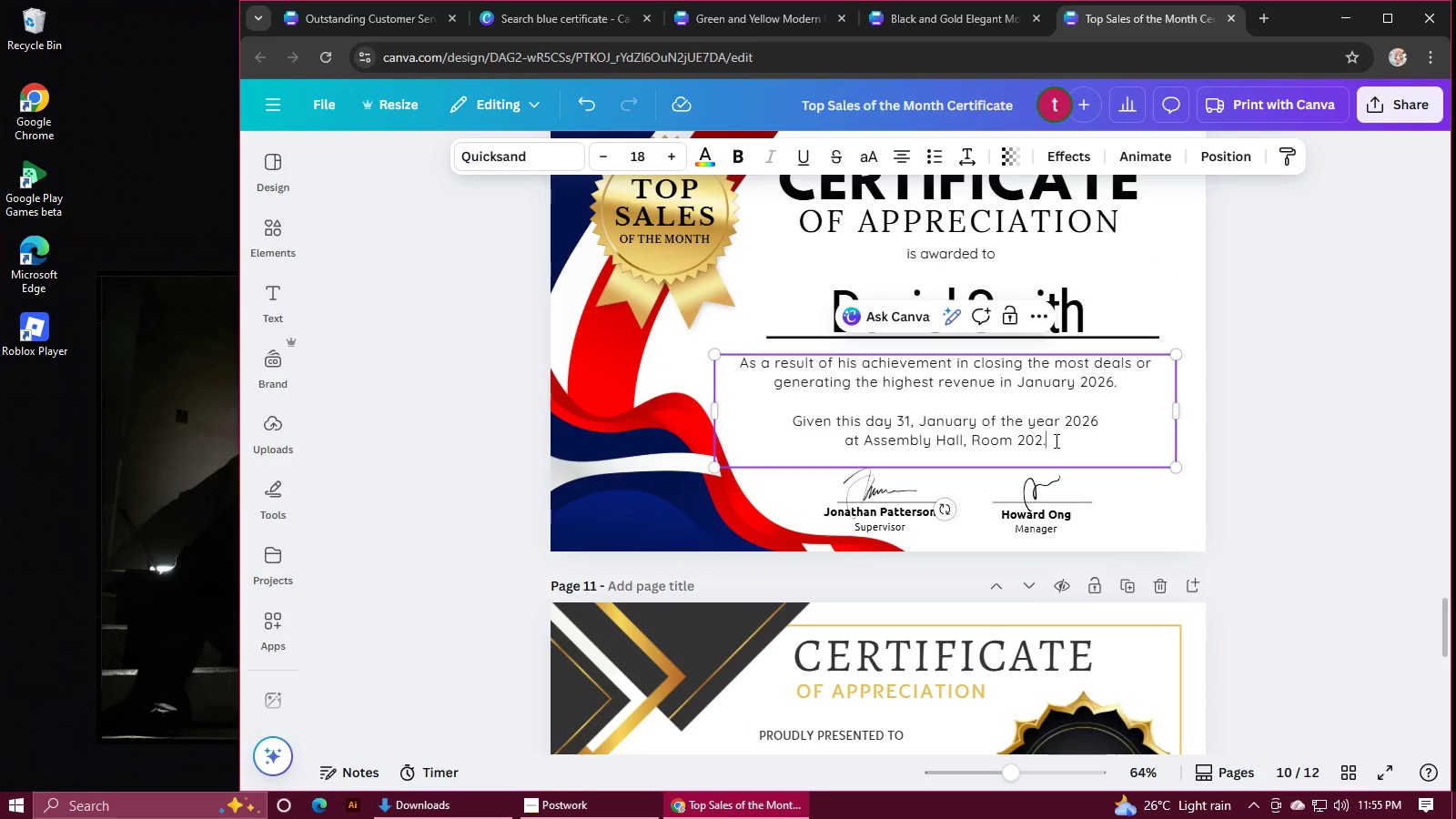 
left_click_drag(start_coordinate=[1057, 440], to_coordinate=[724, 364])
 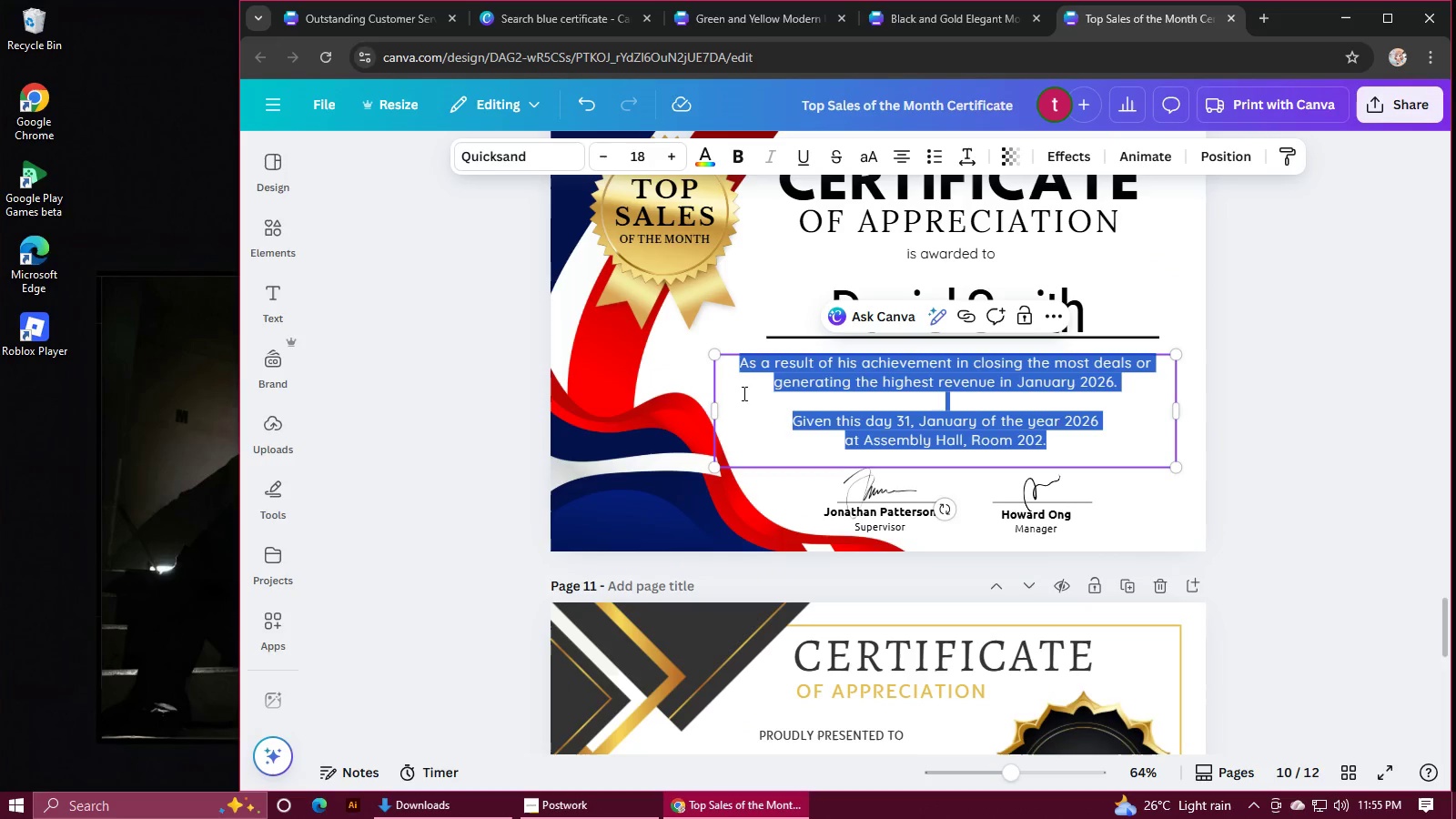 
key(Control+C)
 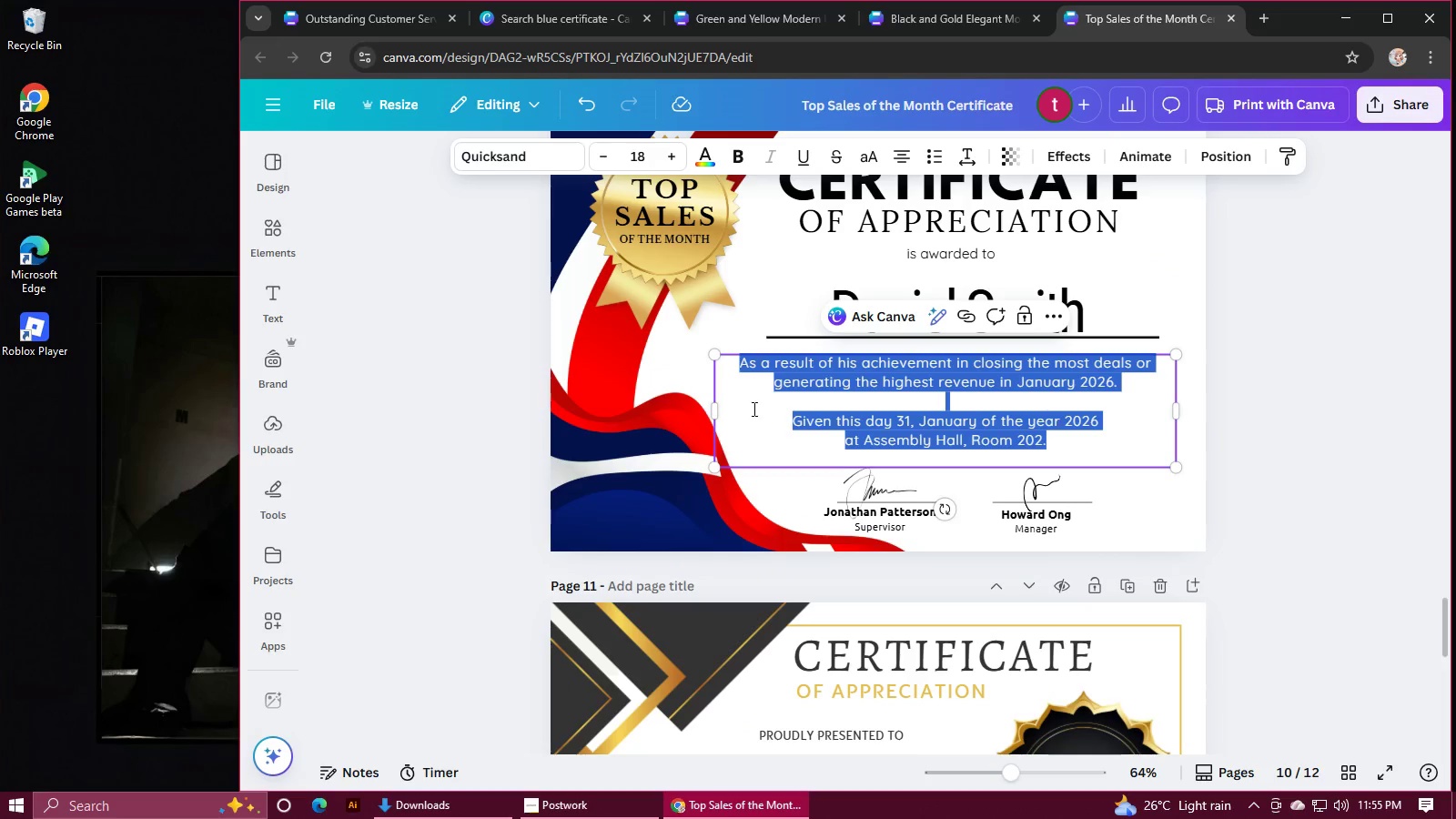 
scroll: coordinate [893, 612], scroll_direction: down, amount: 2.0
 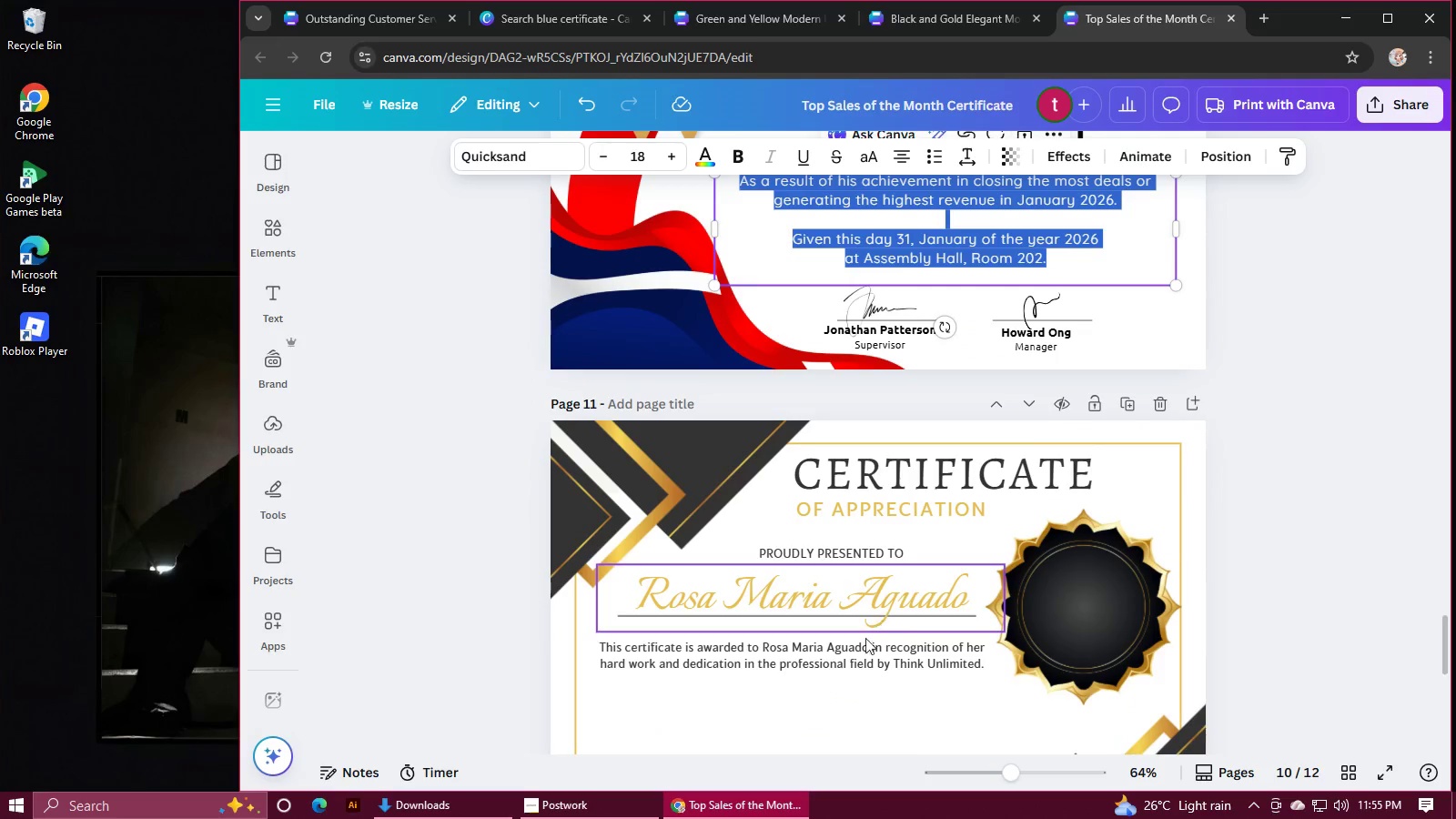 
left_click([858, 652])
 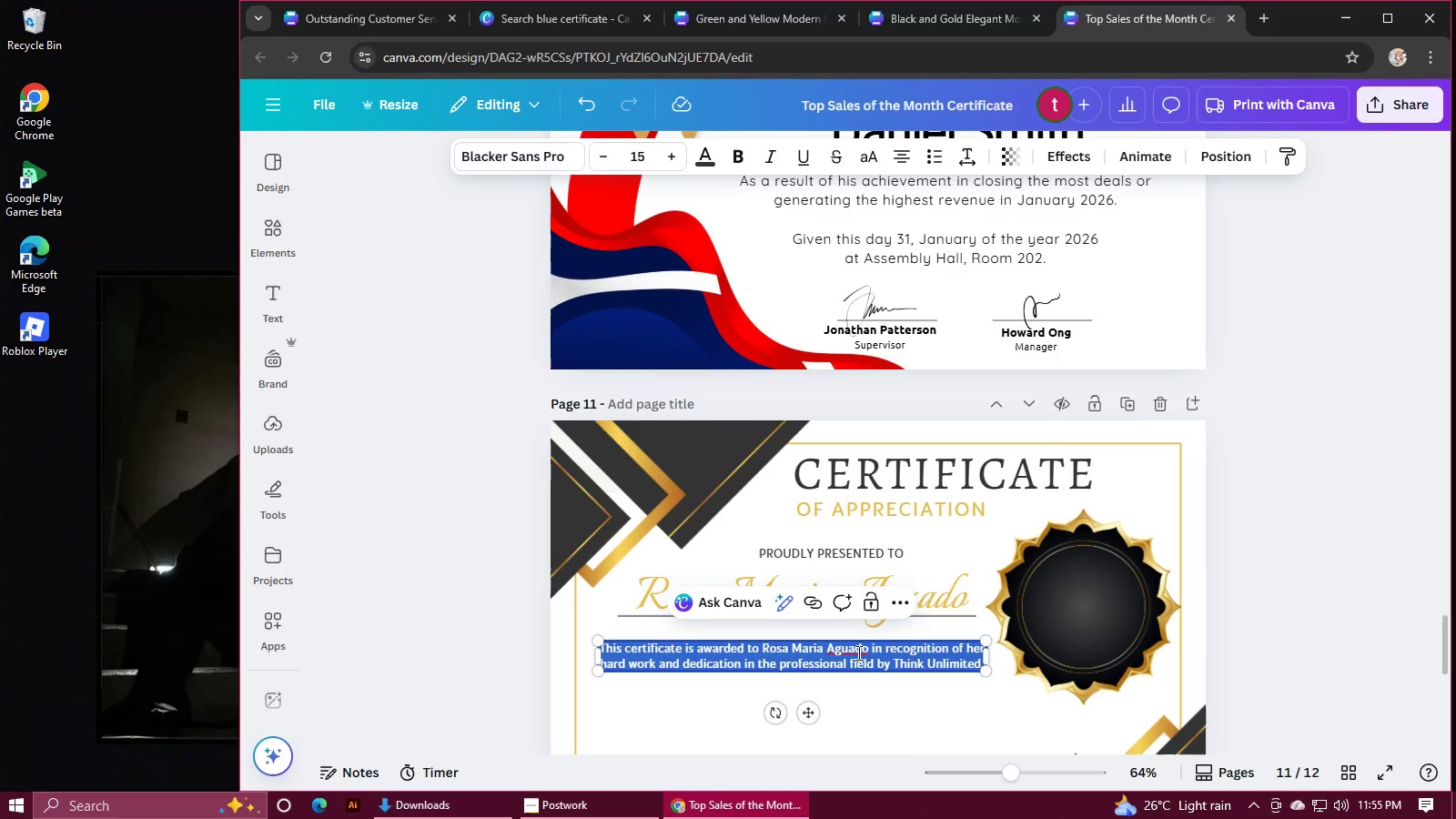 
key(Control+V)
 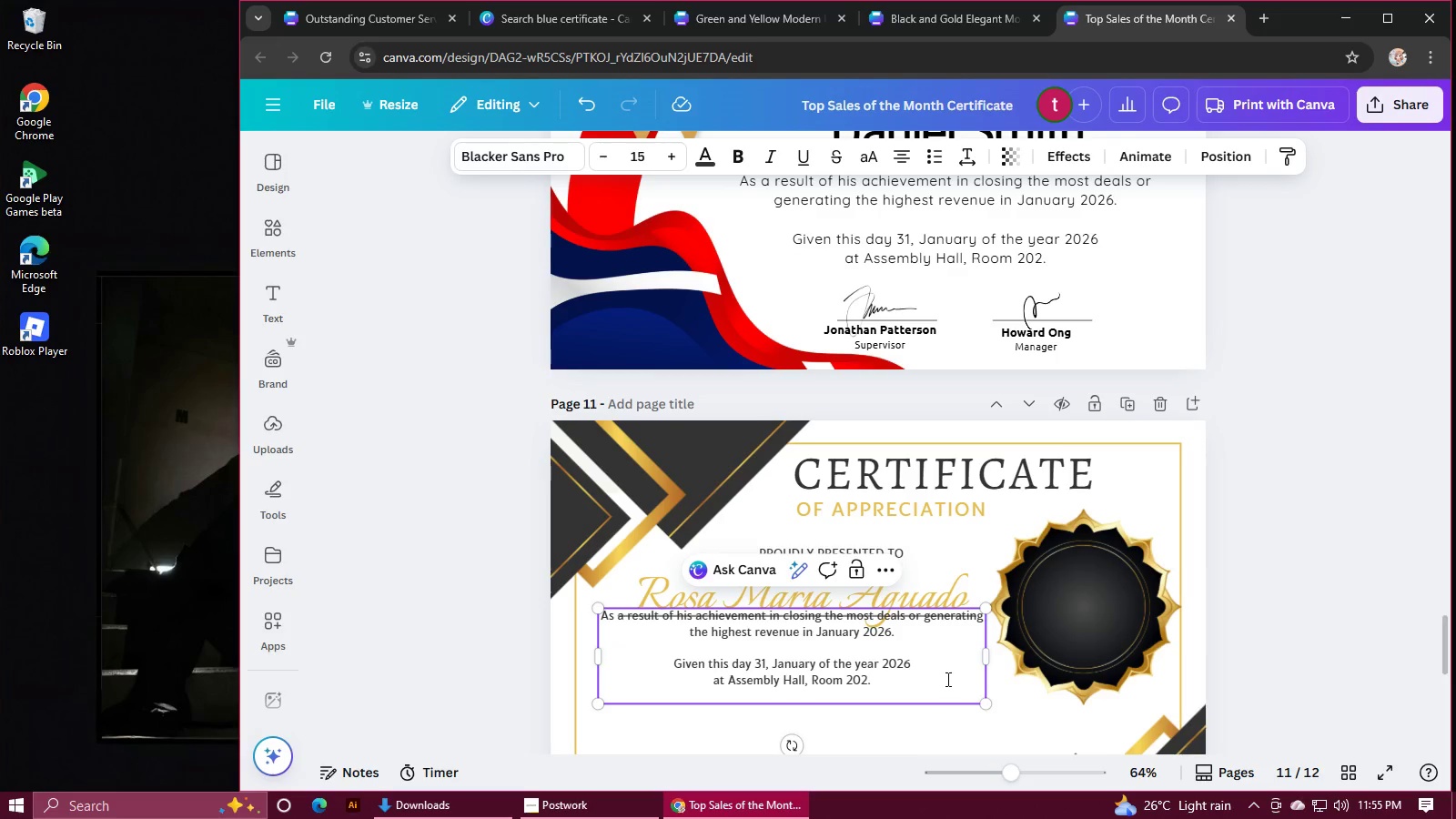 
left_click([1267, 727])
 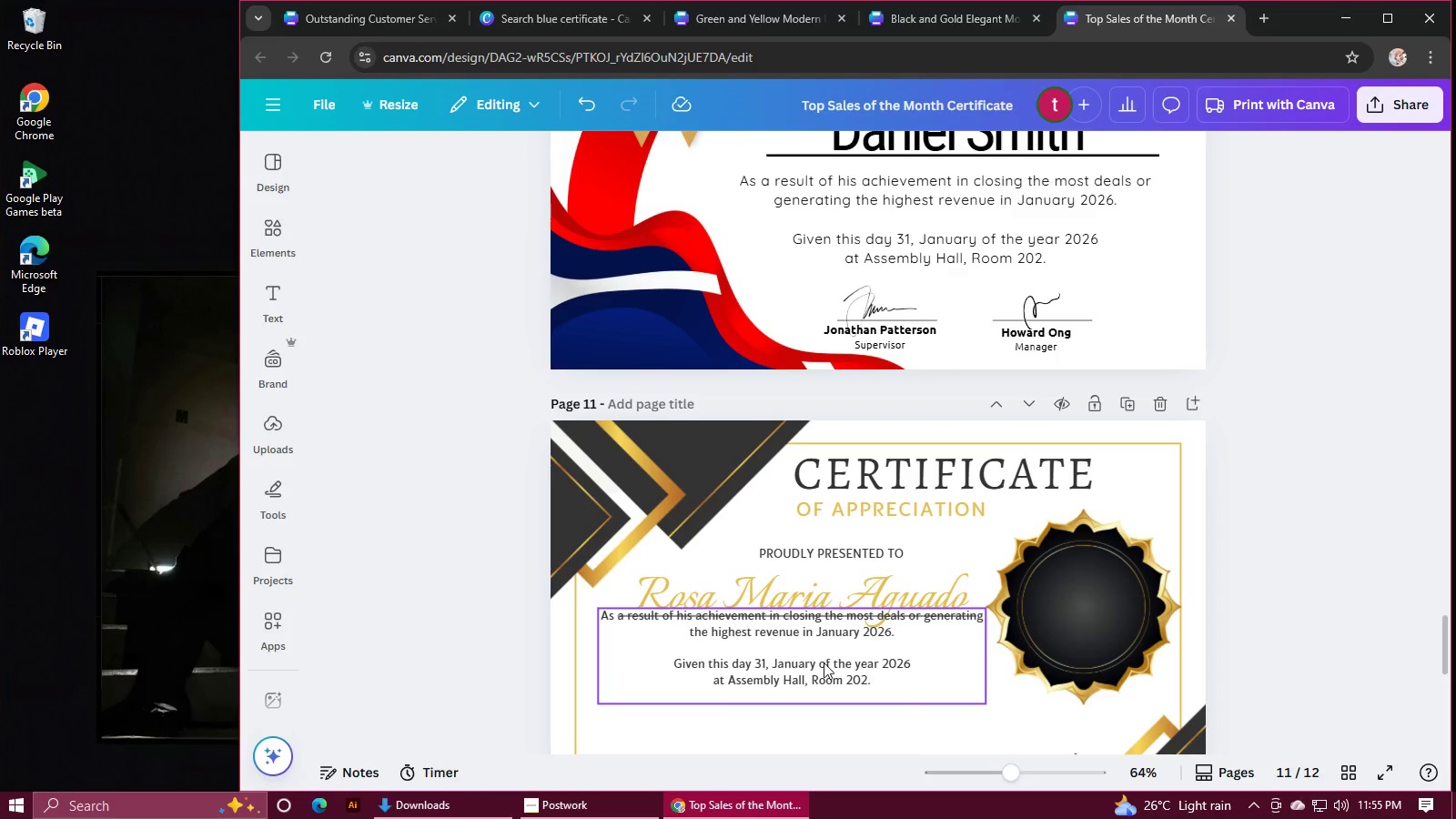 
left_click_drag(start_coordinate=[824, 662], to_coordinate=[819, 686])
 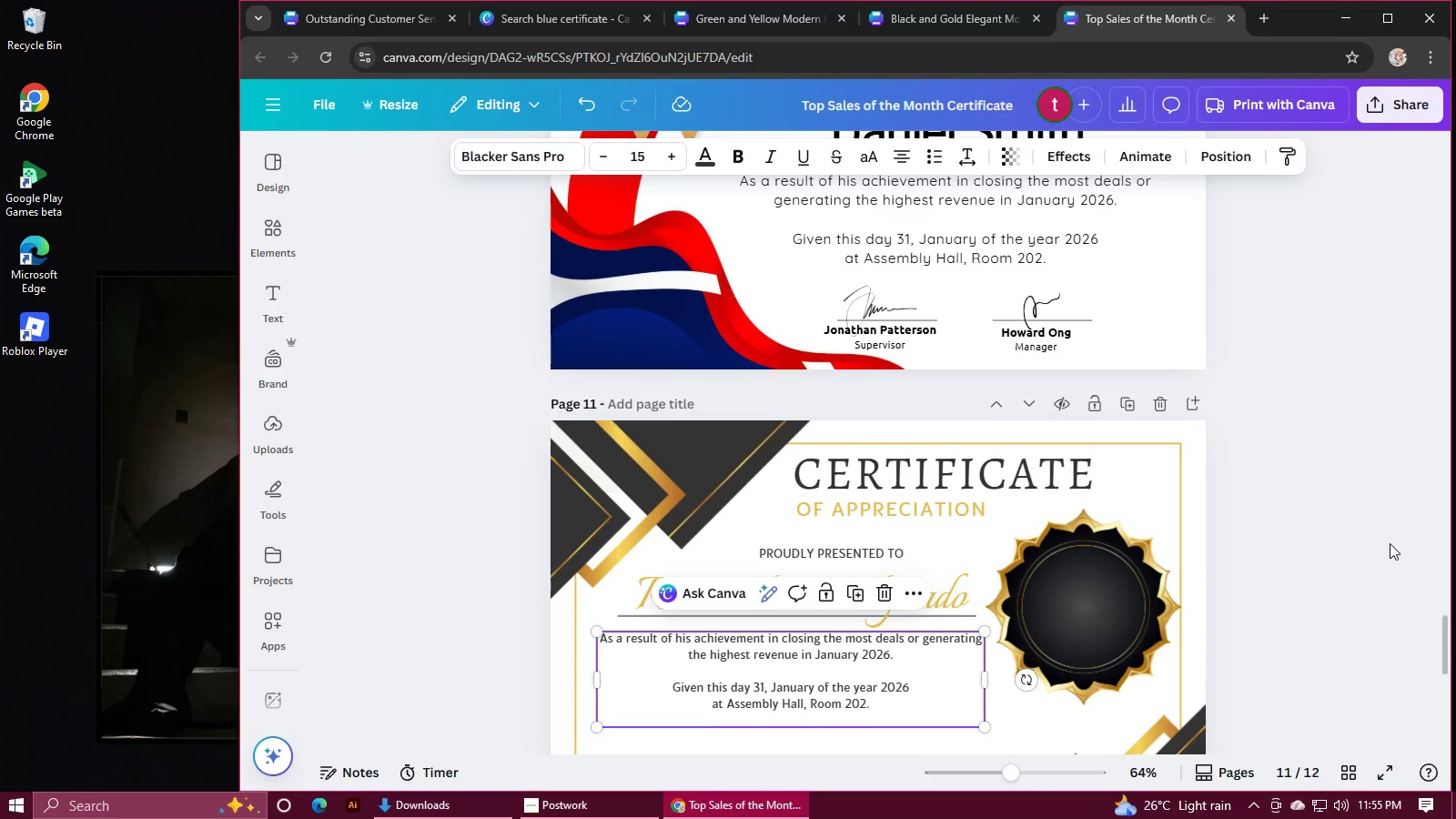 
scroll: coordinate [1390, 543], scroll_direction: down, amount: 3.0
 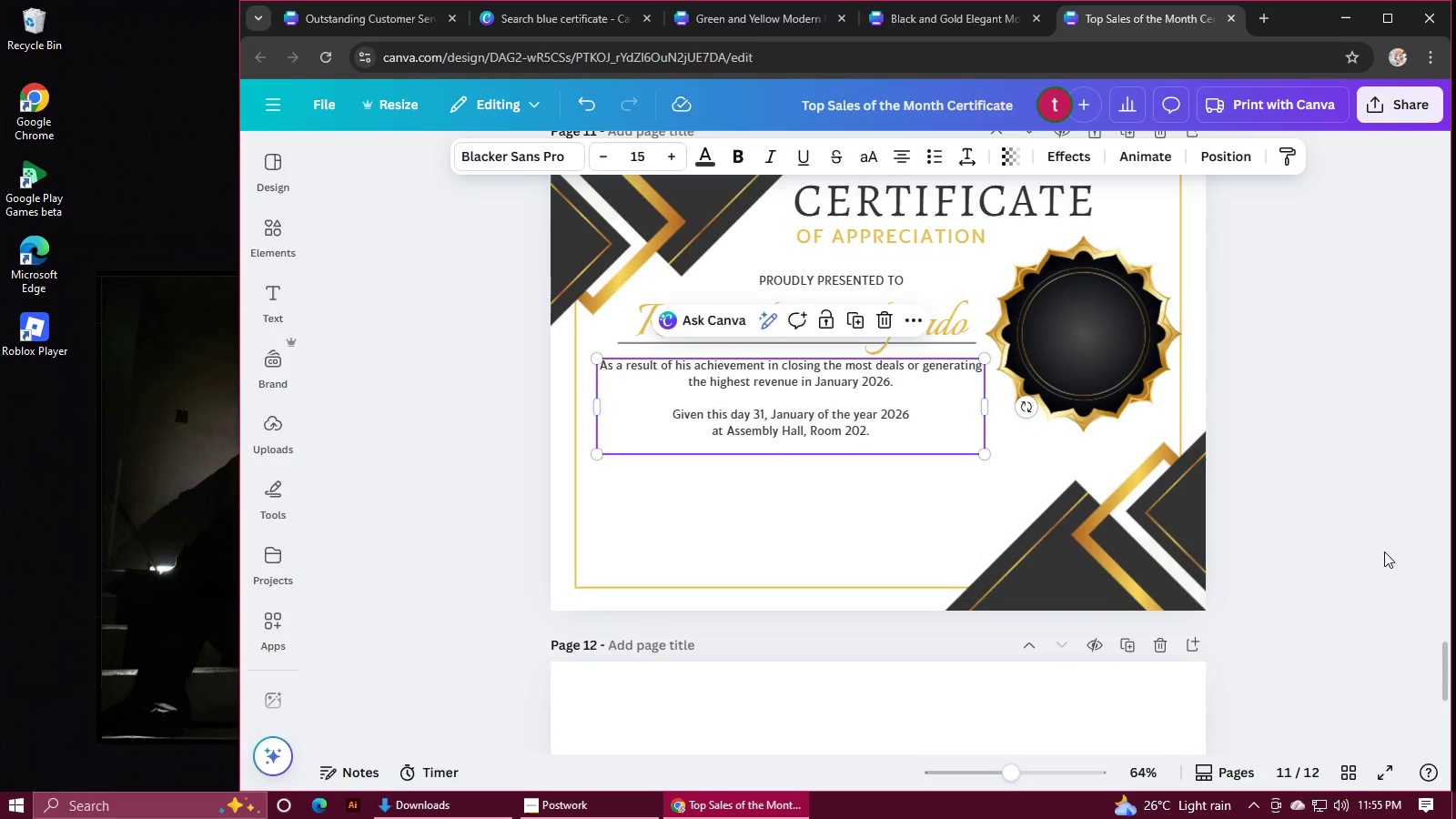 
scroll: coordinate [1343, 560], scroll_direction: up, amount: 4.0
 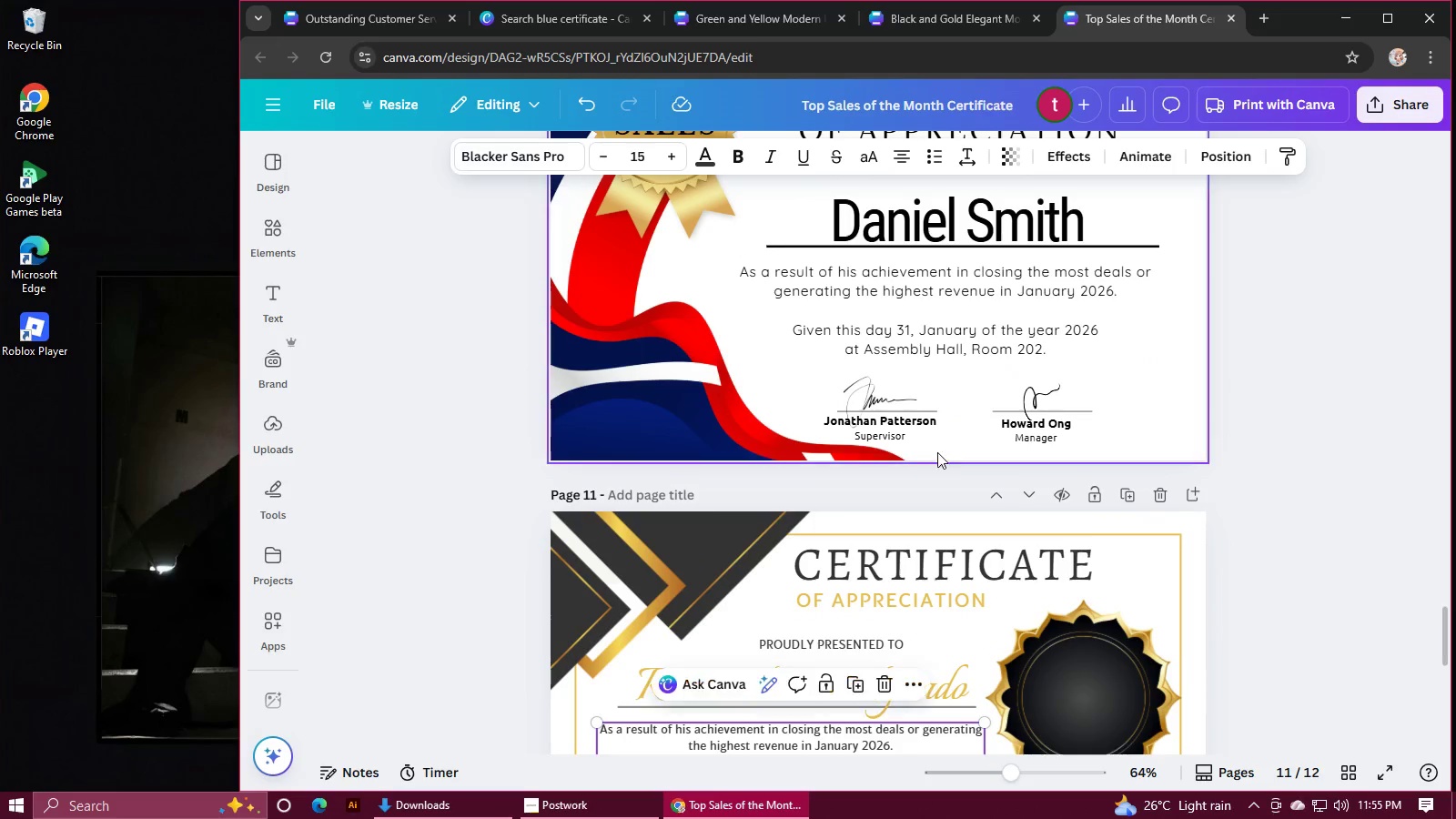 
left_click([908, 420])
 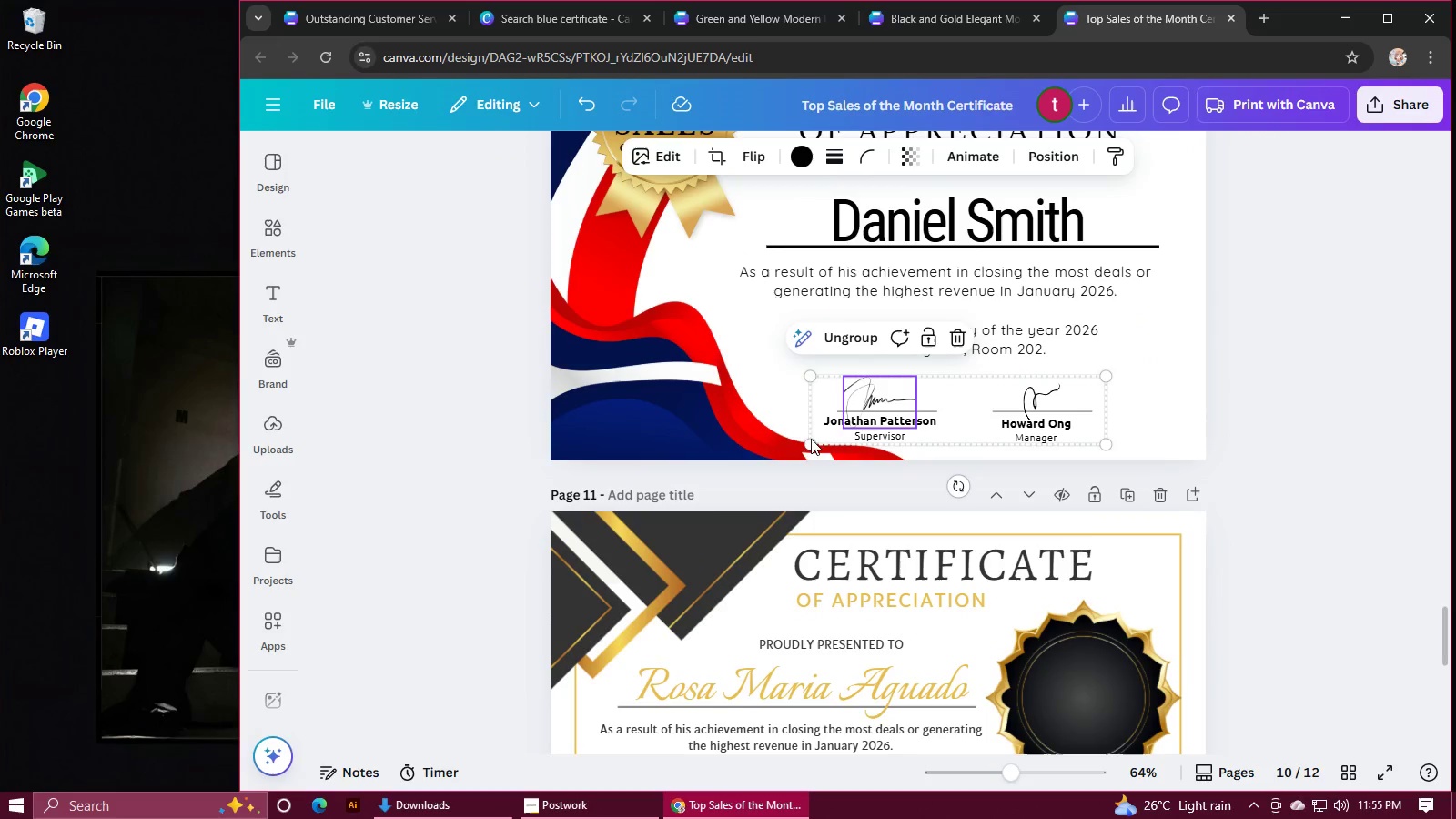 
left_click([804, 441])
 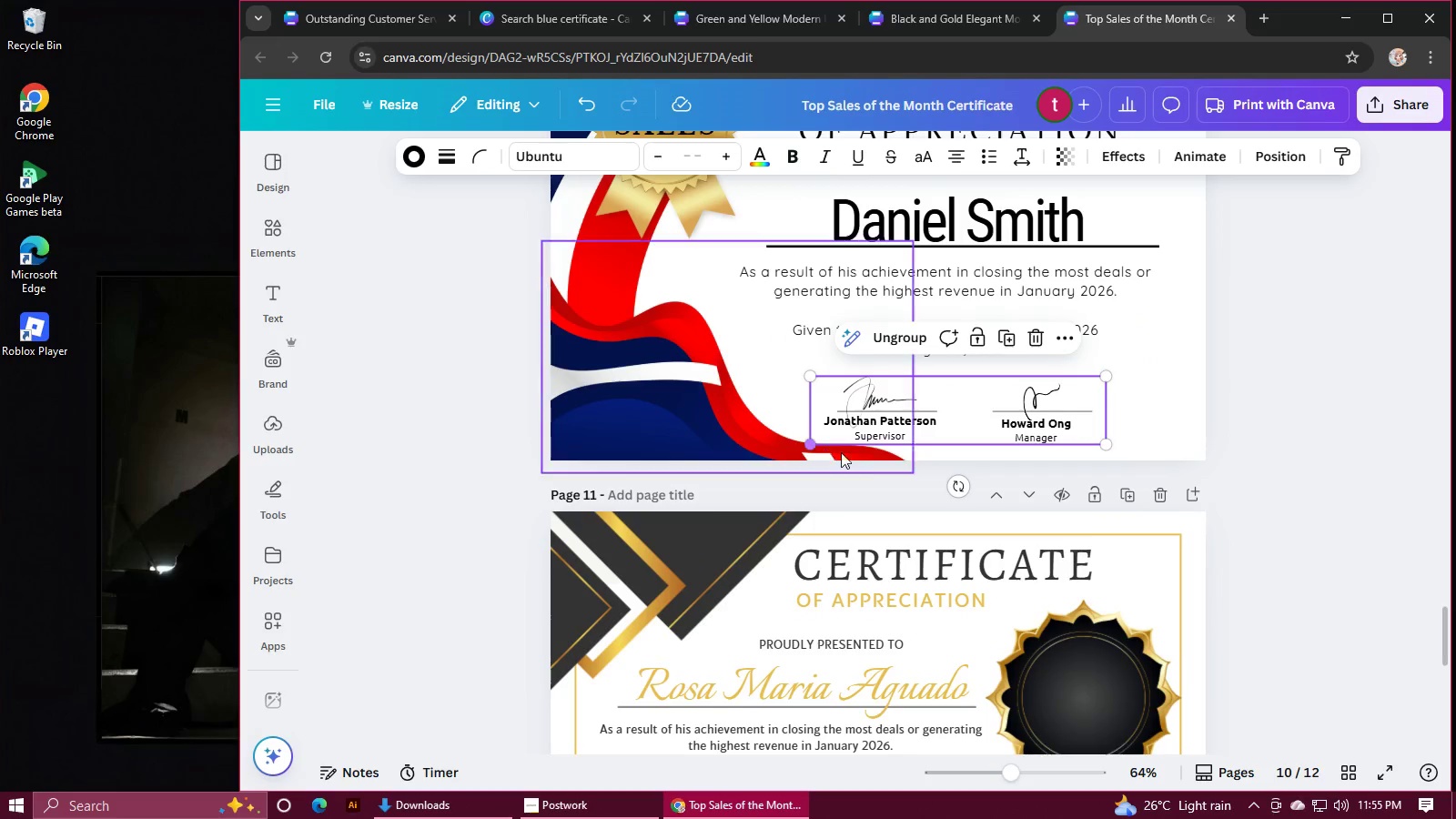 
key(Control+C)
 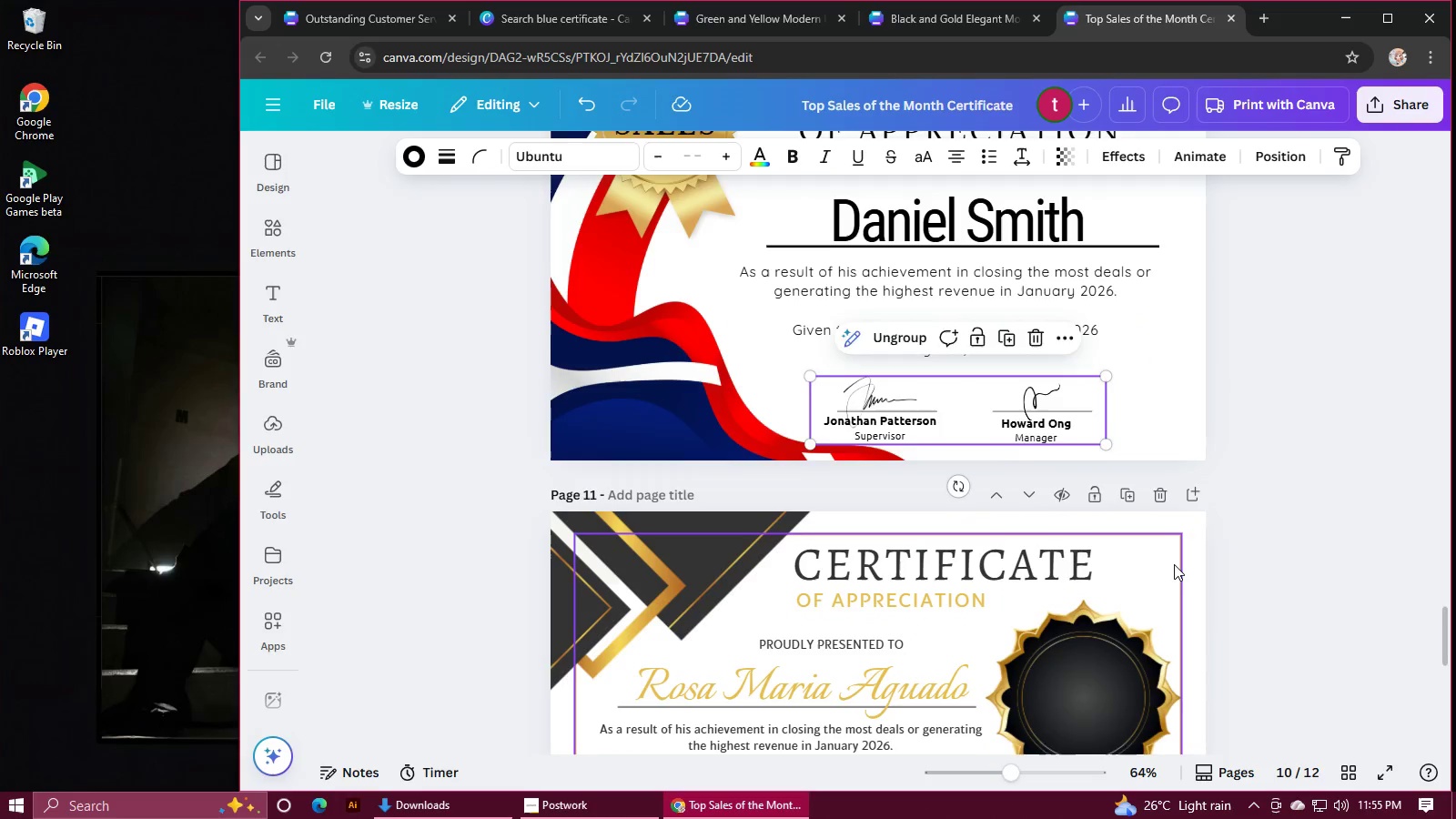 
scroll: coordinate [1174, 564], scroll_direction: down, amount: 3.0
 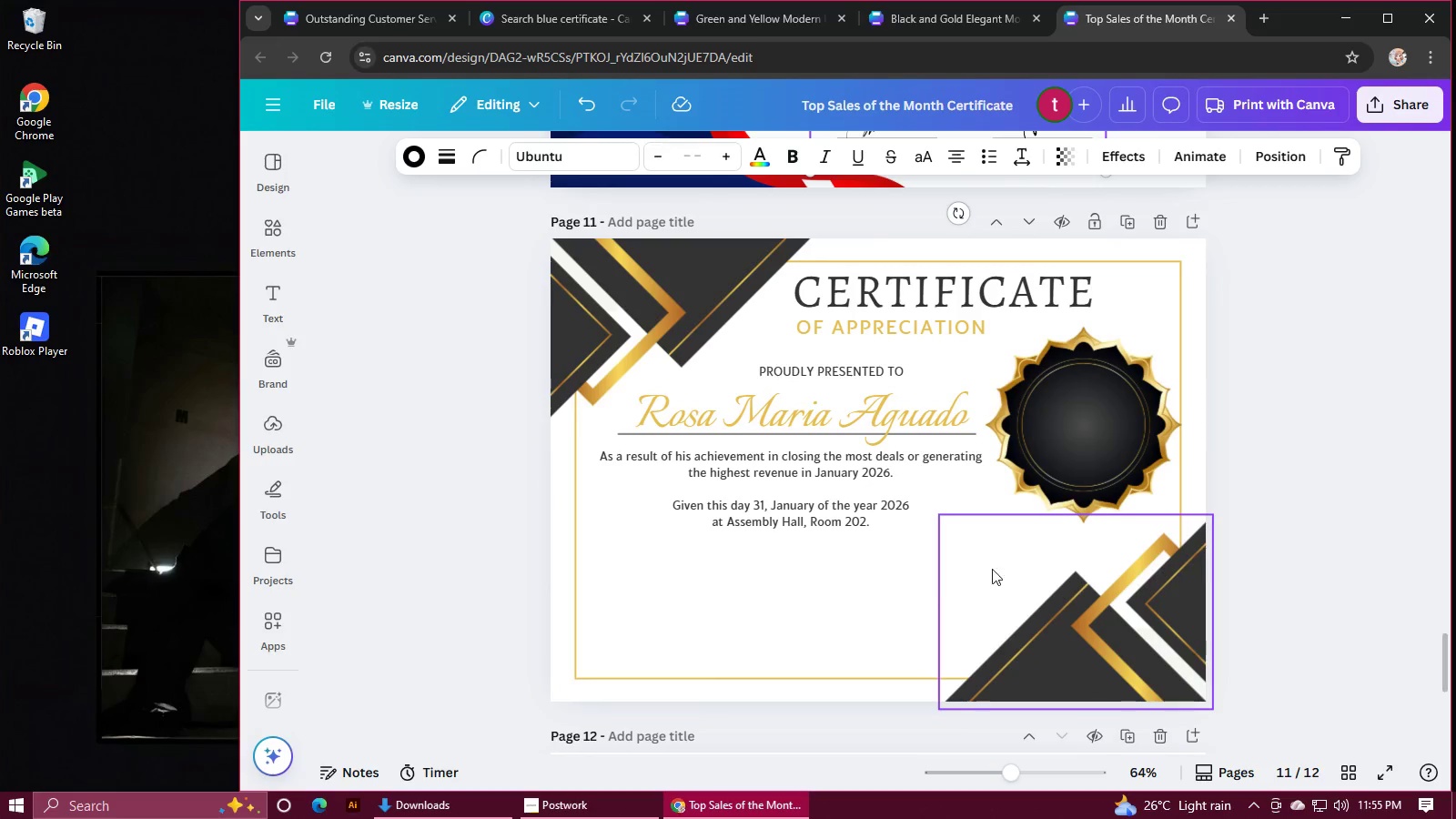 
left_click([867, 592])
 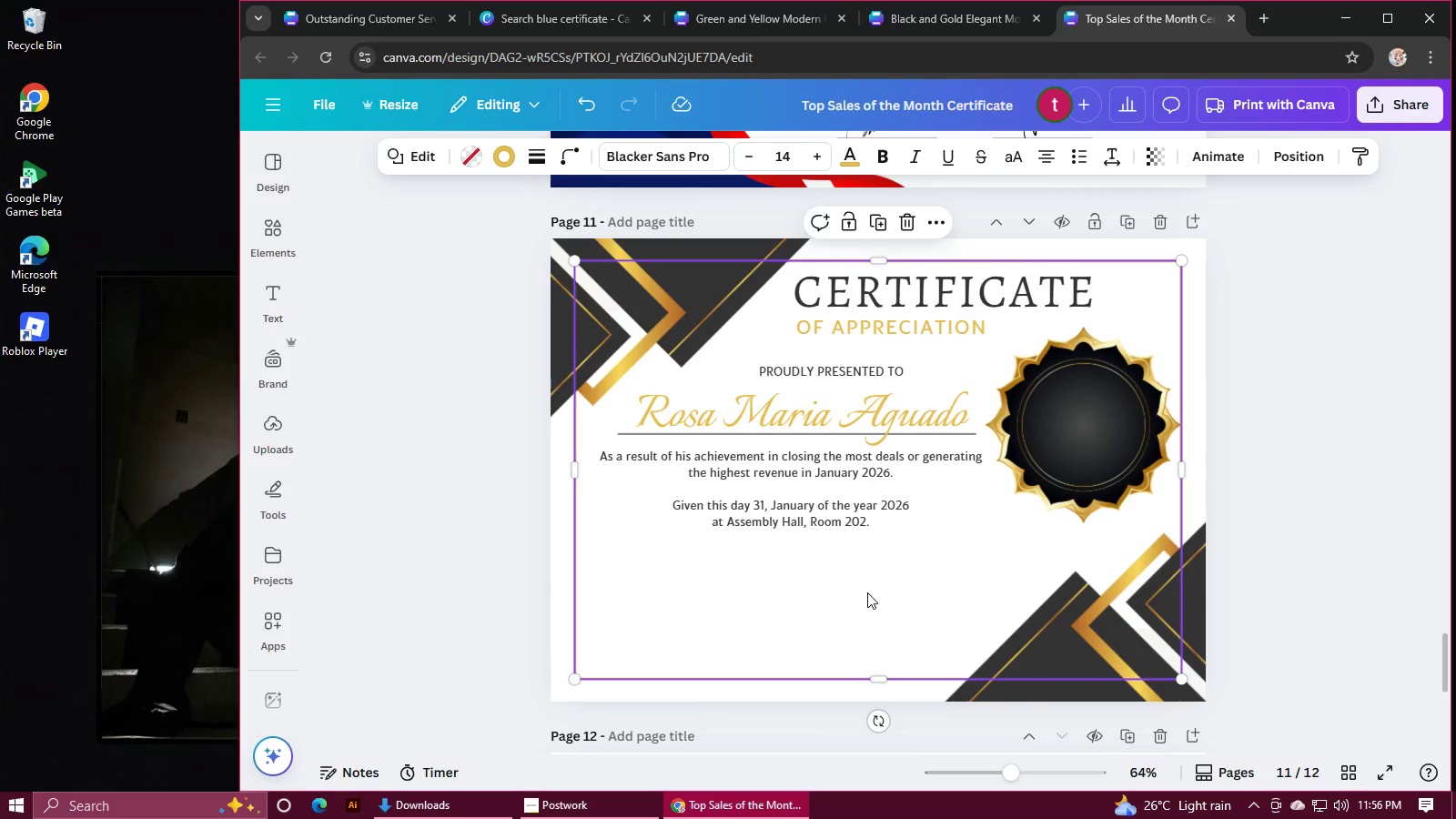 
key(Control+V)
 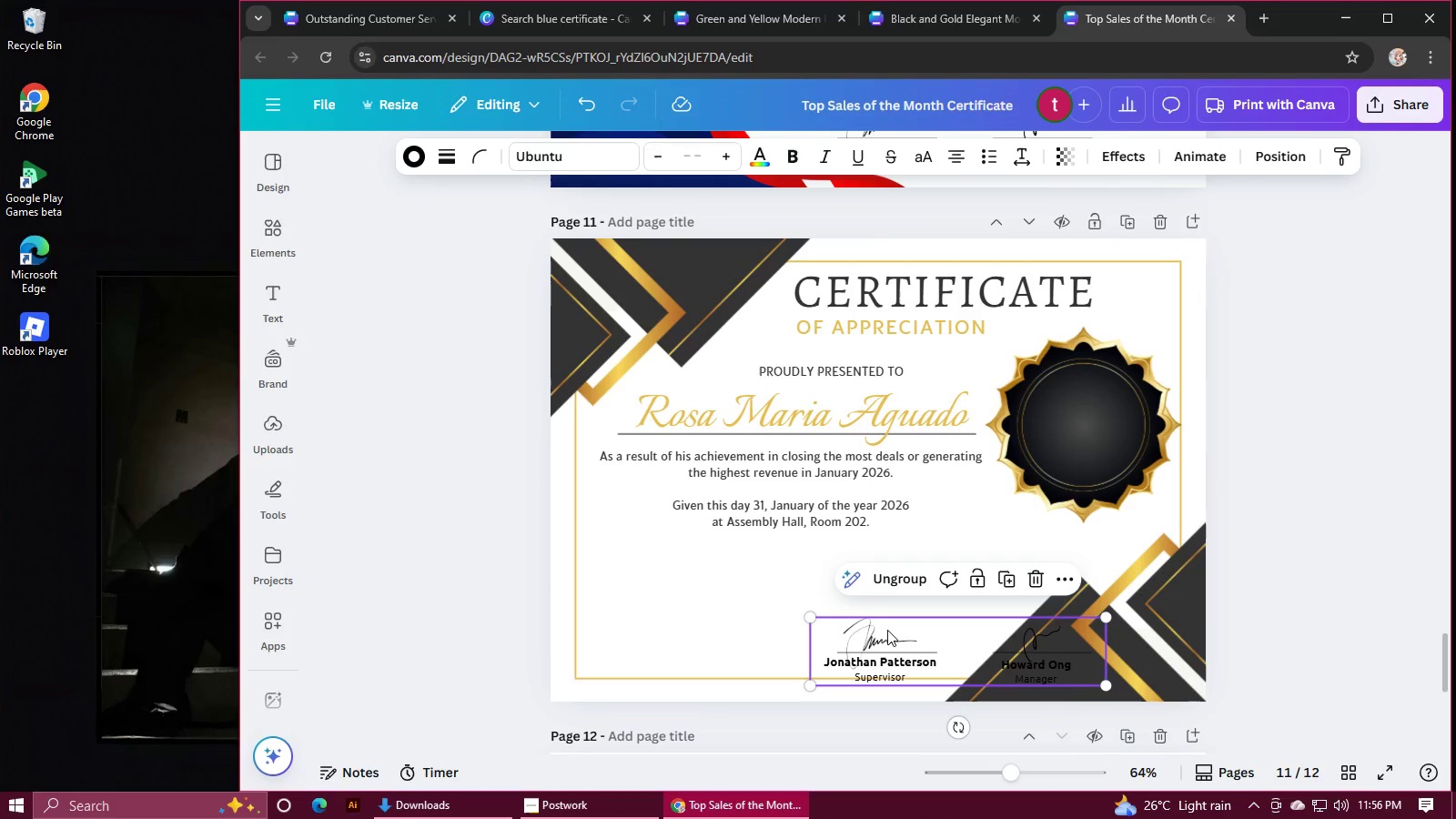 
left_click_drag(start_coordinate=[901, 647], to_coordinate=[731, 622])
 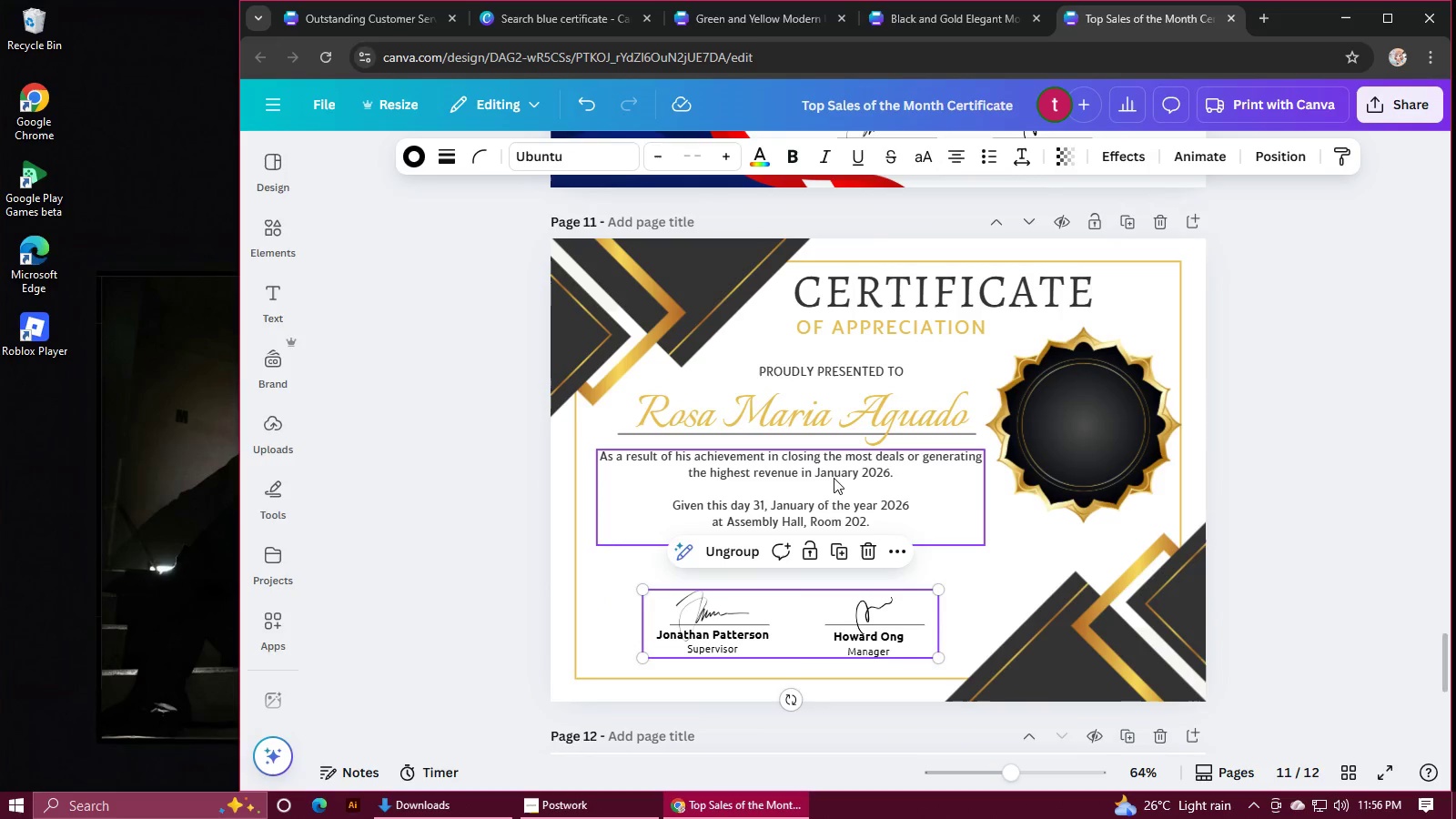 
left_click([839, 473])
 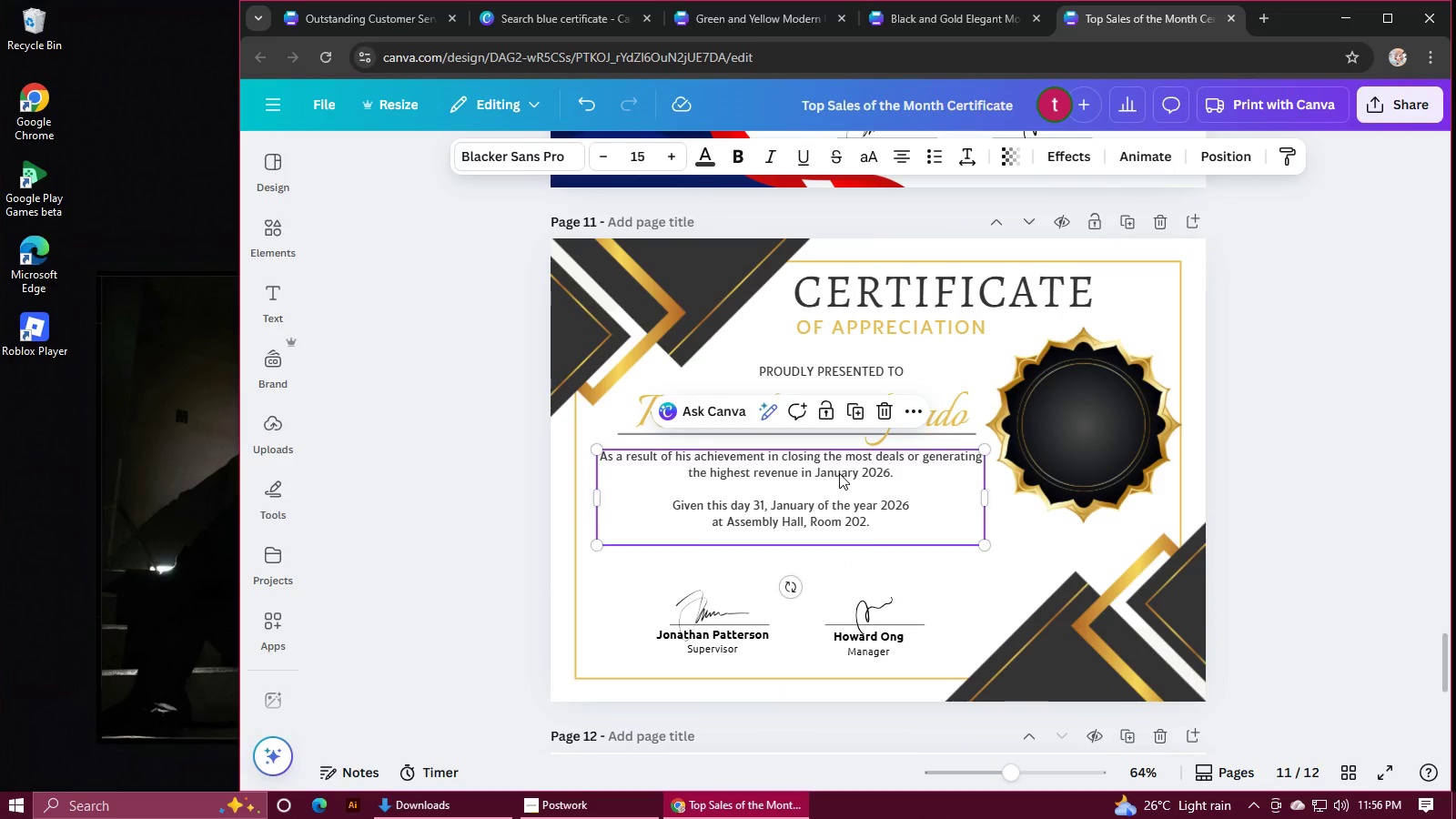 
left_click_drag(start_coordinate=[839, 473], to_coordinate=[840, 494])
 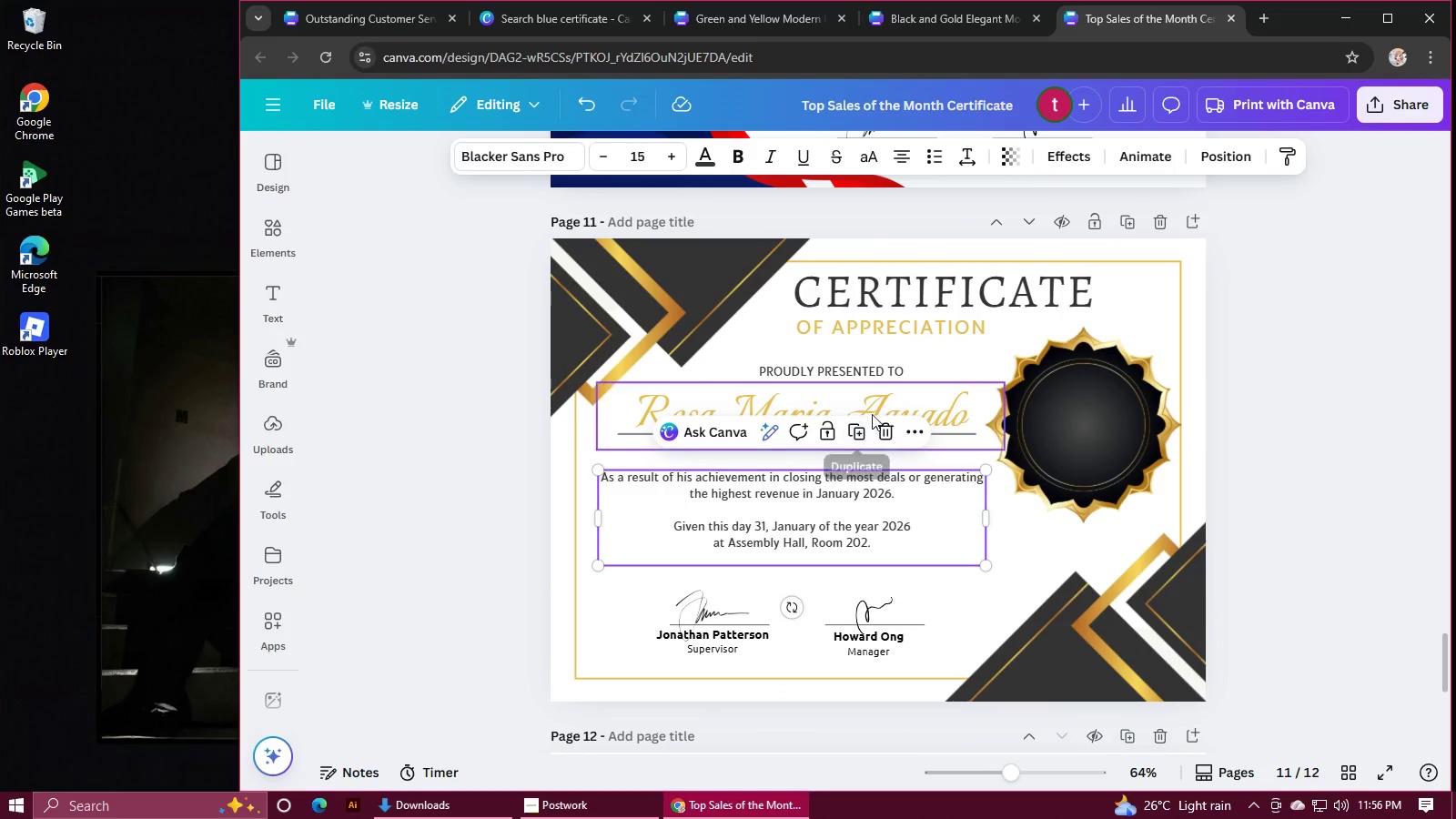 
left_click([905, 407])
 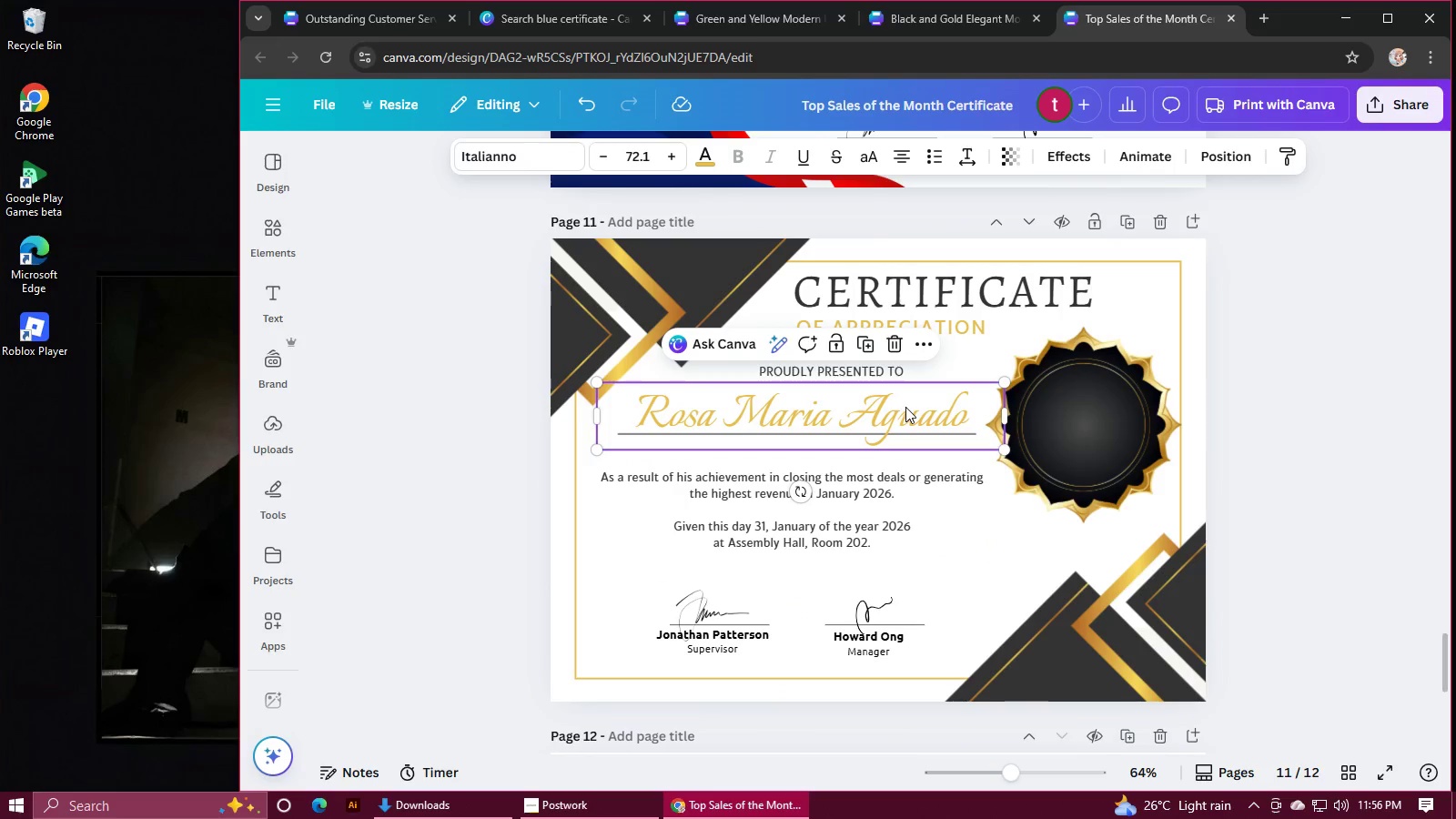 
hold_key(key=ShiftLeft, duration=0.85)
 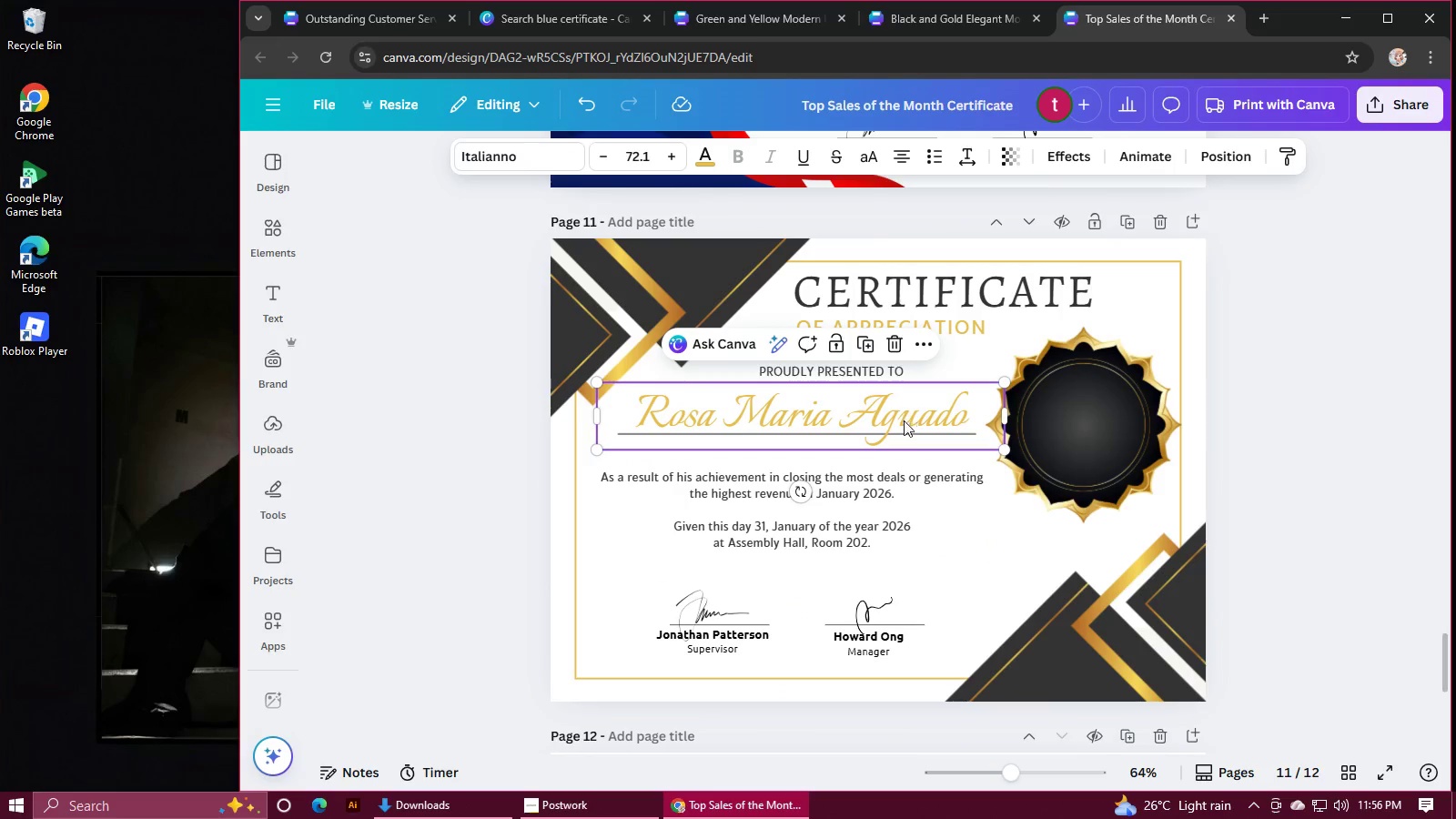 
left_click_drag(start_coordinate=[904, 418], to_coordinate=[904, 440])
 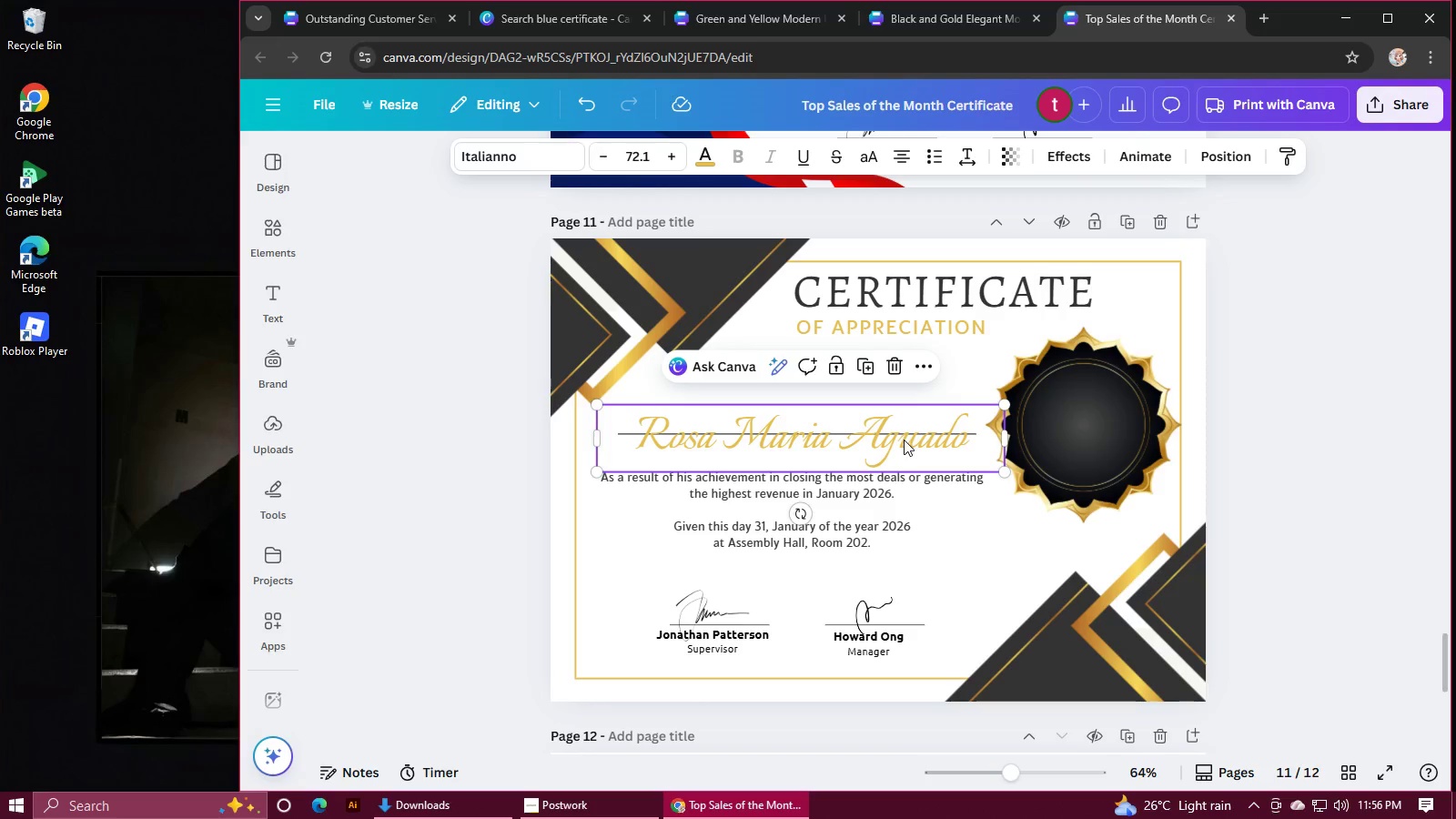 
key(Control+Z)
 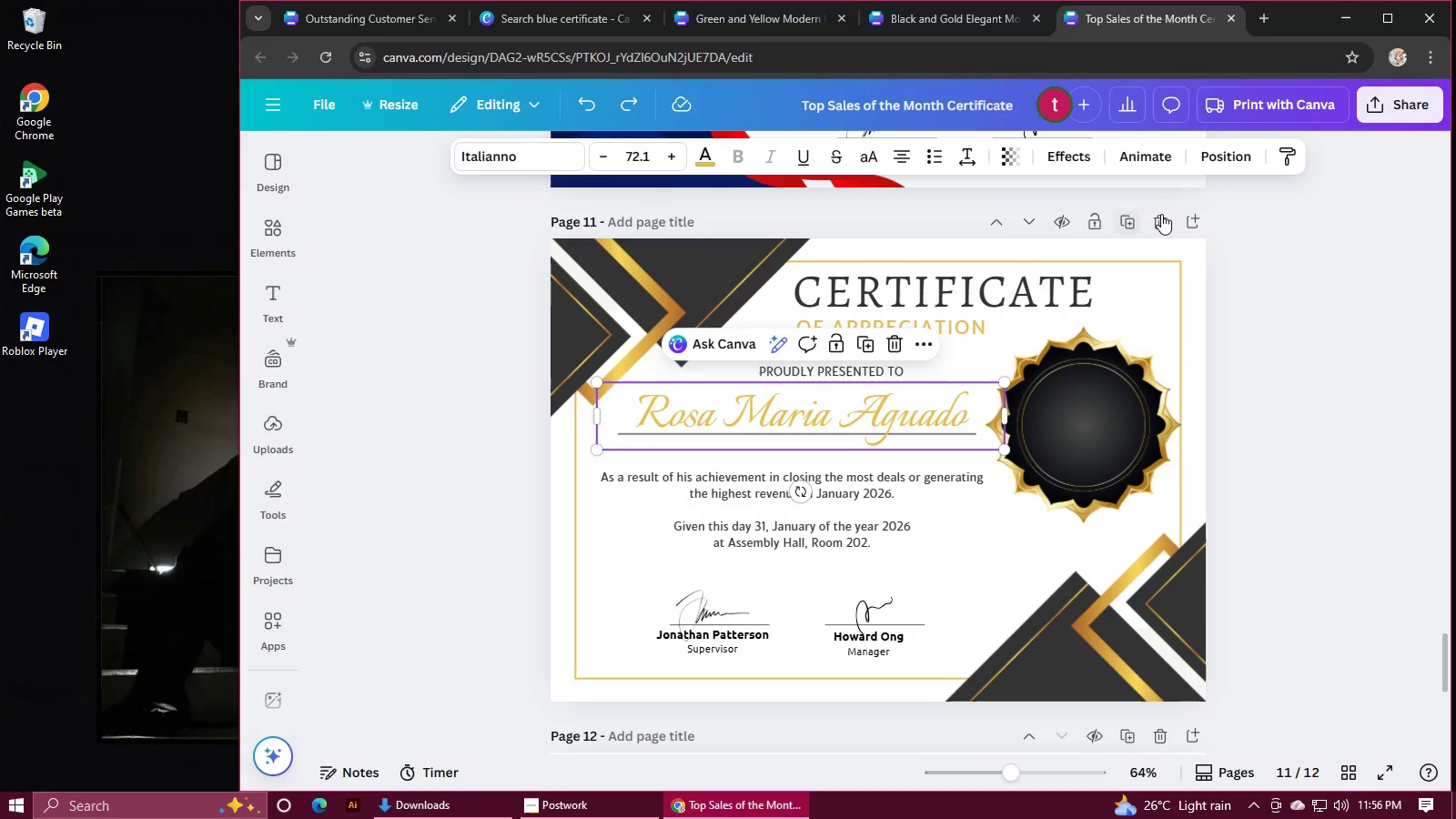 
left_click([1231, 158])
 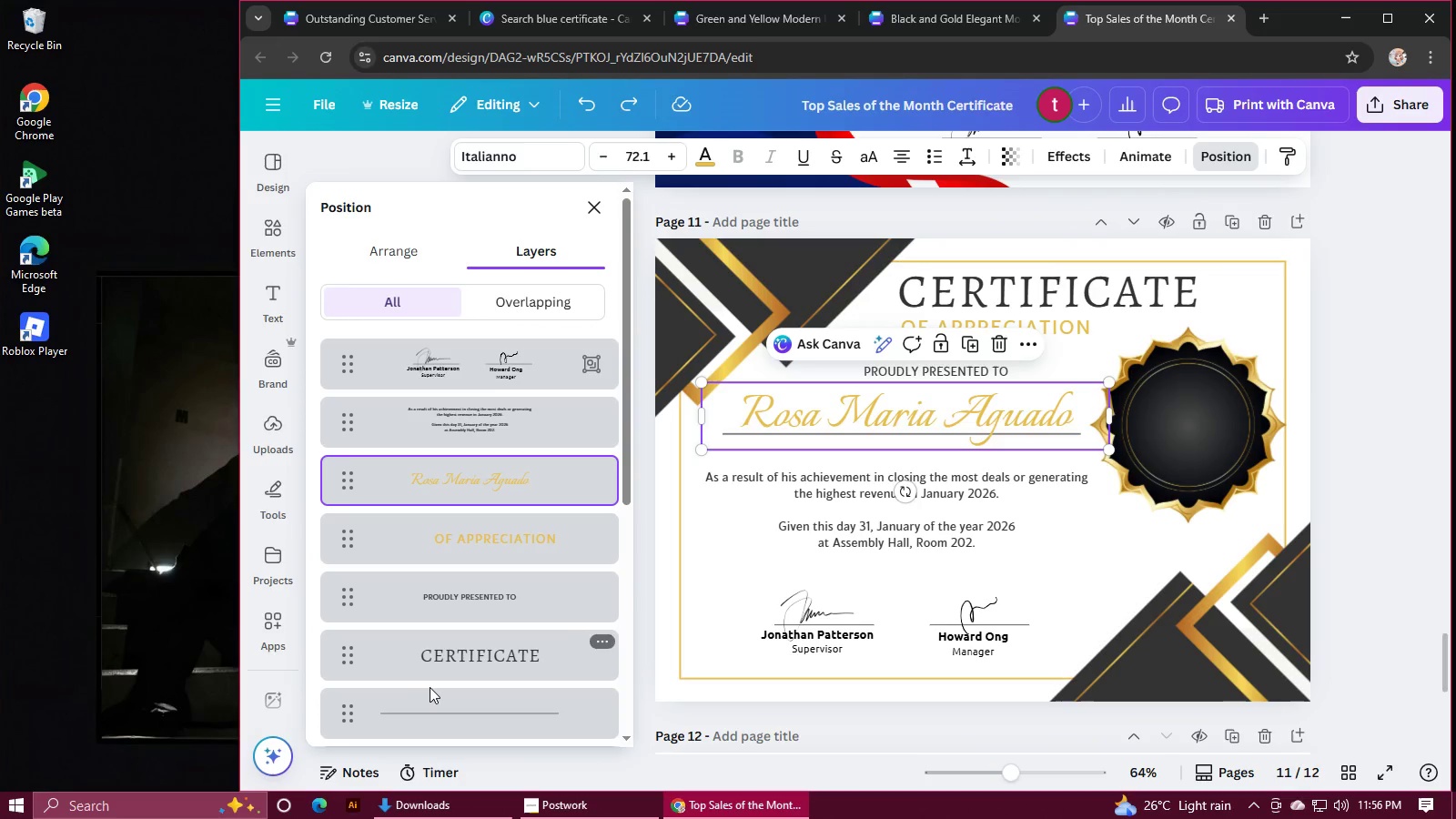 
hold_key(key=ControlLeft, duration=0.46)
left_click([433, 693])
 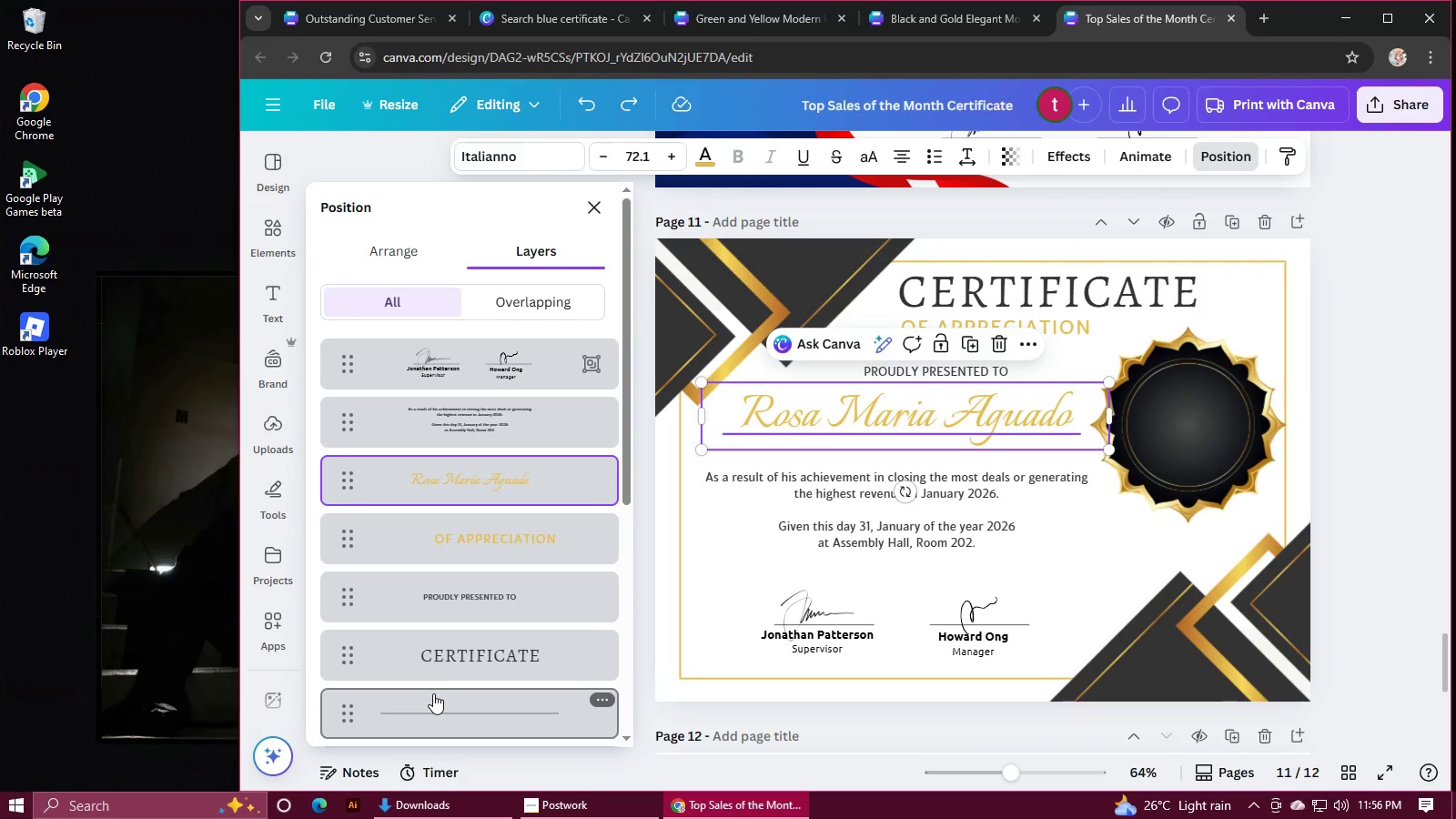 
left_click_drag(start_coordinate=[917, 412], to_coordinate=[913, 426])
 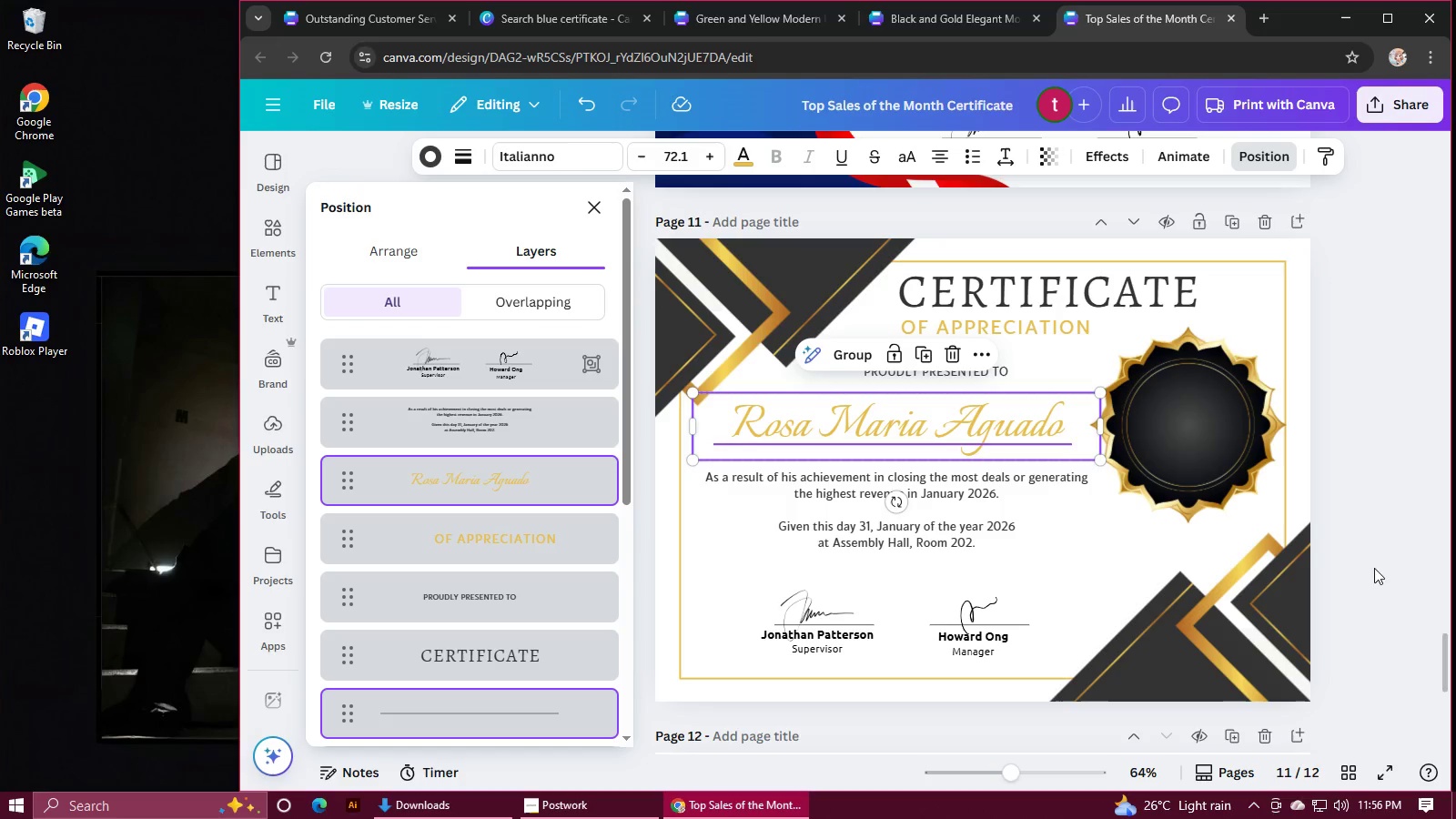 
left_click([1387, 568])
 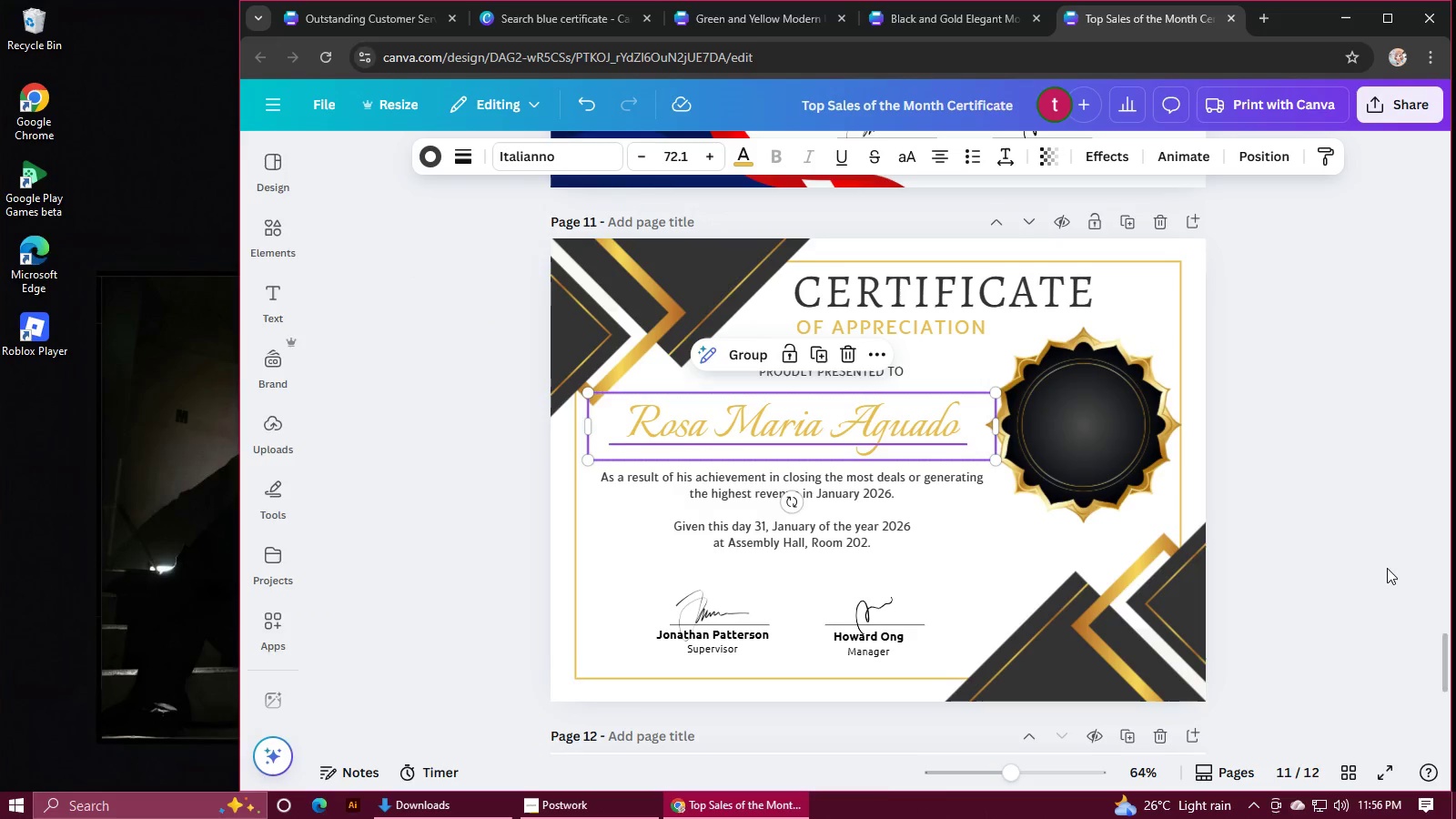 
scroll: coordinate [1388, 567], scroll_direction: up, amount: 1.0
 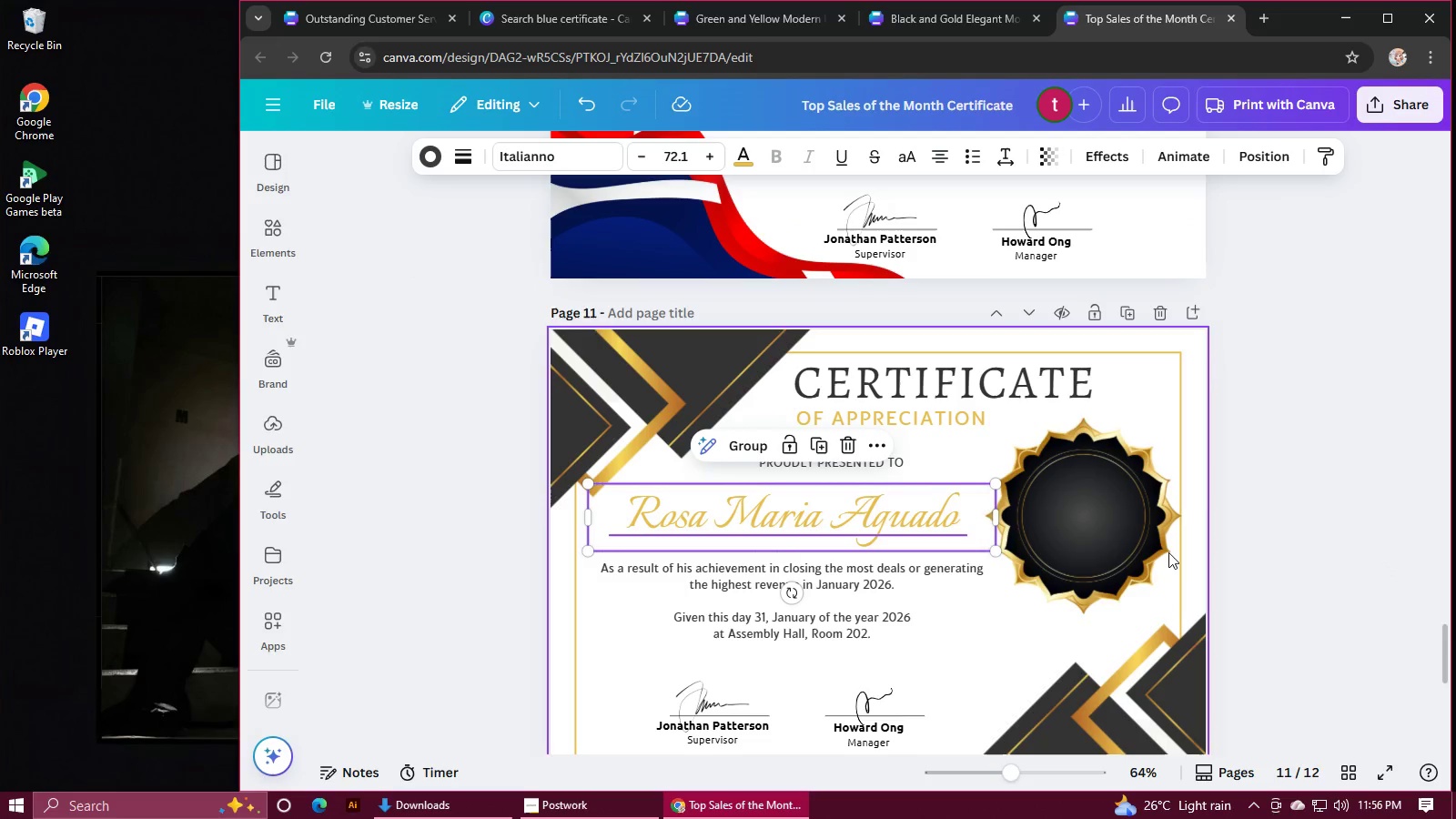 
left_click([1111, 551])
 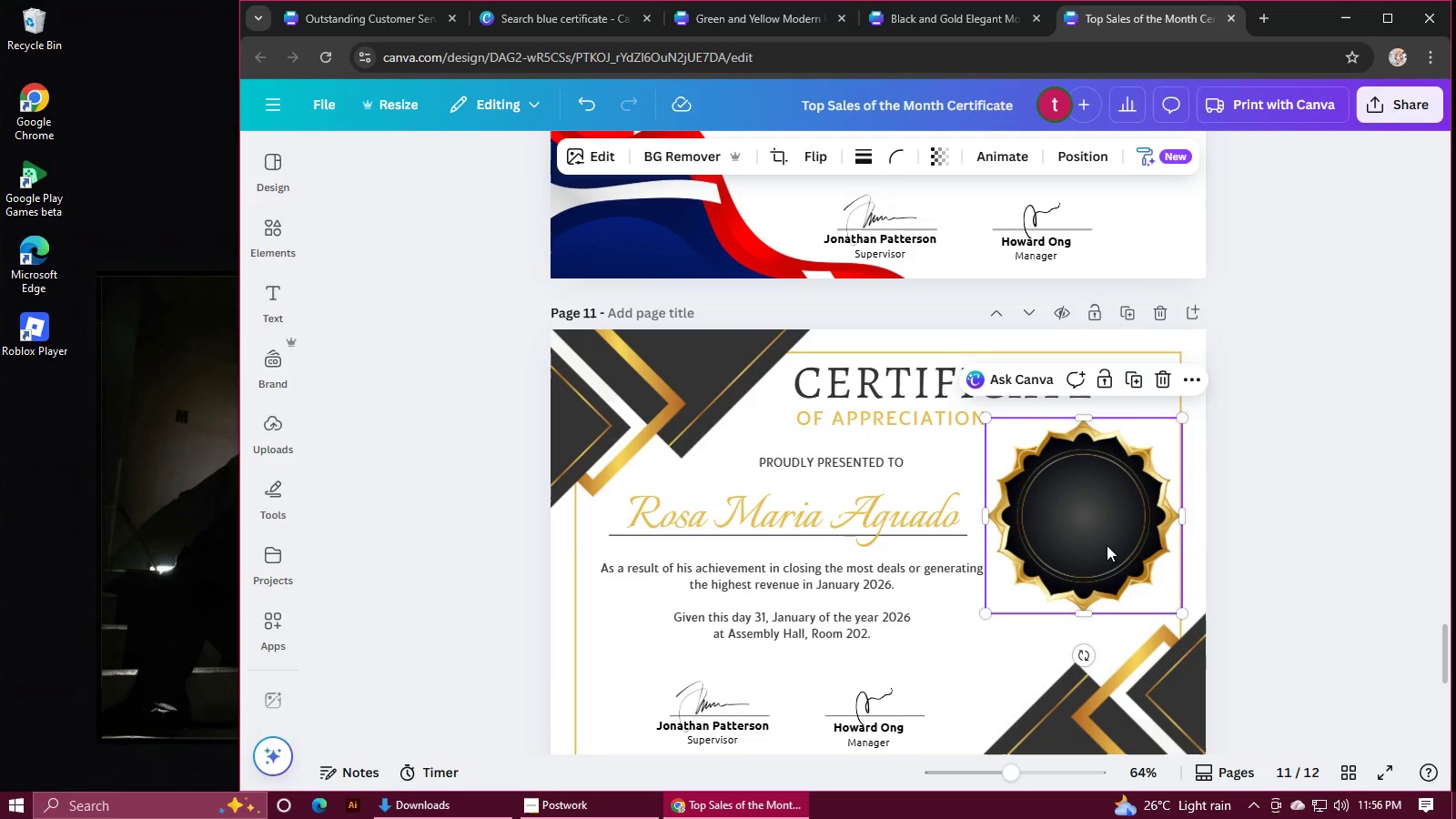 
left_click_drag(start_coordinate=[1107, 545], to_coordinate=[1097, 546])
 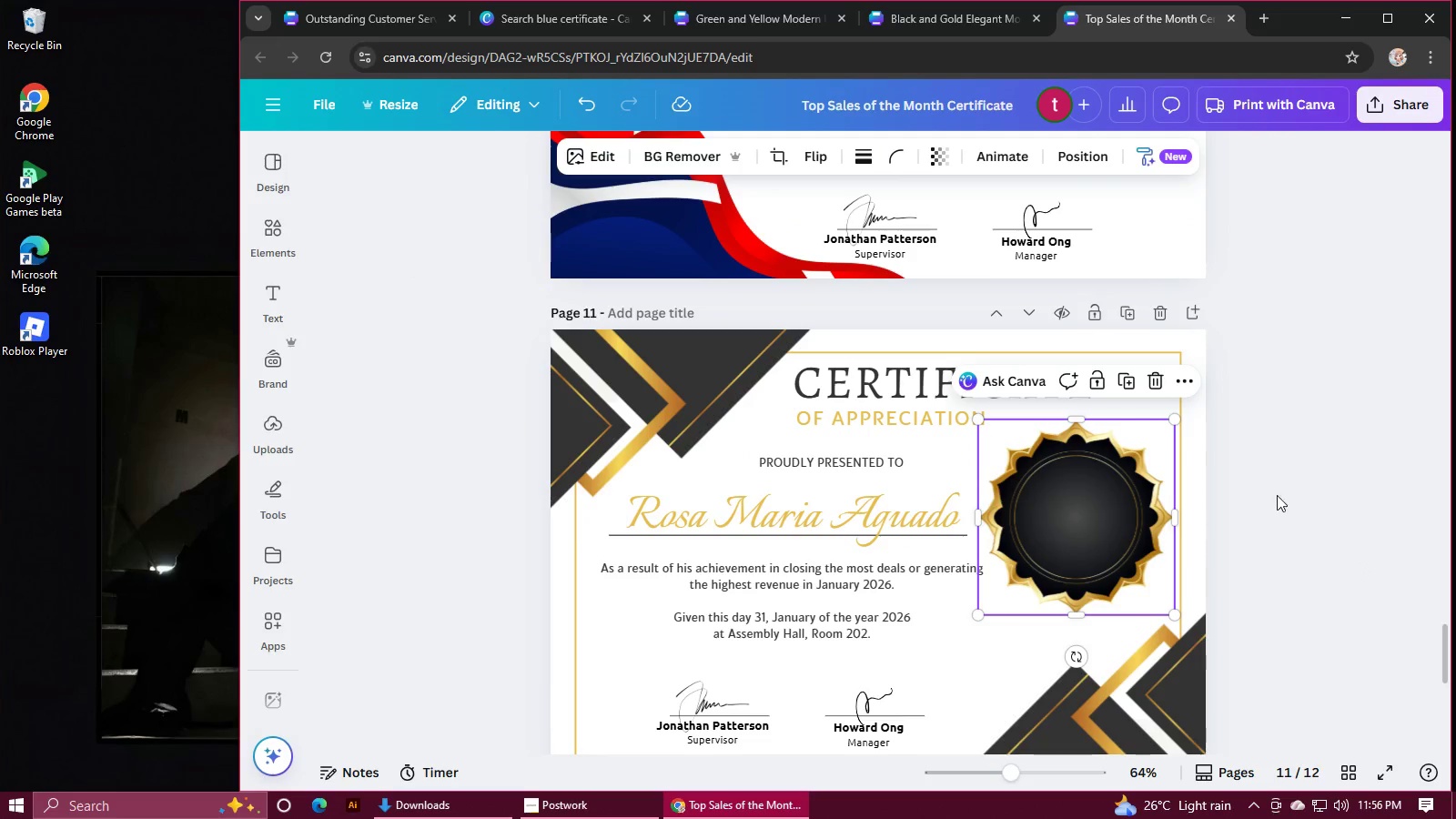 
left_click([1297, 495])
 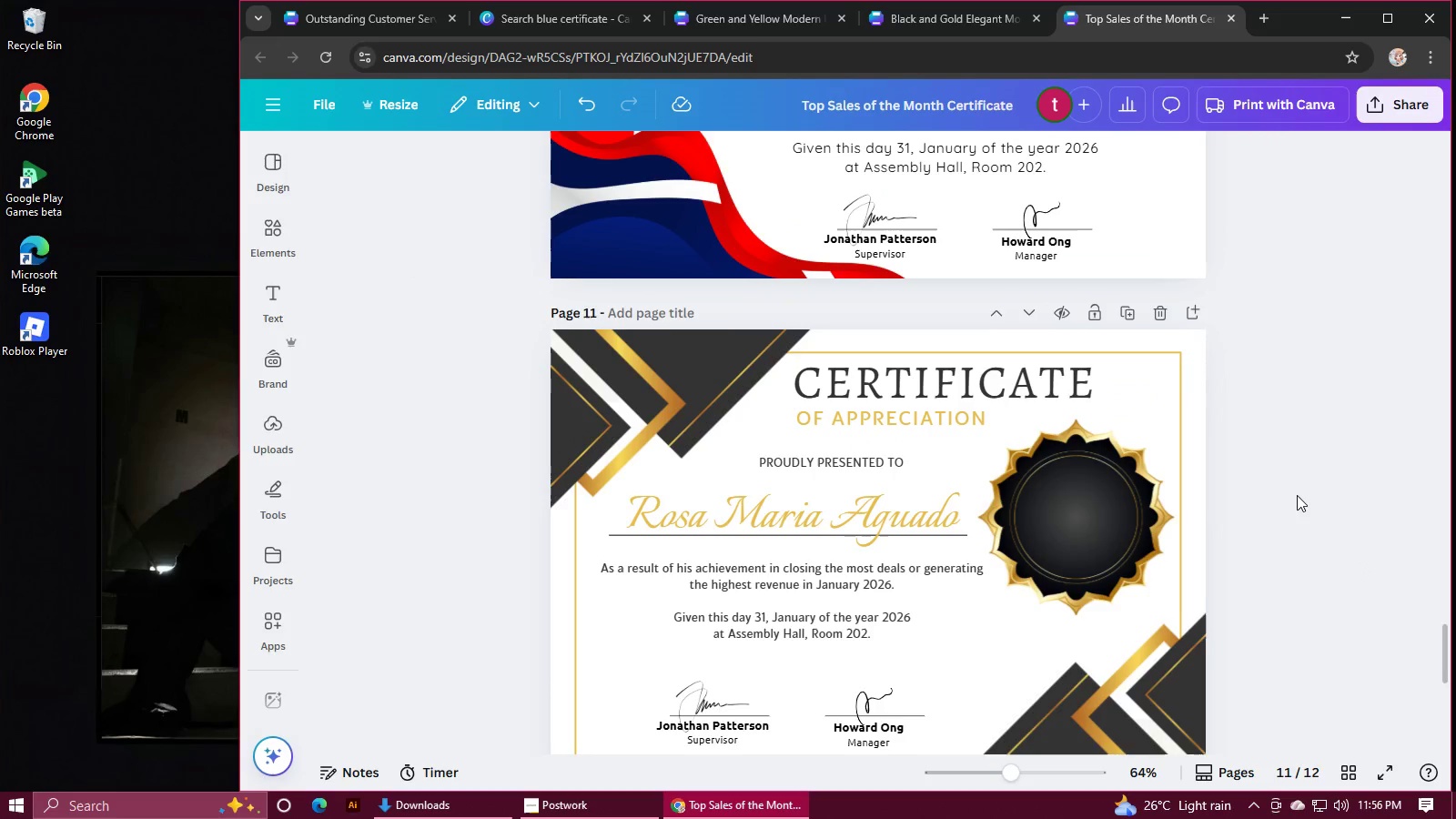 
scroll: coordinate [1103, 497], scroll_direction: up, amount: 26.0
 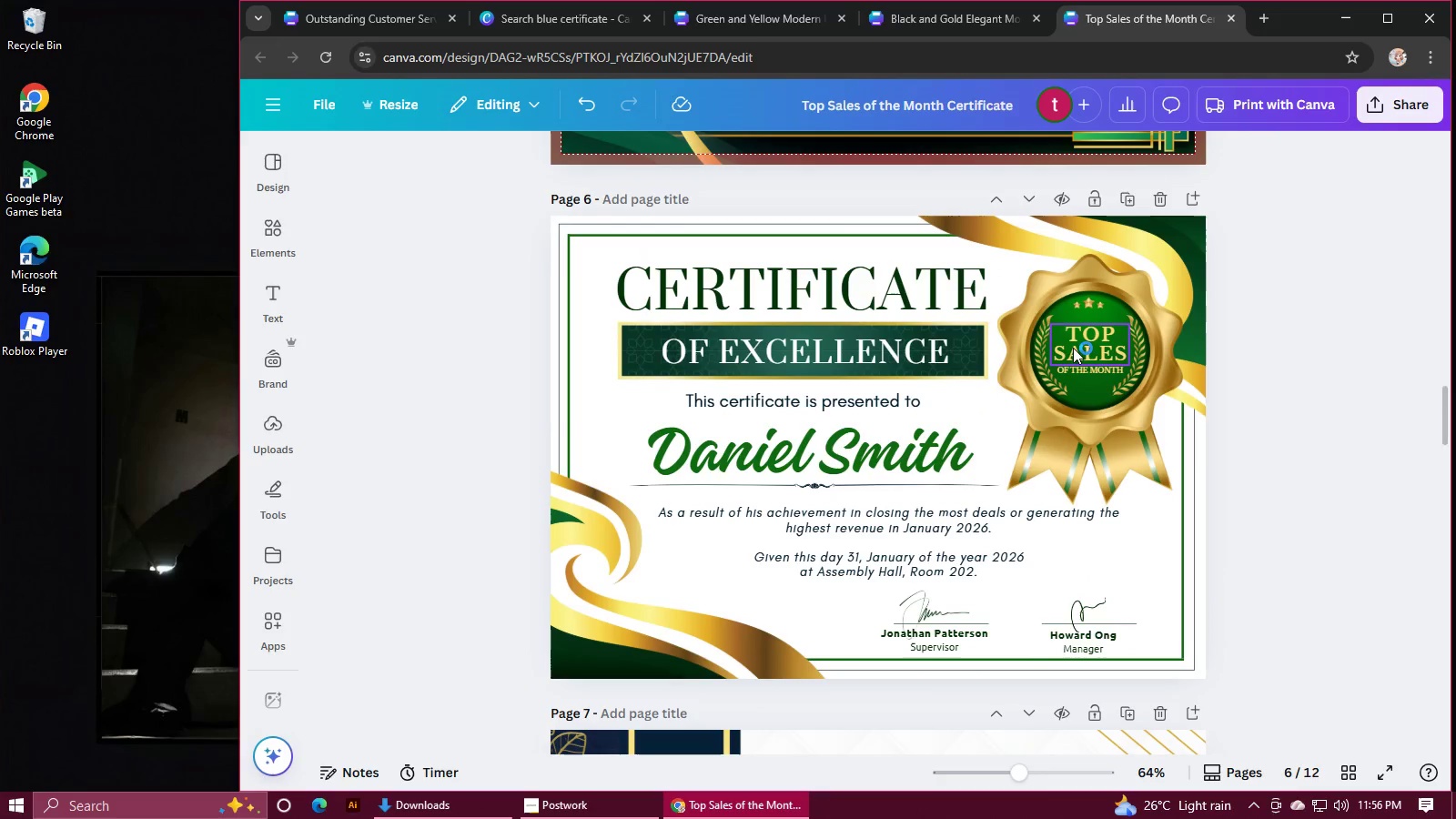 
left_click([1076, 343])
 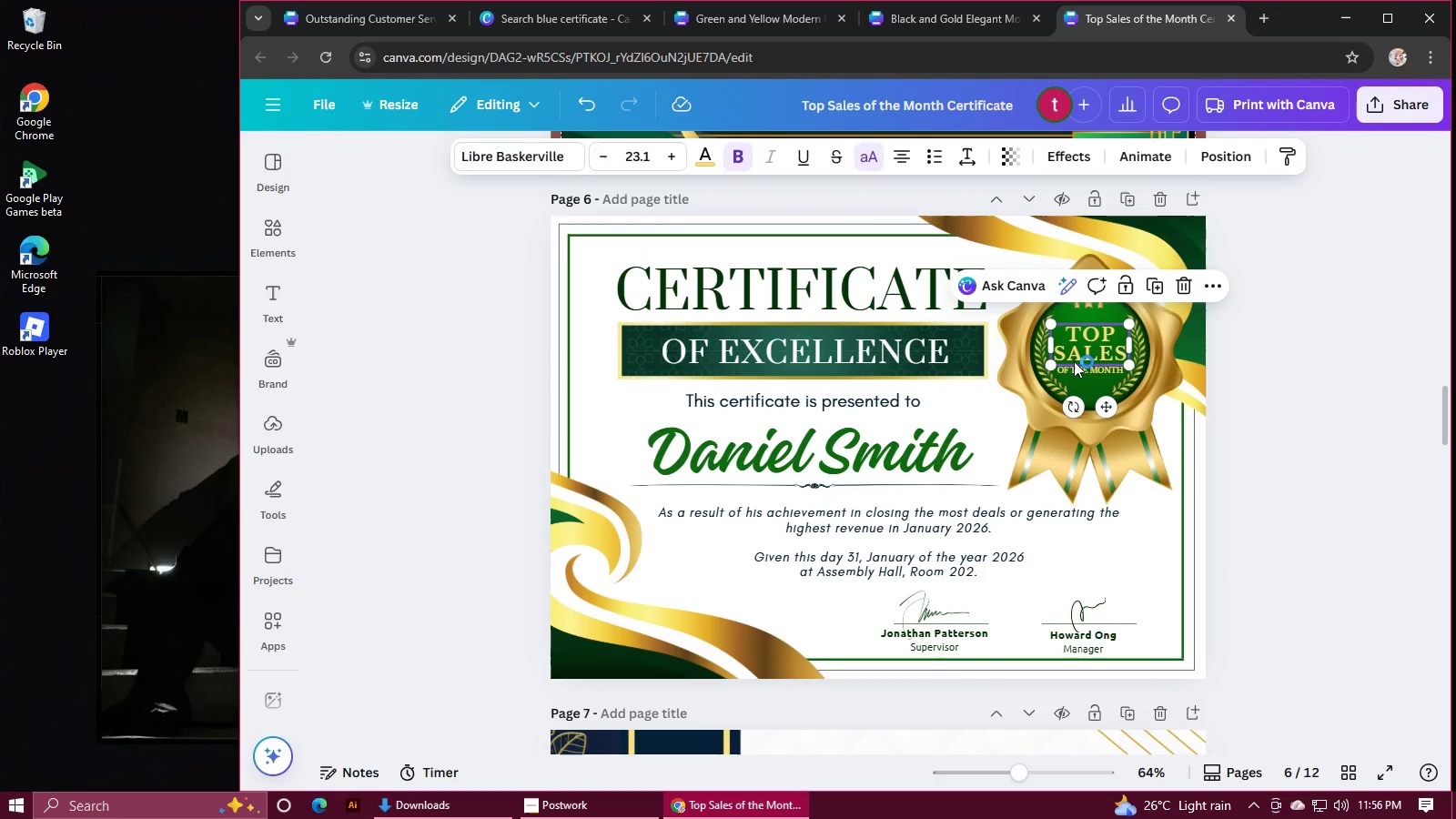 
hold_key(key=ShiftLeft, duration=1.22)
left_click([1076, 370])
 